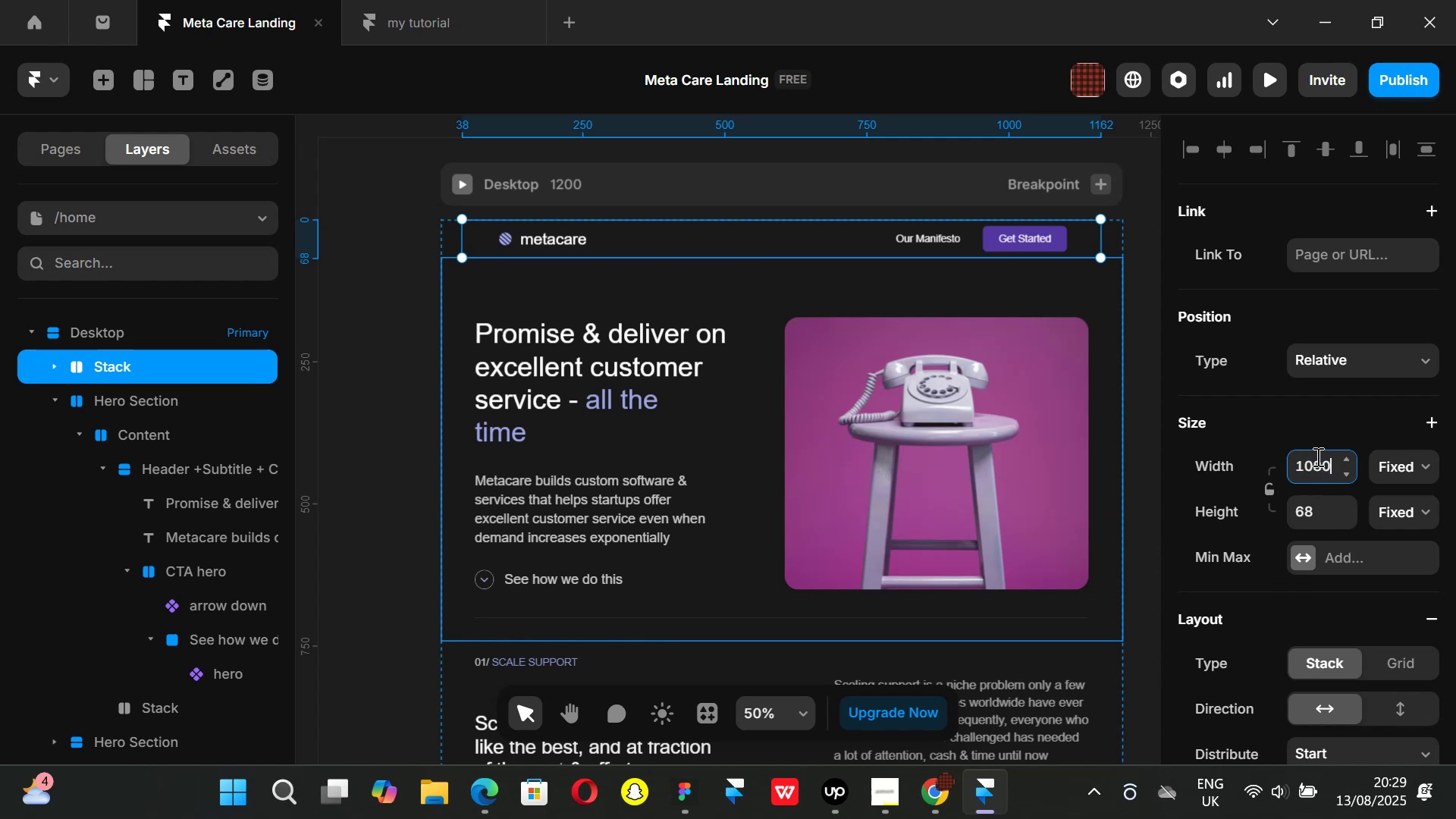 
key(Enter)
 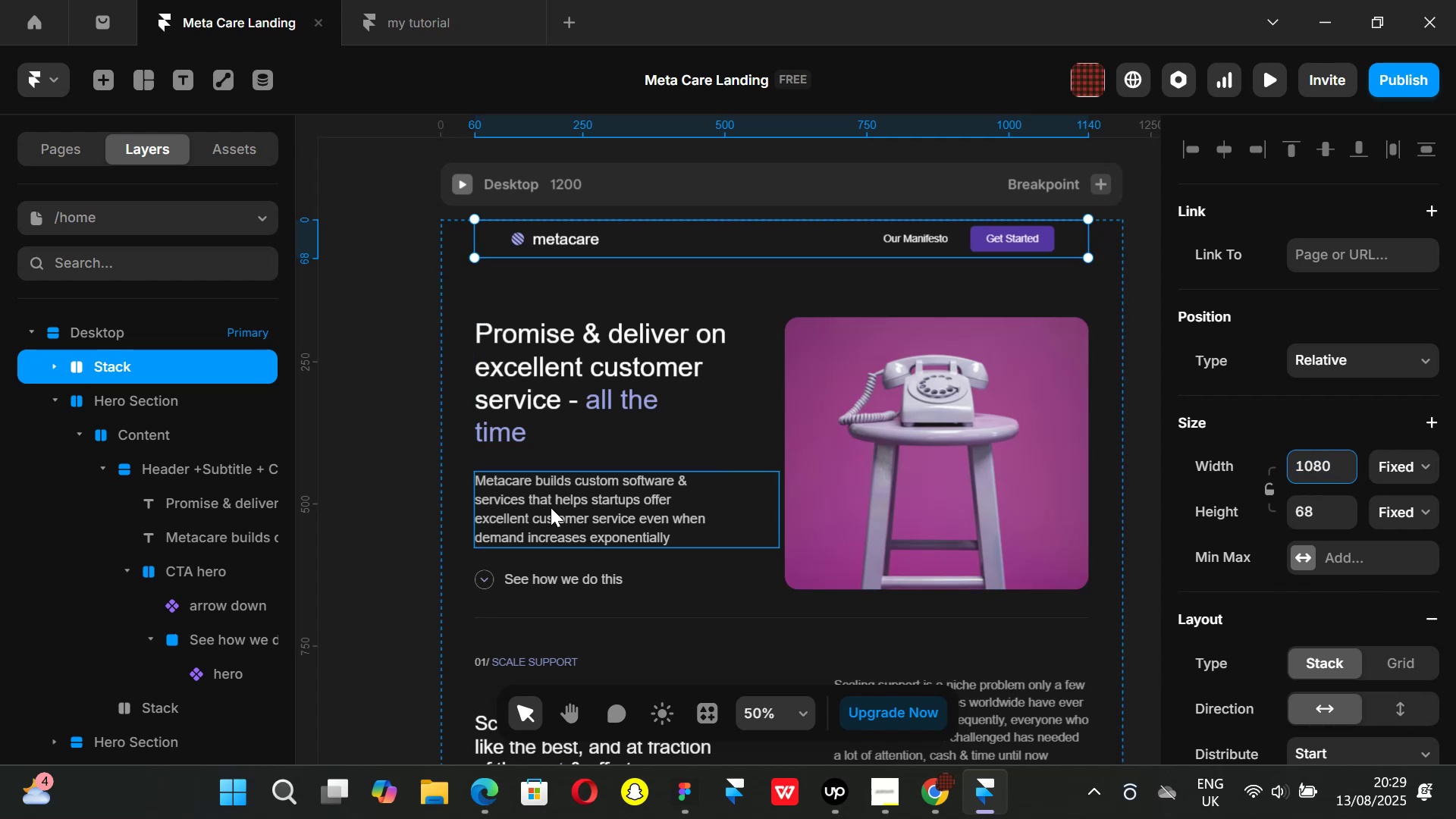 
left_click([385, 370])
 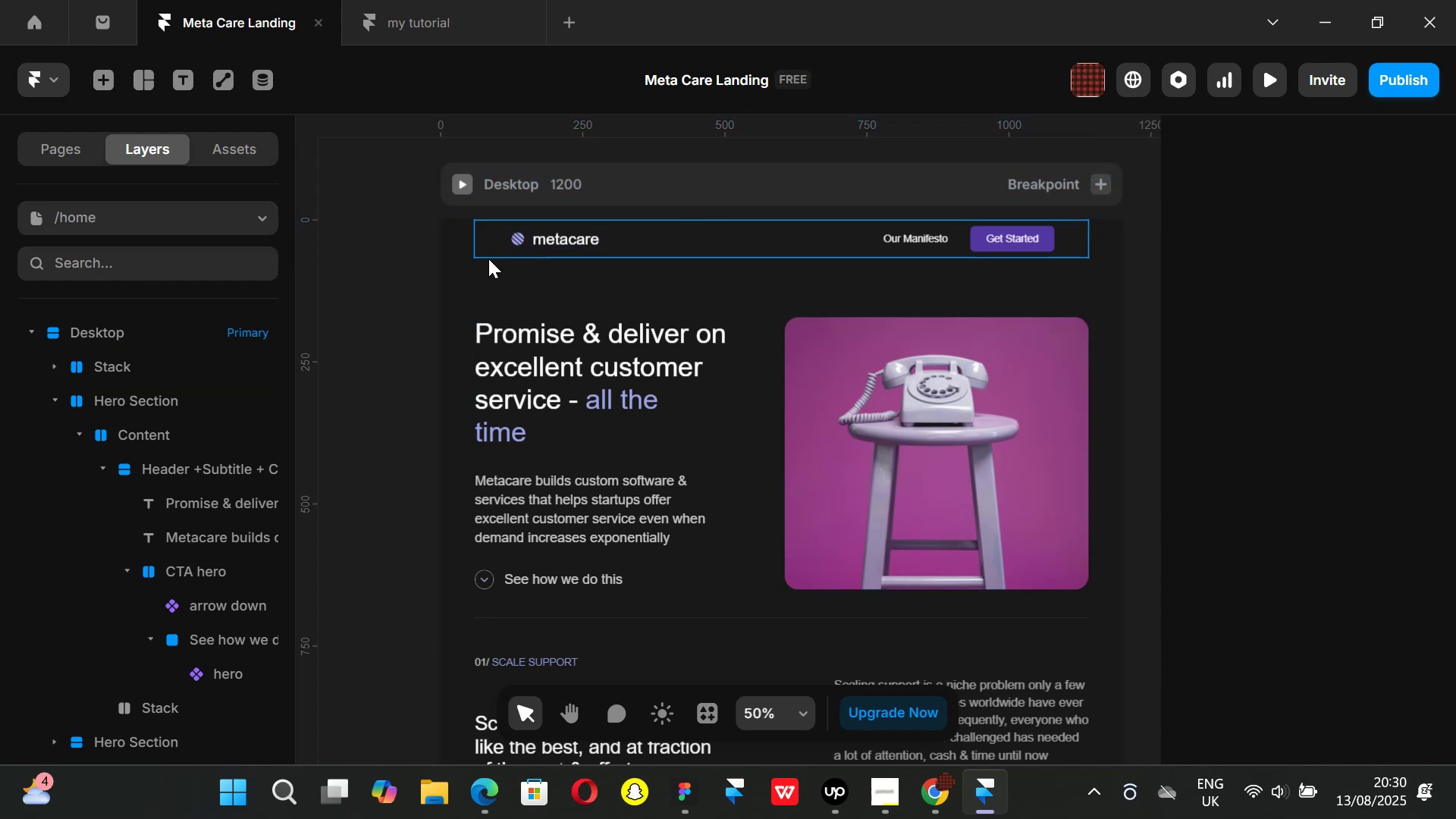 
hold_key(key=ControlLeft, duration=0.31)
scroll: coordinate [712, 352], scroll_direction: up, amount: 1.0
 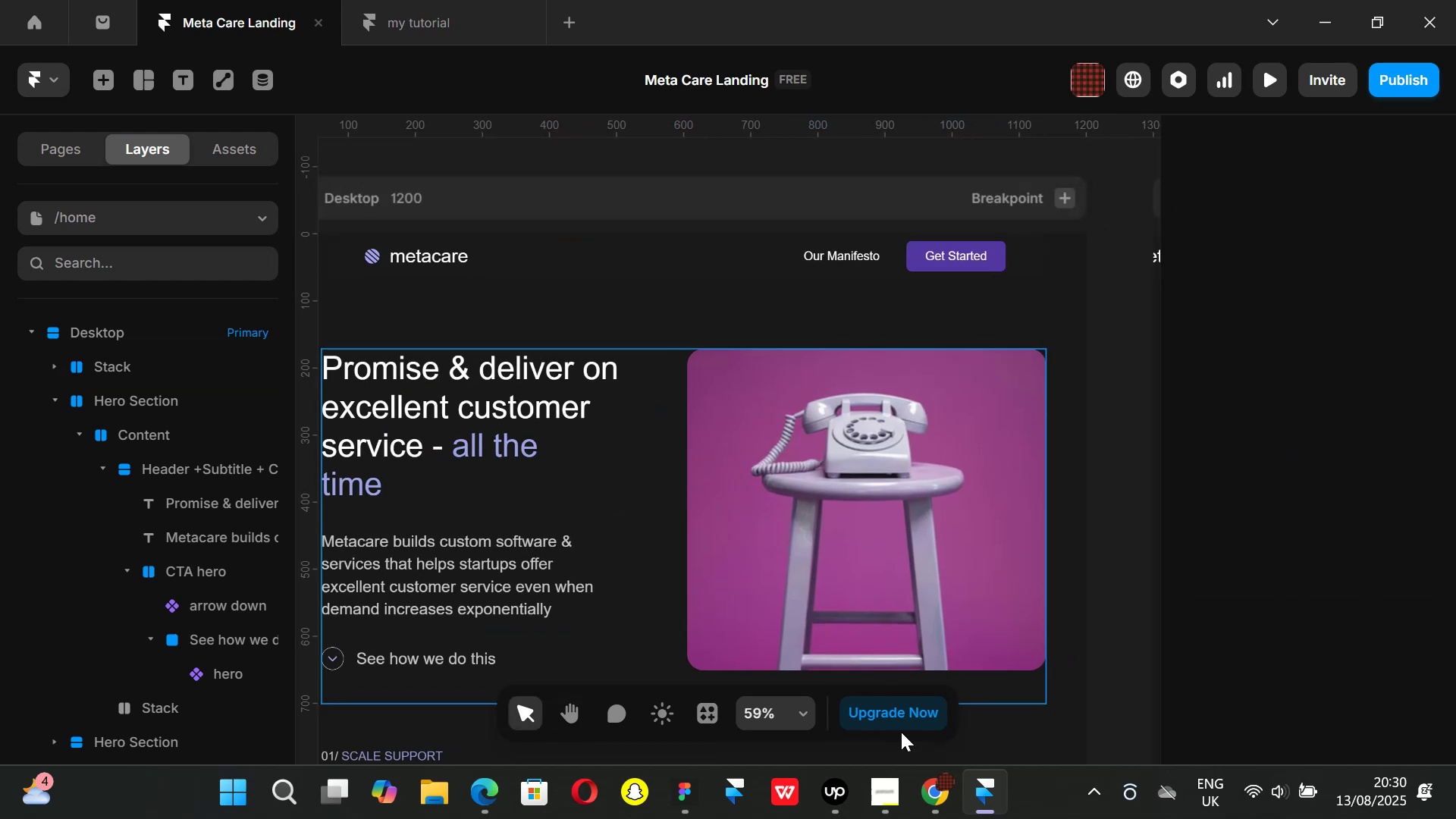 
left_click([920, 783])
 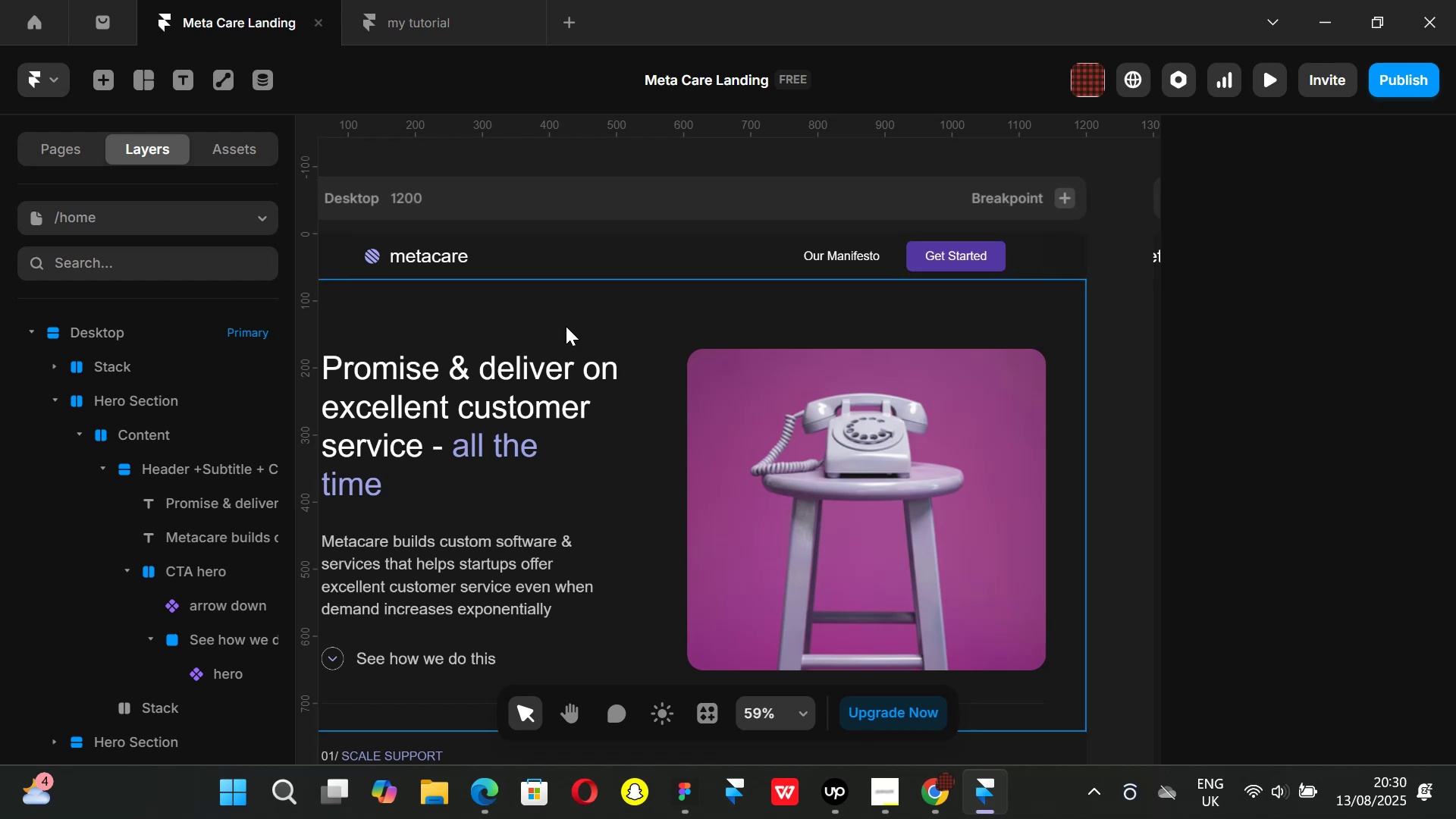 
left_click([567, 273])
 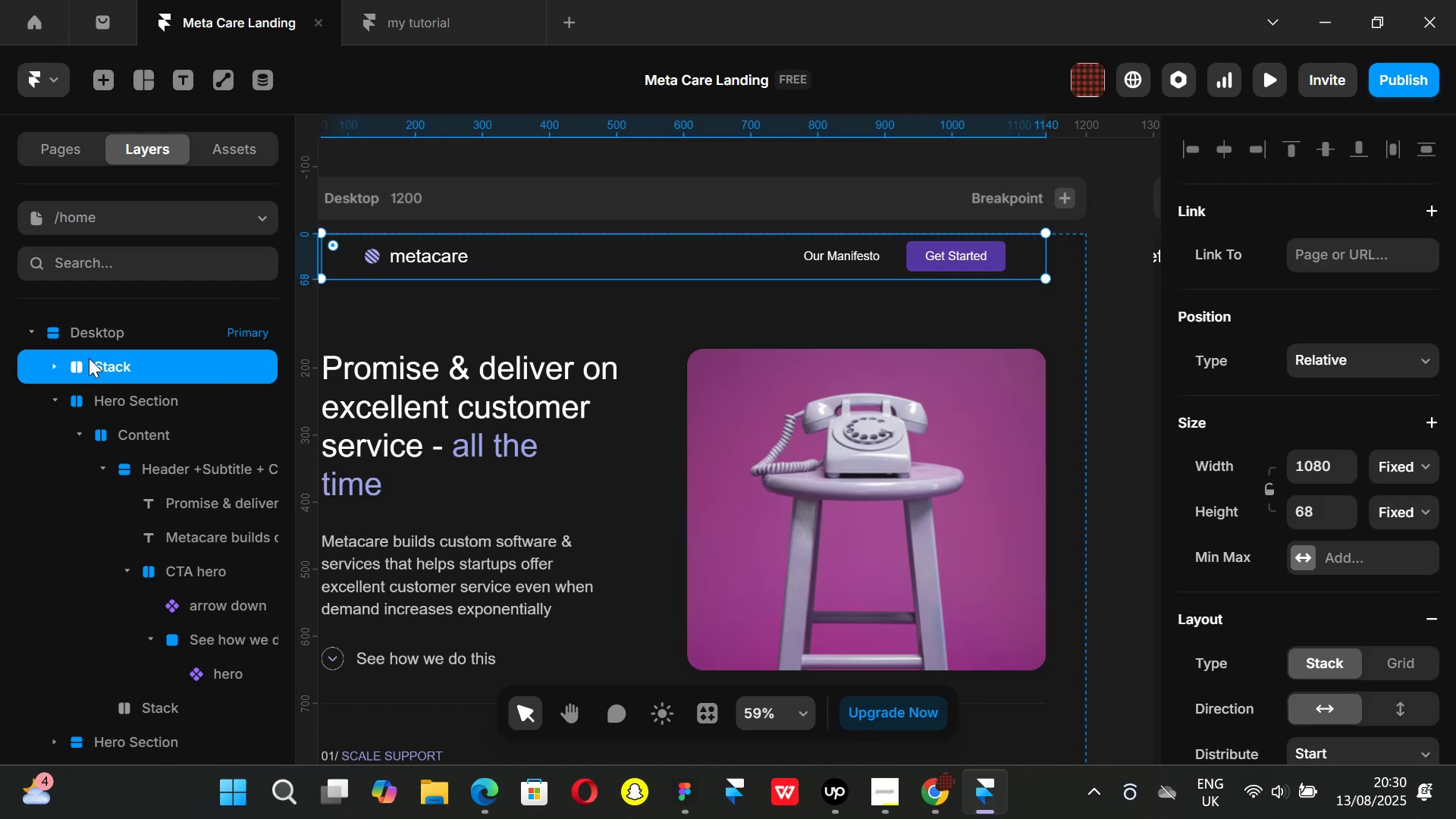 
left_click([111, 365])
 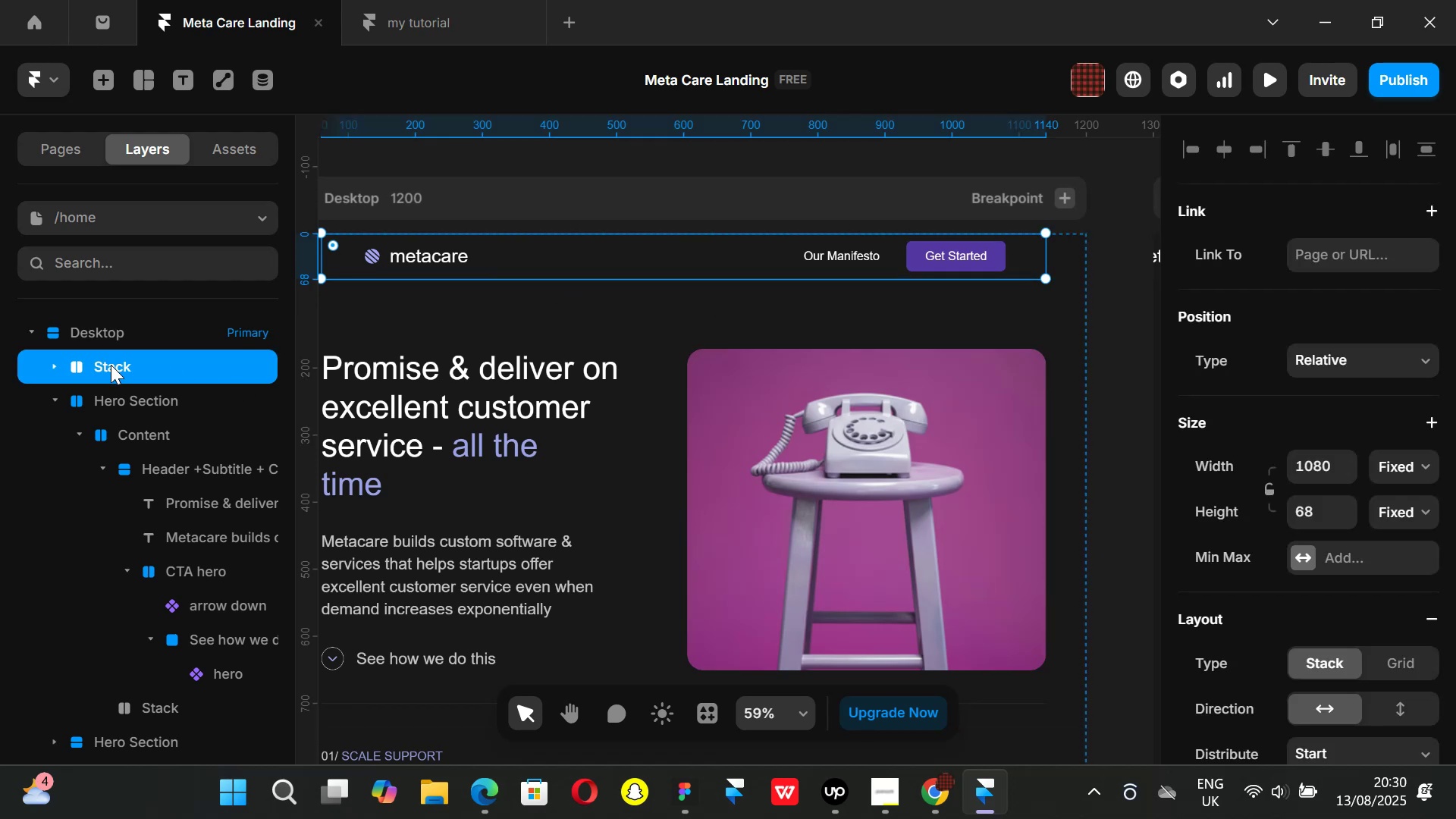 
left_click_drag(start_coordinate=[111, 365], to_coordinate=[118, 368])
 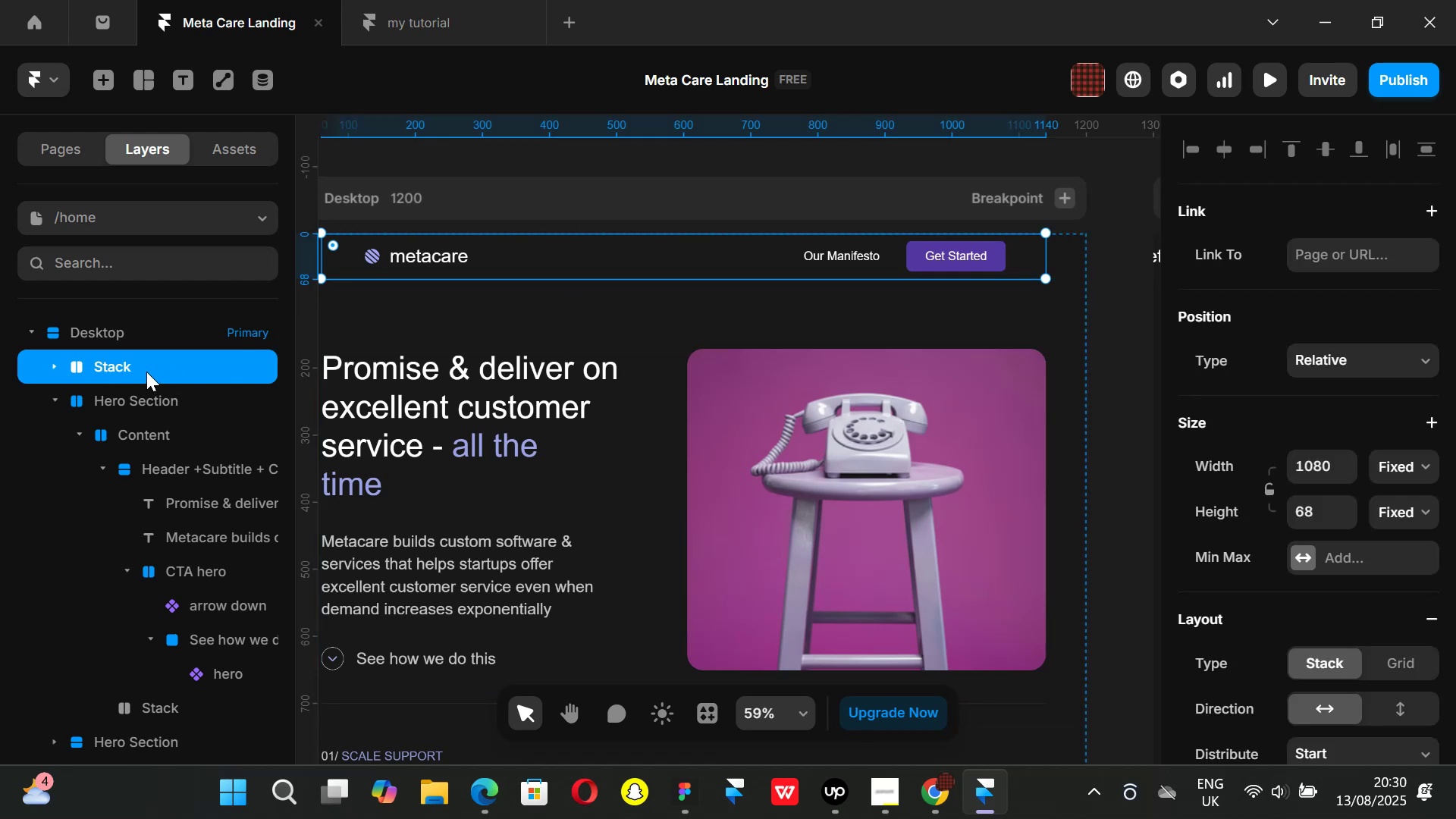 
double_click([113, 365])
 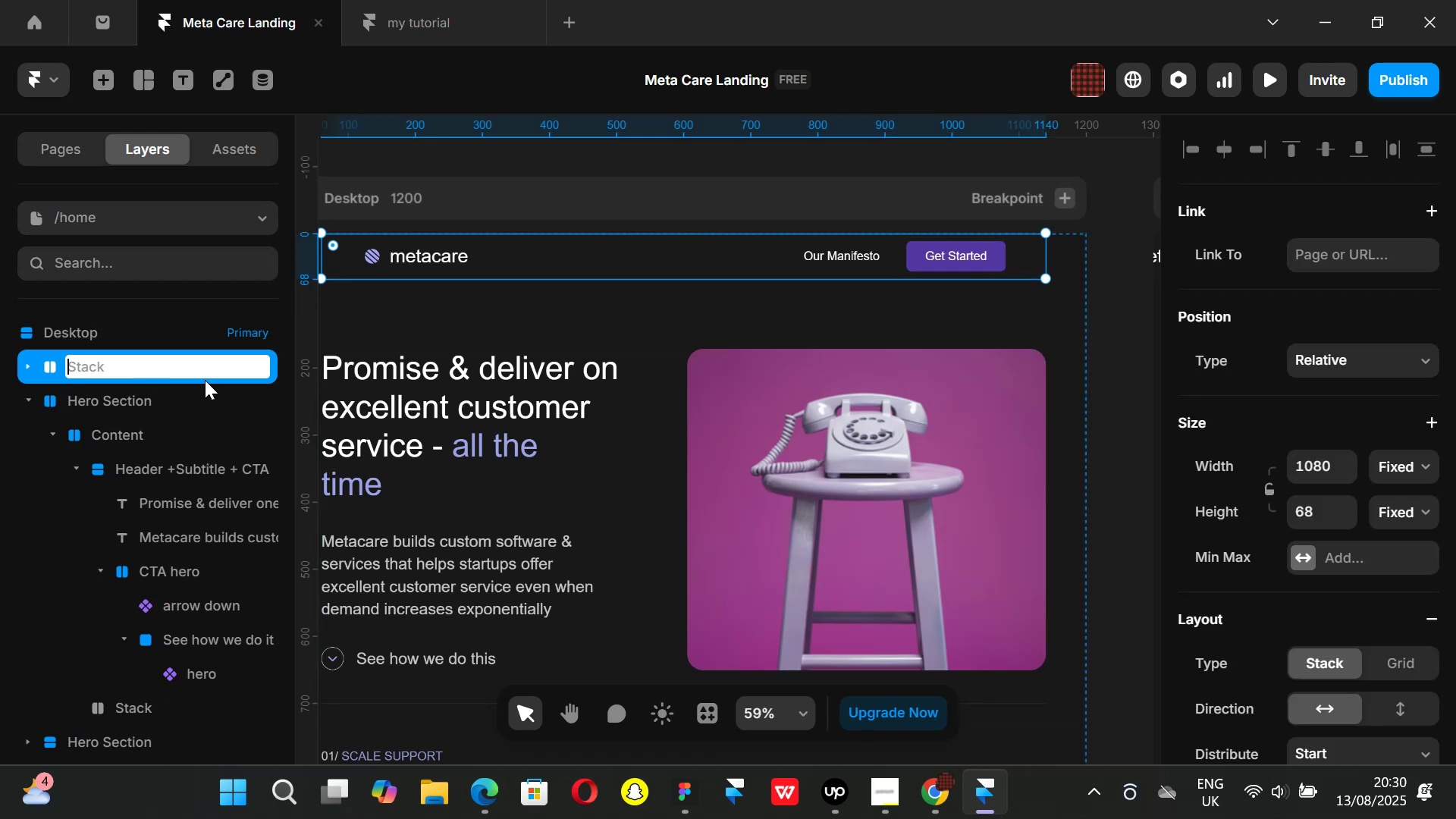 
type(Navigation)
 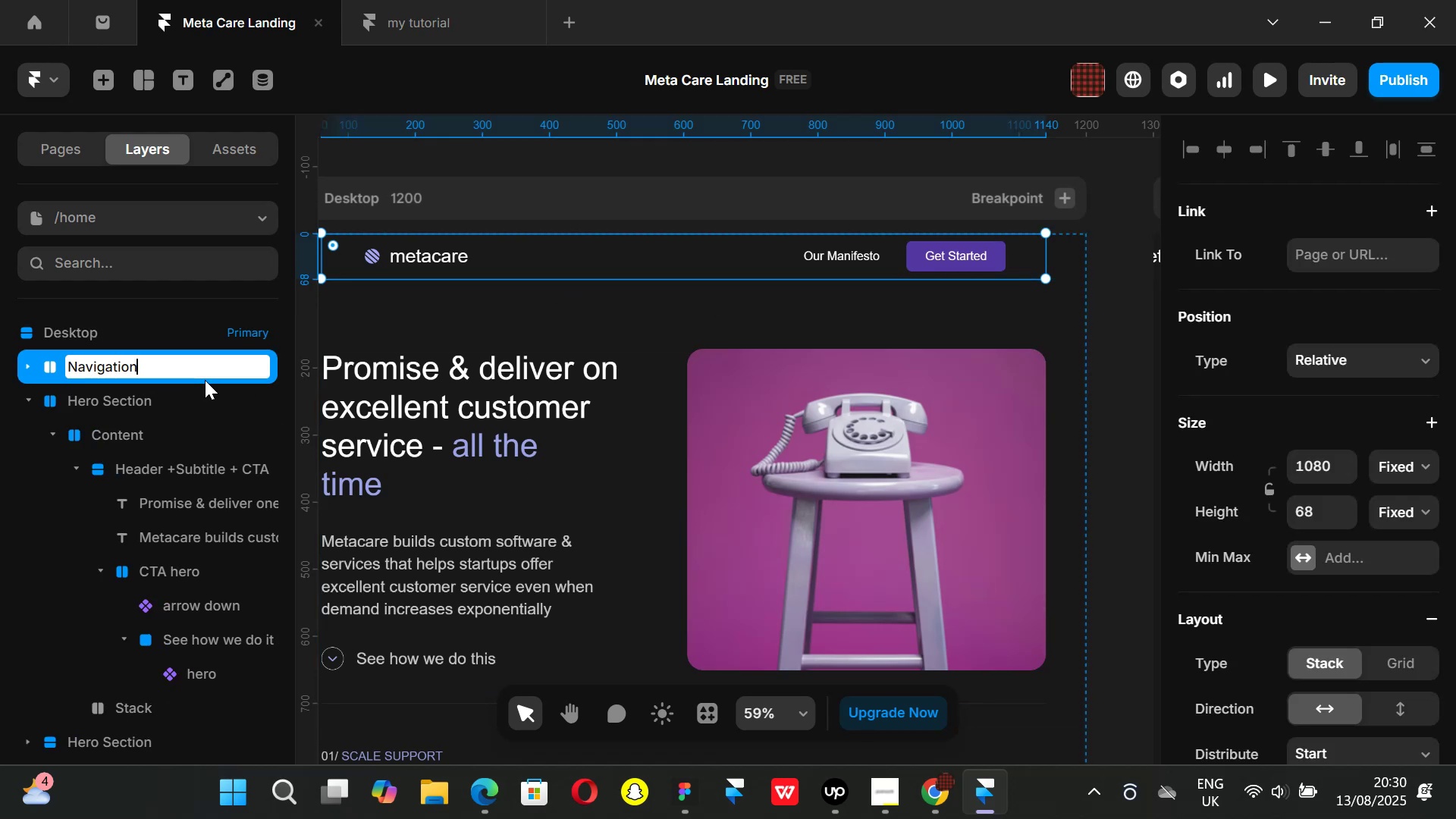 
key(Enter)
 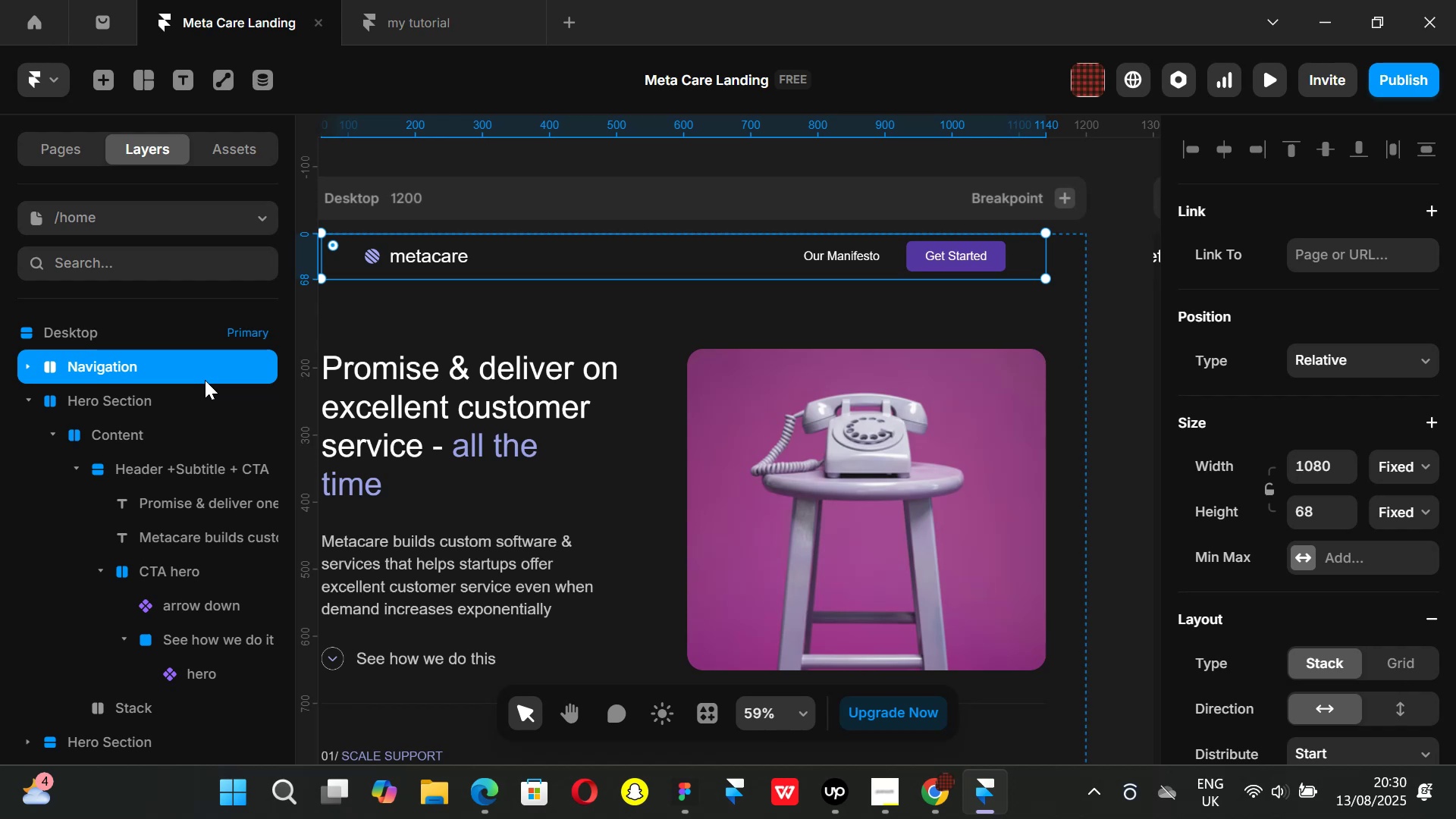 
hold_key(key=ShiftLeft, duration=1.26)
scroll: coordinate [560, 409], scroll_direction: up, amount: 2.0
 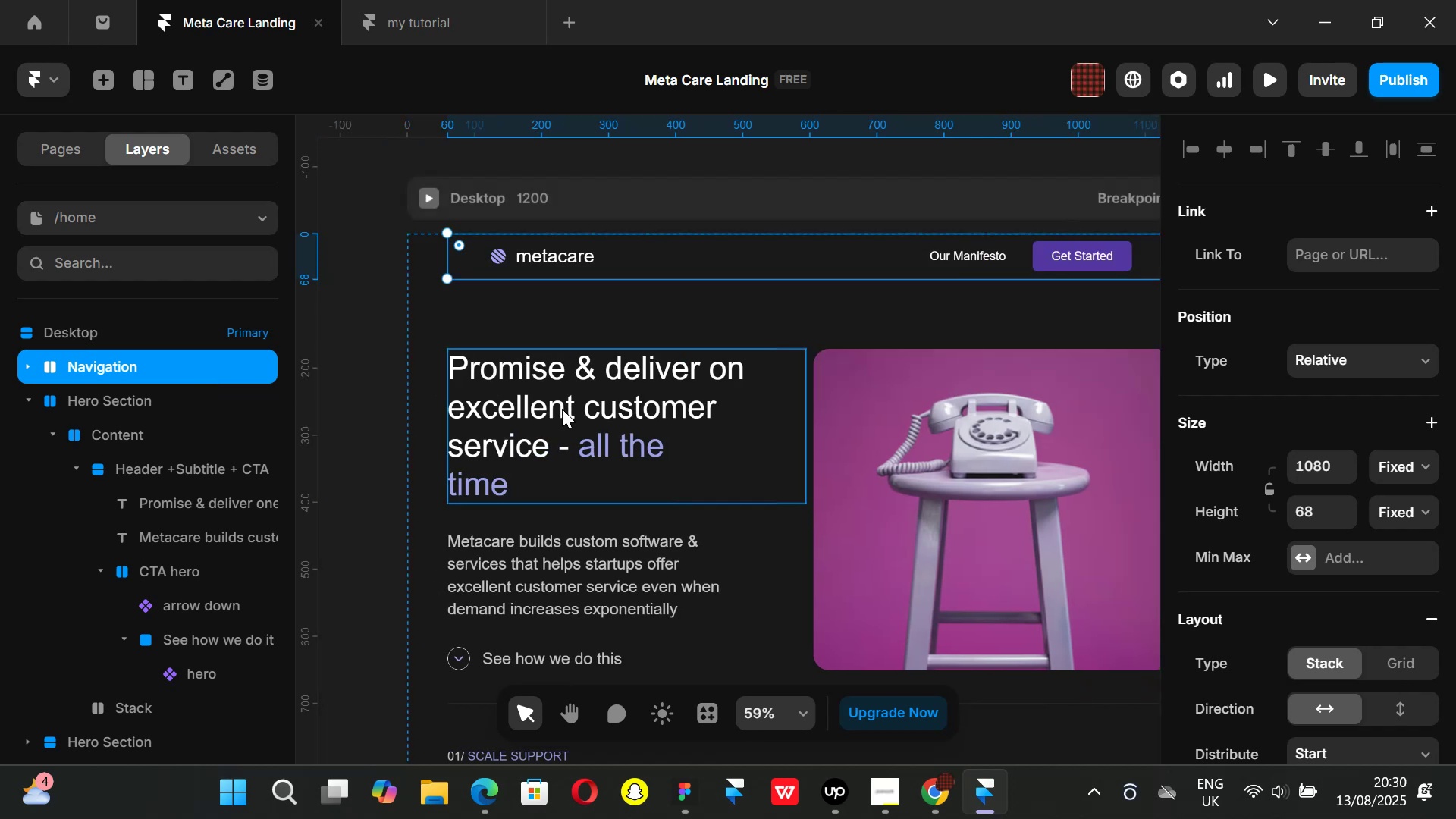 
scroll: coordinate [1361, 522], scroll_direction: down, amount: 3.0
 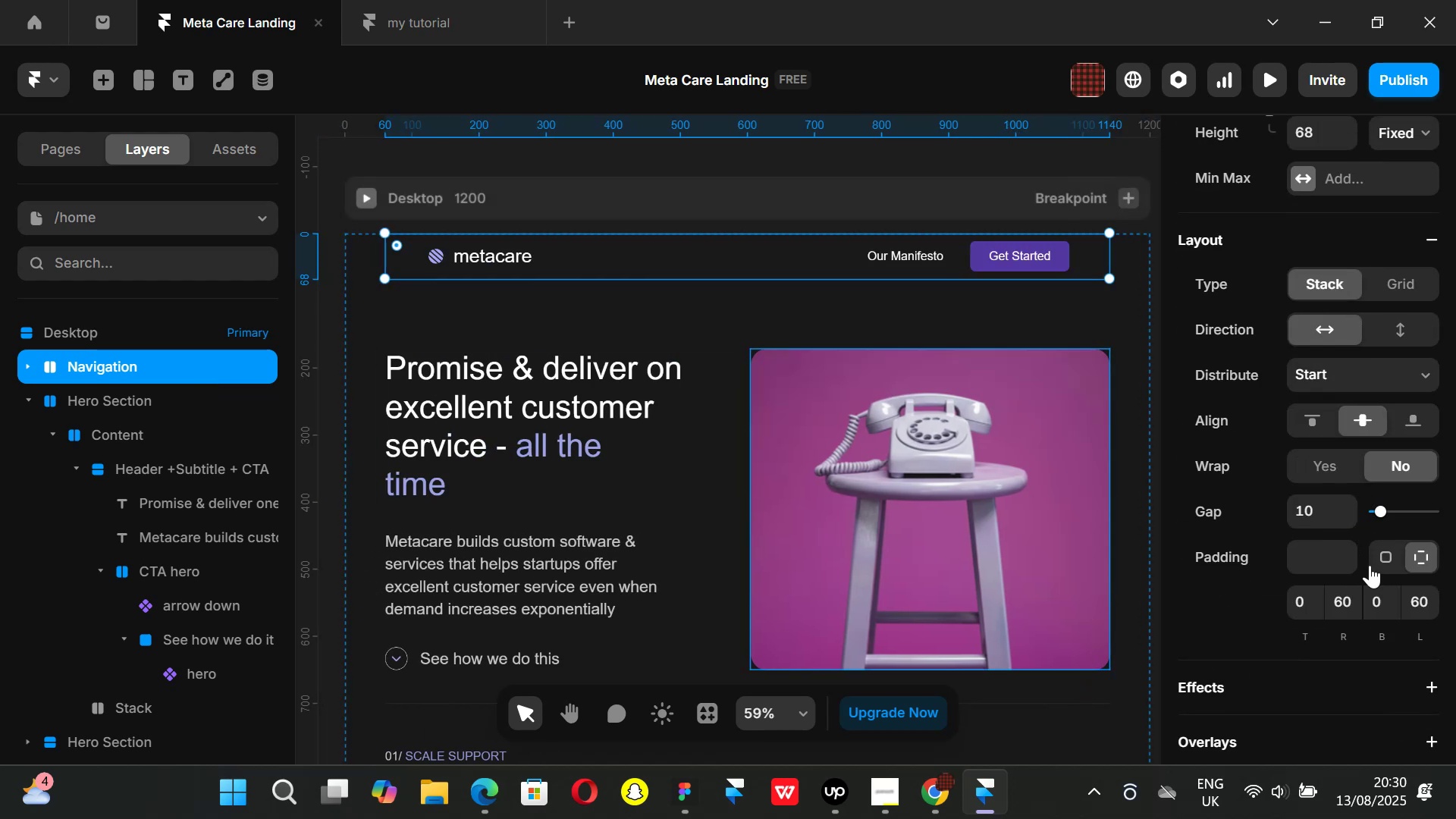 
scroll: coordinate [1335, 481], scroll_direction: up, amount: 2.0
 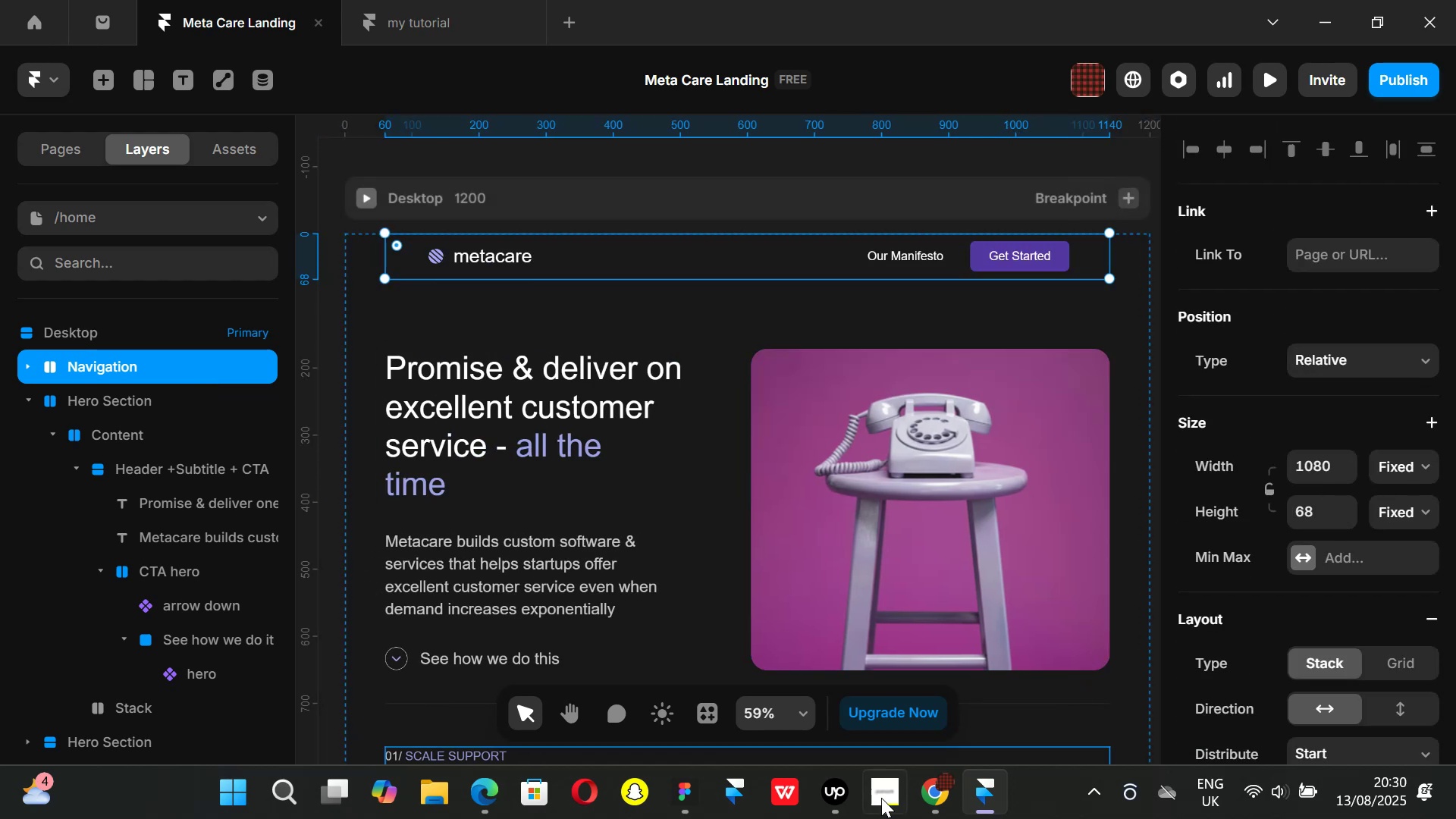 
left_click([882, 816])
 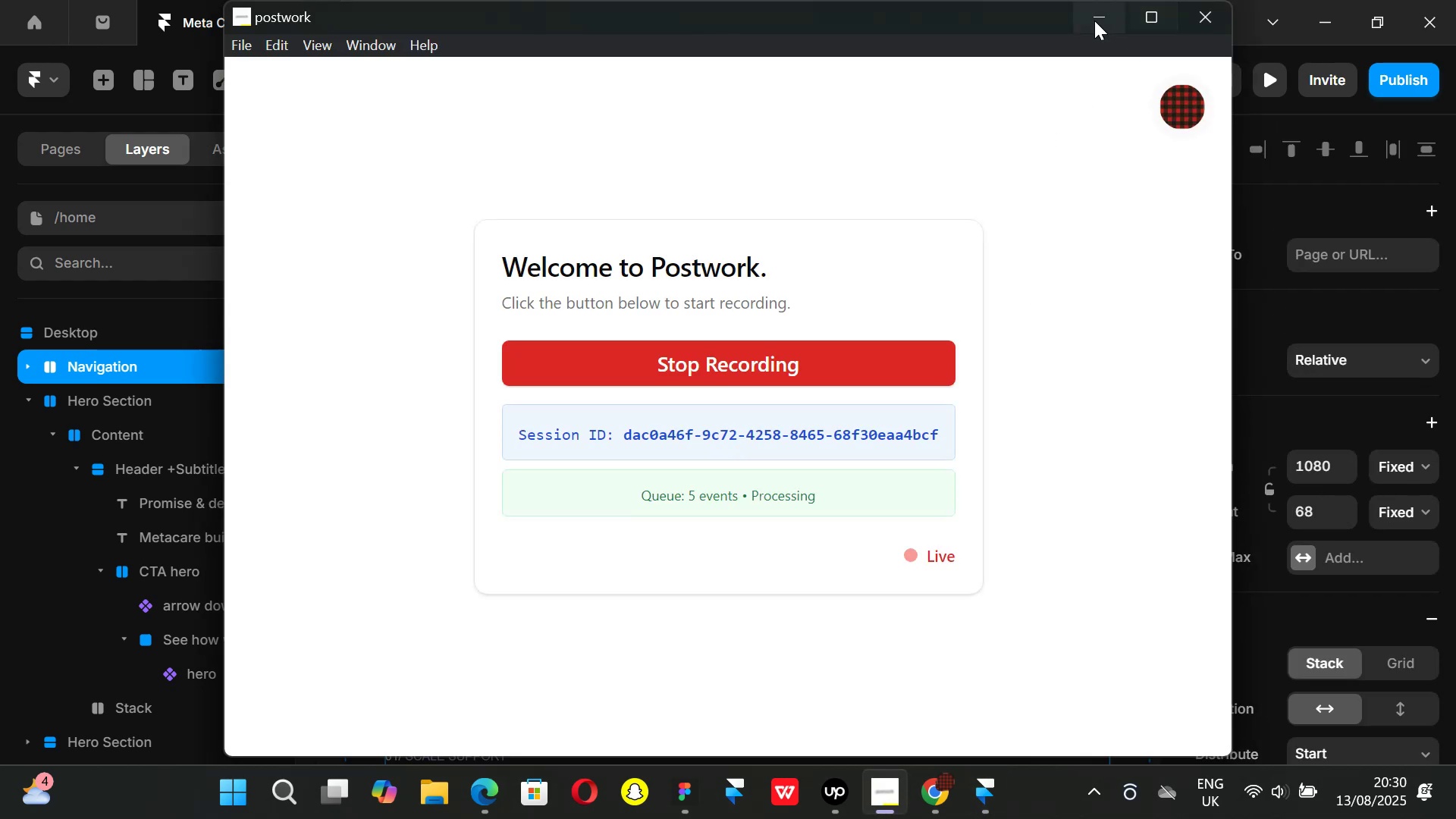 
left_click([1094, 20])
 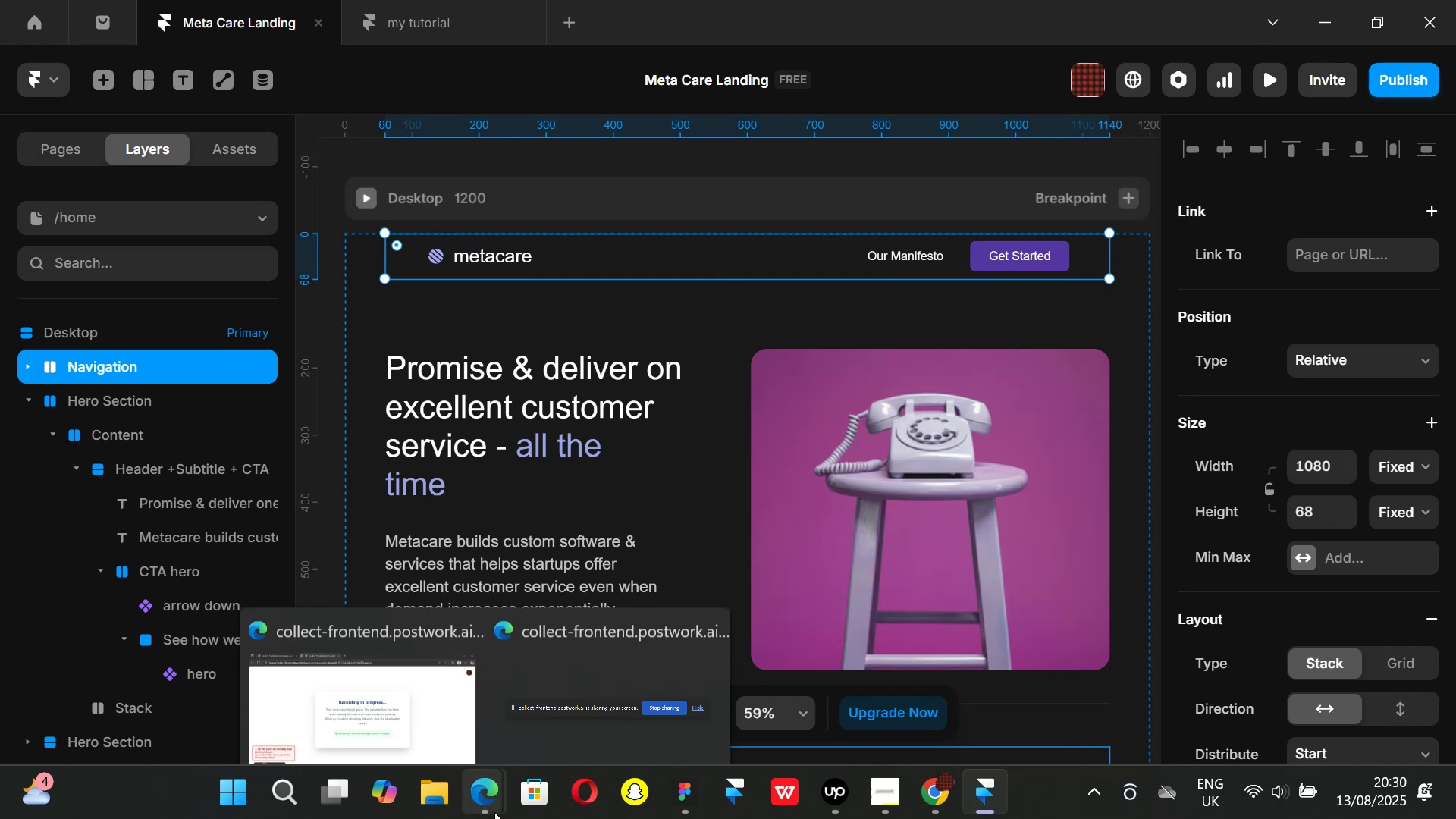 
left_click([410, 688])
 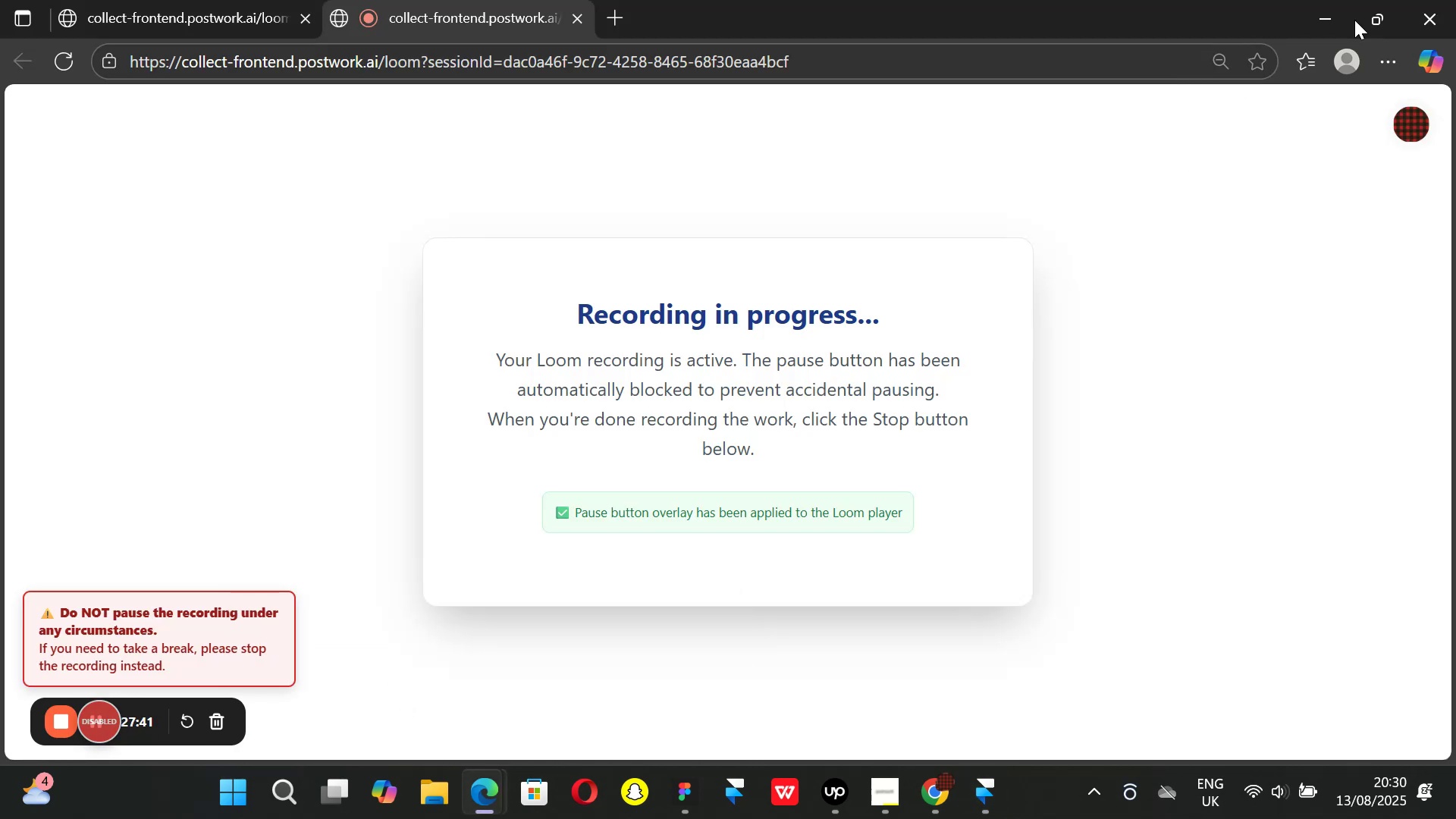 
left_click([1334, 12])
 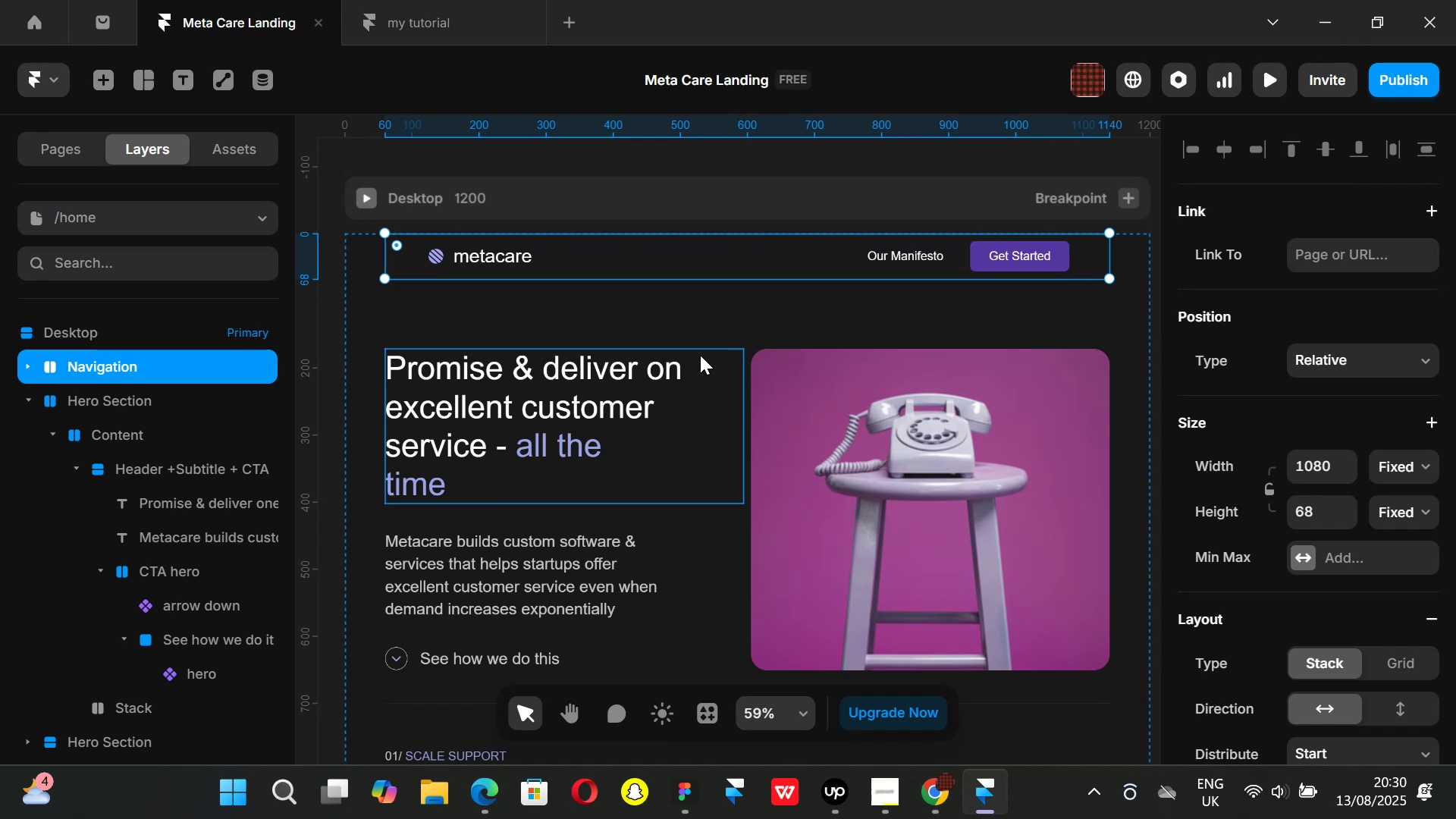 
wait(20.4)
 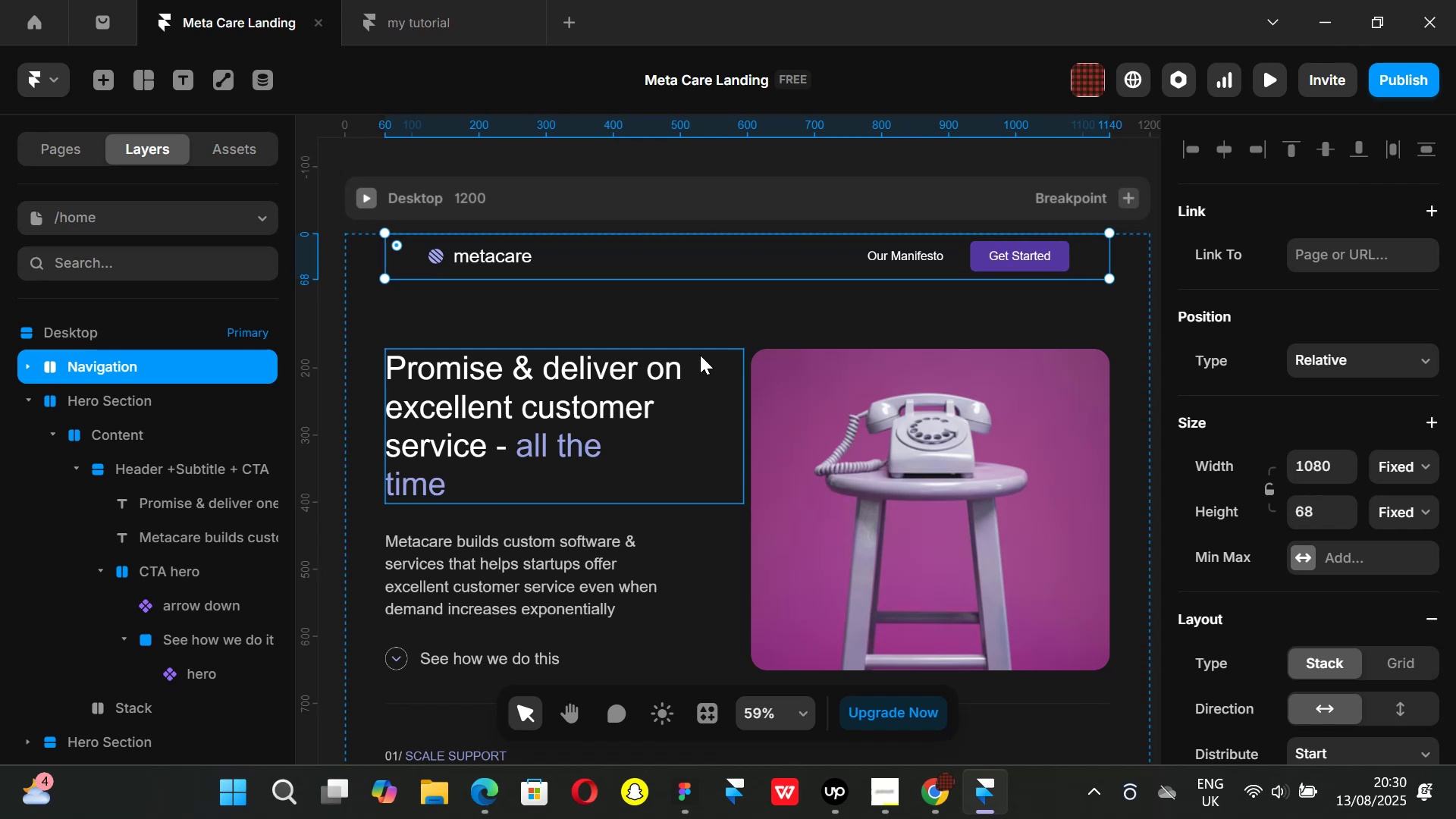 
scroll: coordinate [1257, 529], scroll_direction: down, amount: 5.0
 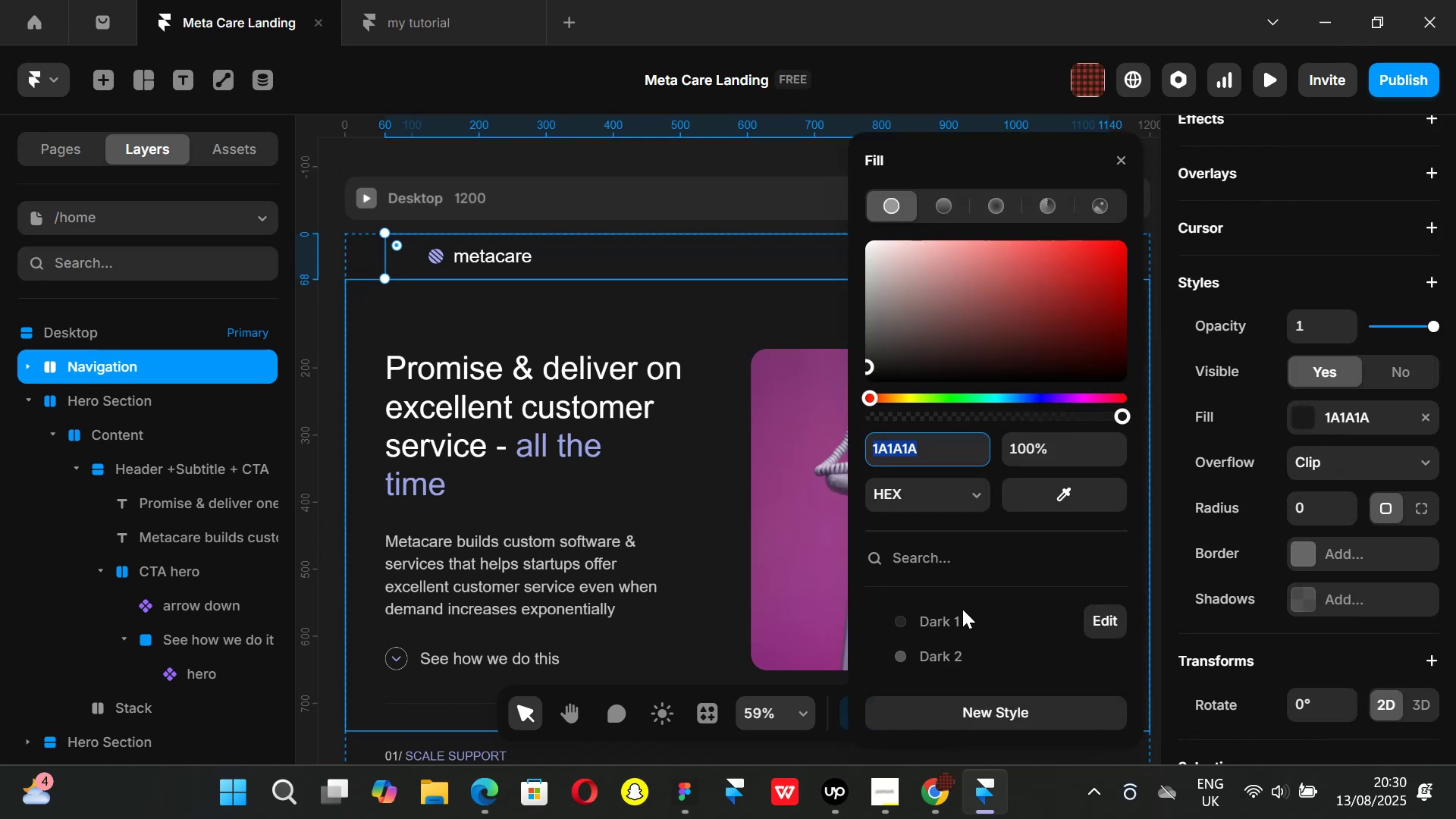 
left_click([946, 656])
 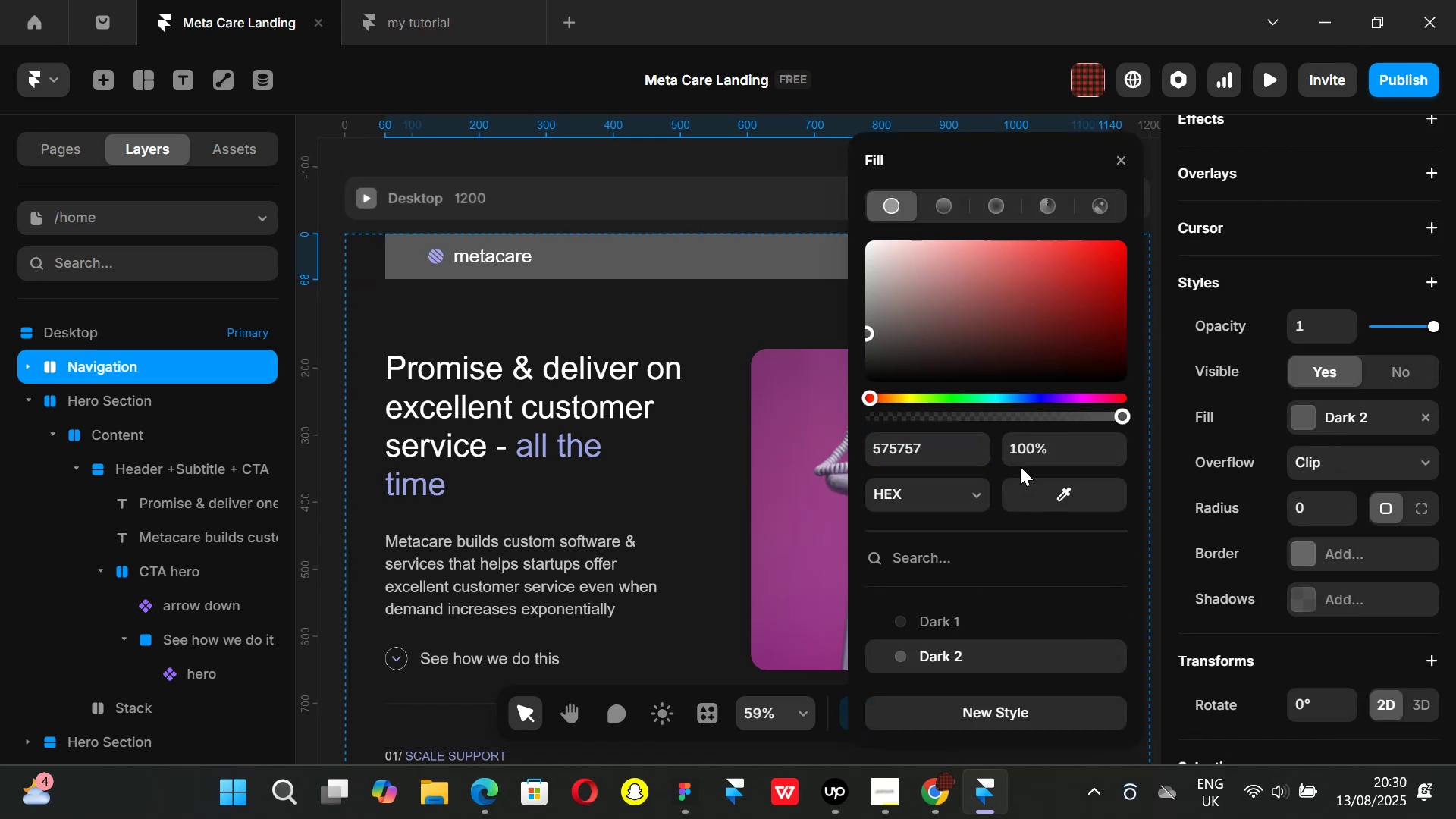 
scroll: coordinate [912, 616], scroll_direction: down, amount: 2.0
 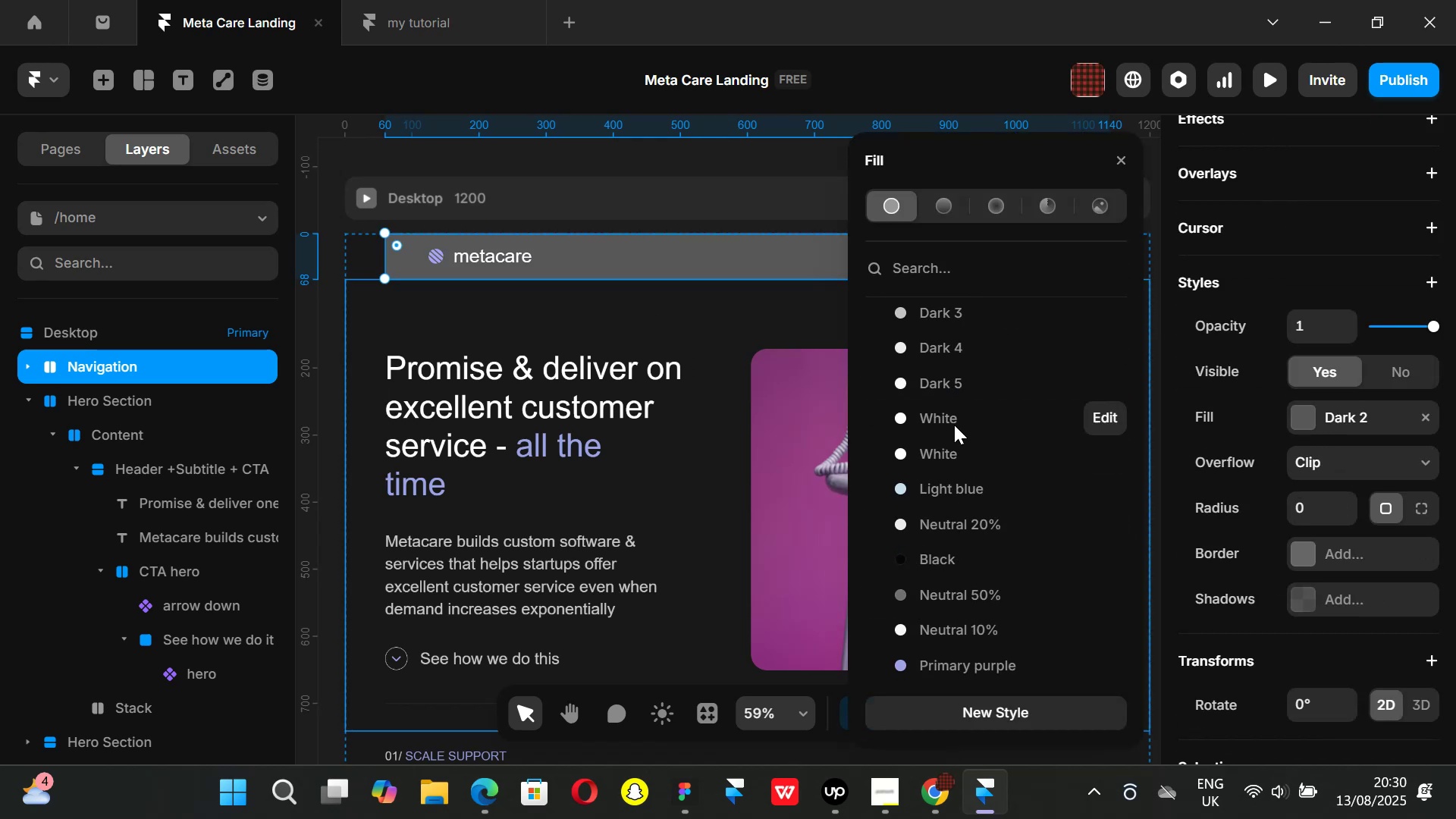 
scroll: coordinate [951, 422], scroll_direction: up, amount: 1.0
 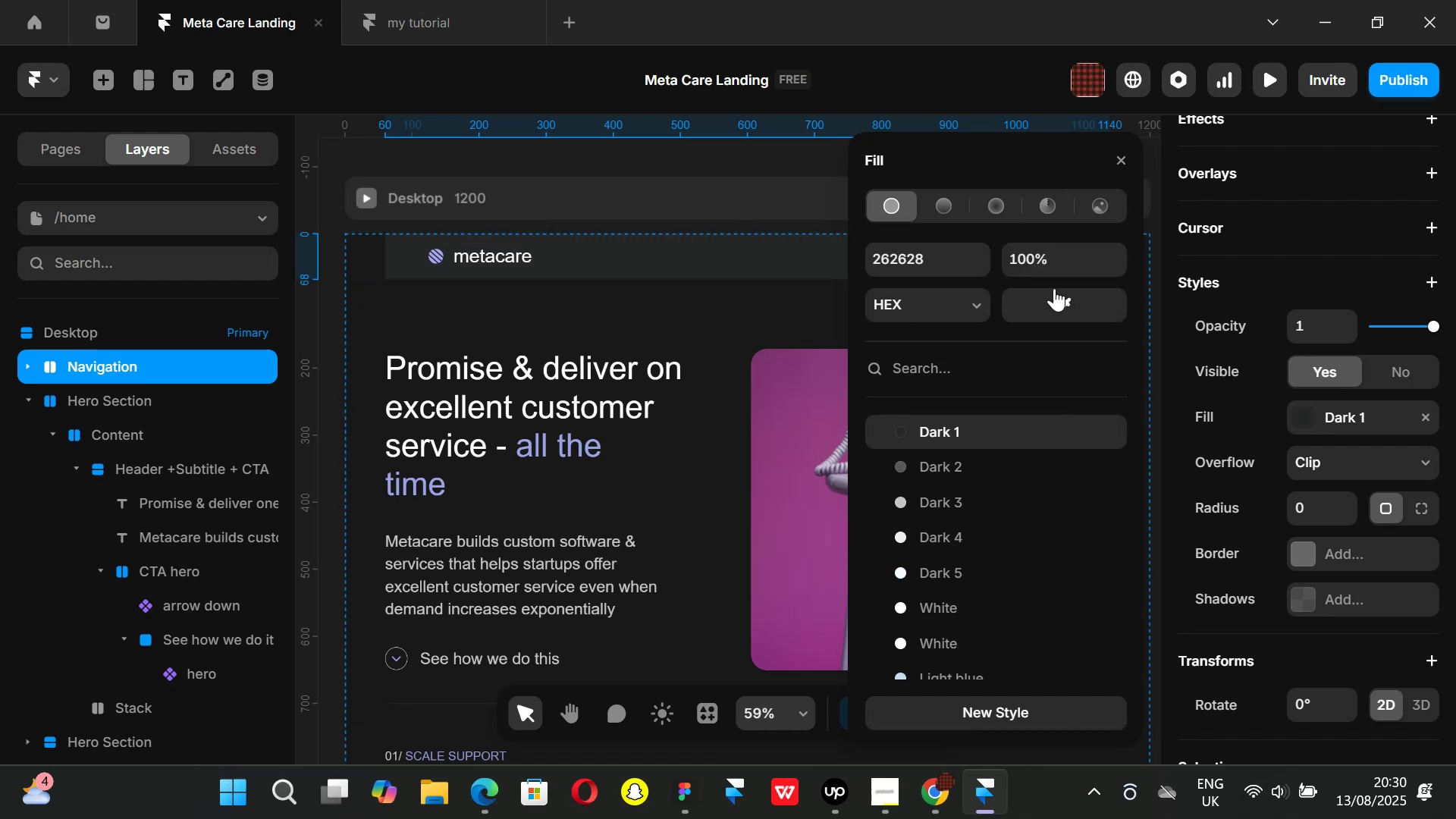 
left_click_drag(start_coordinate=[1124, 159], to_coordinate=[1120, 162])
 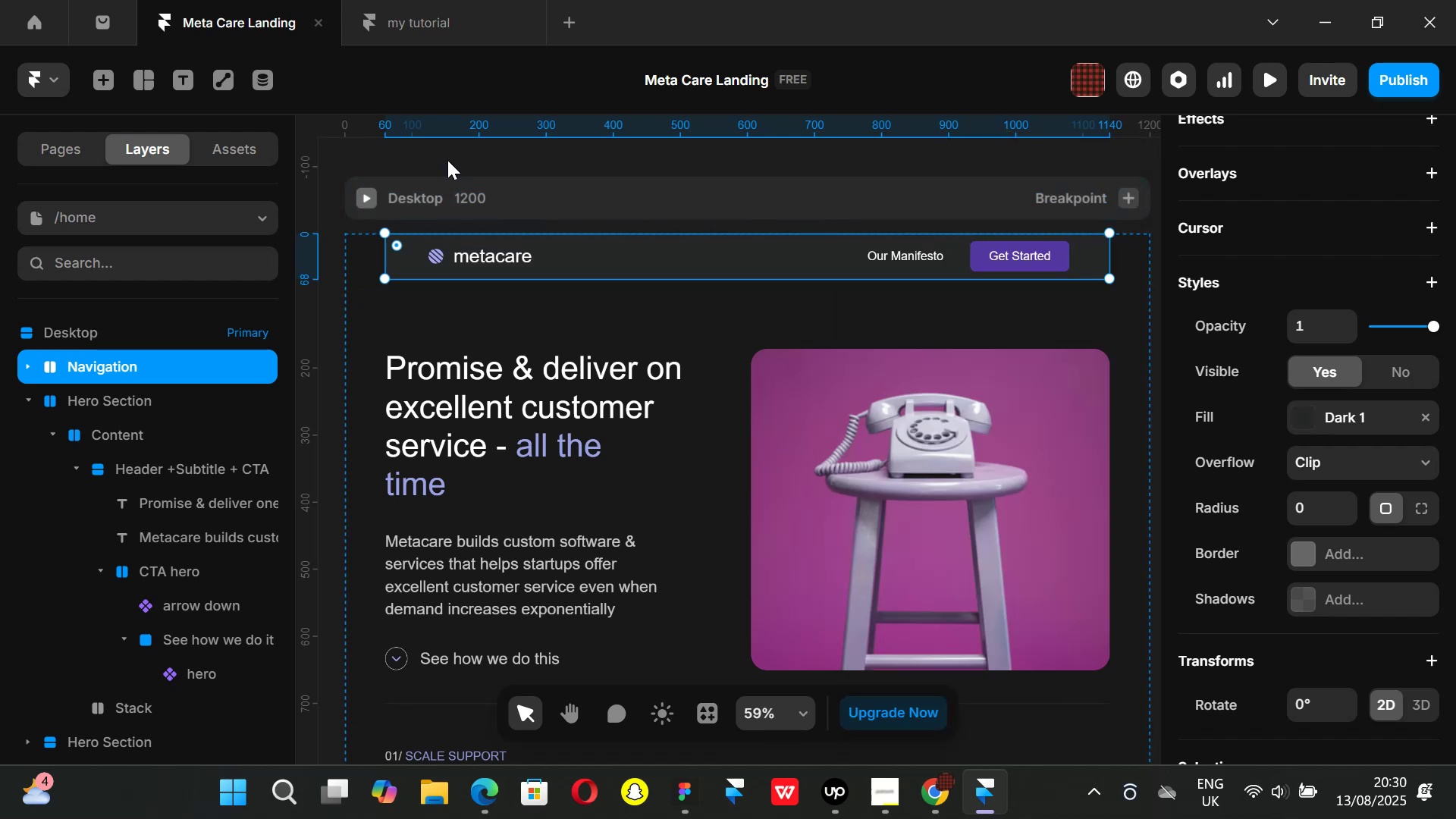 
left_click([450, 156])
 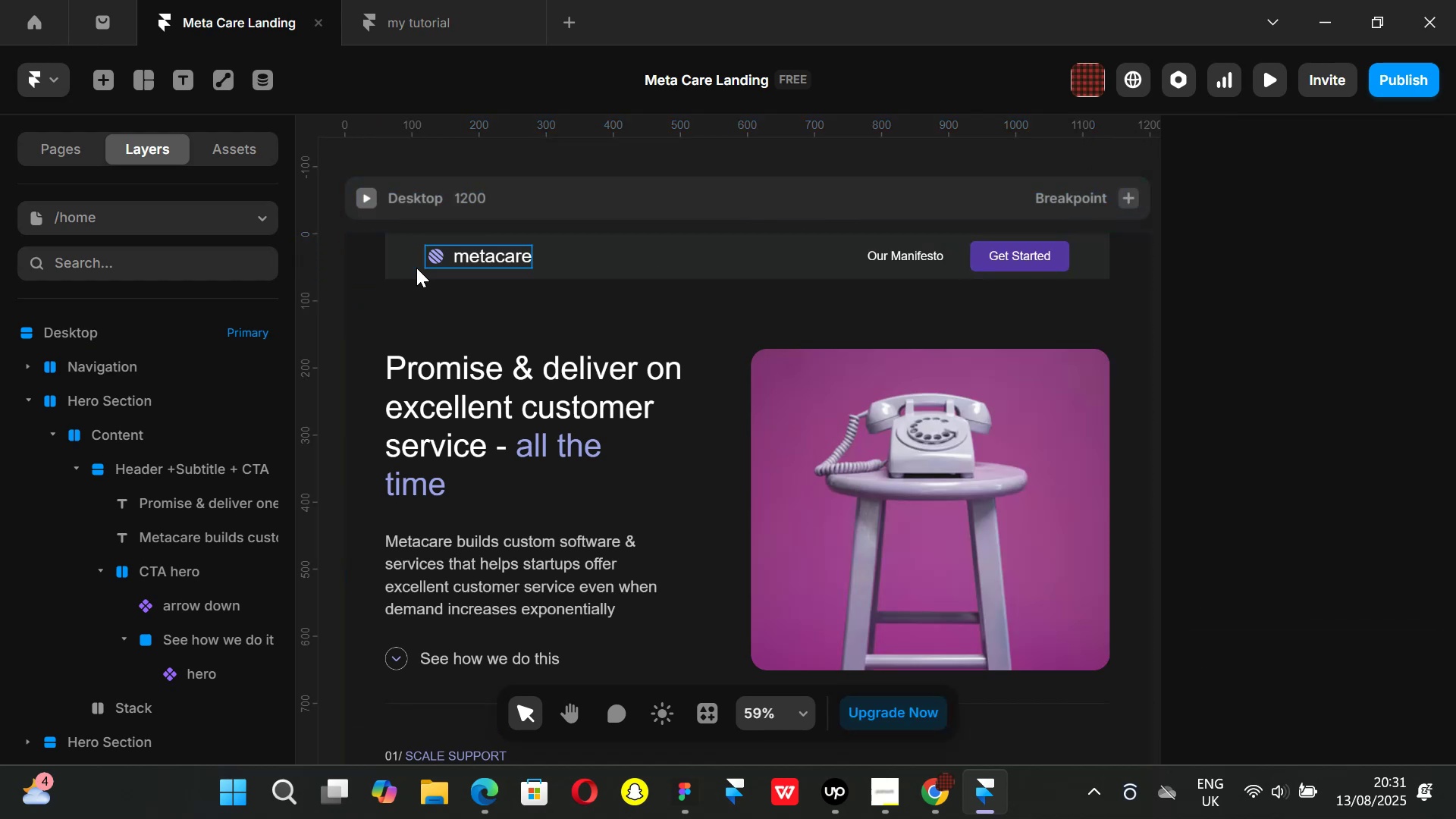 
left_click([405, 268])
 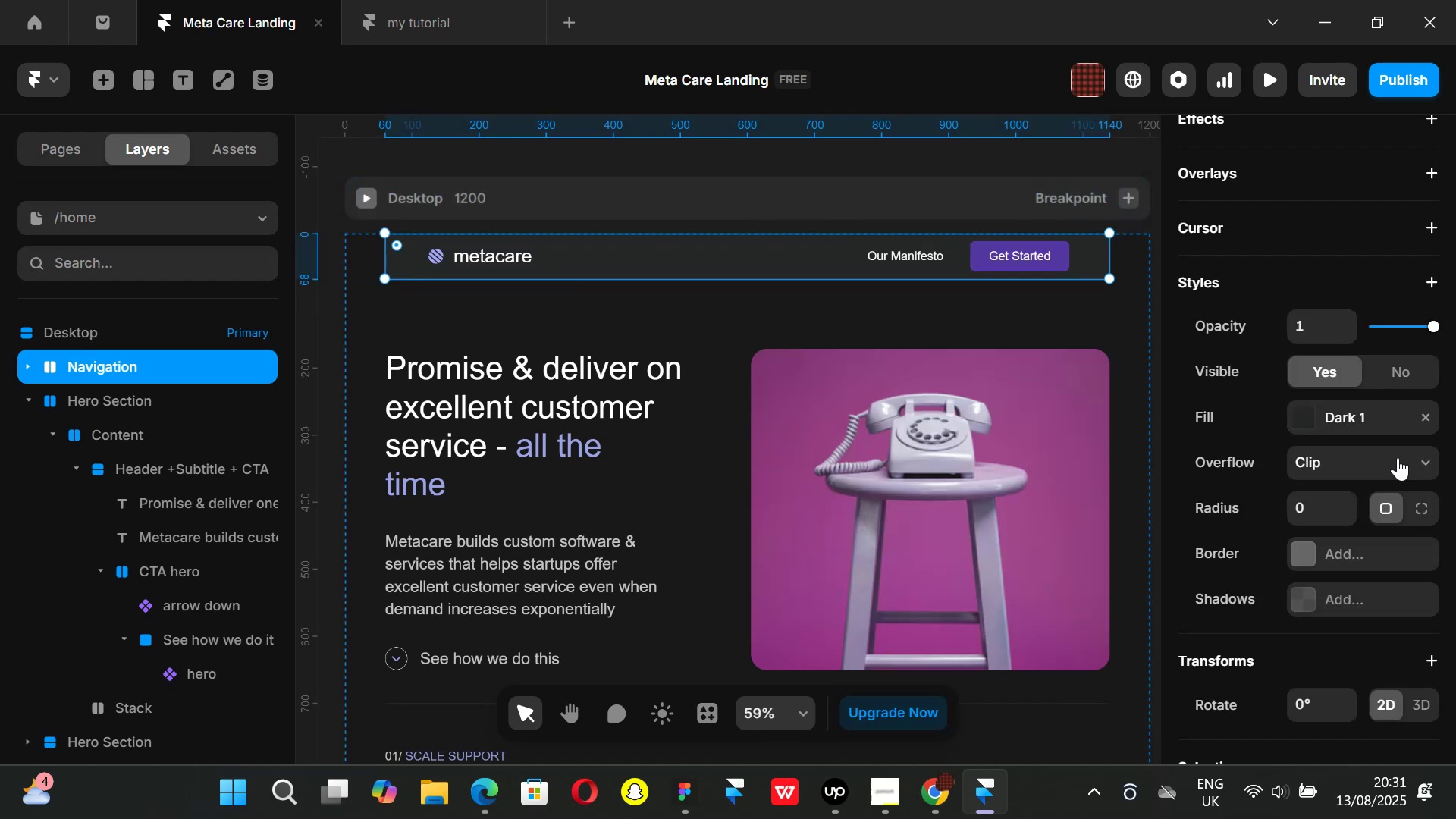 
scroll: coordinate [1382, 481], scroll_direction: down, amount: 2.0
 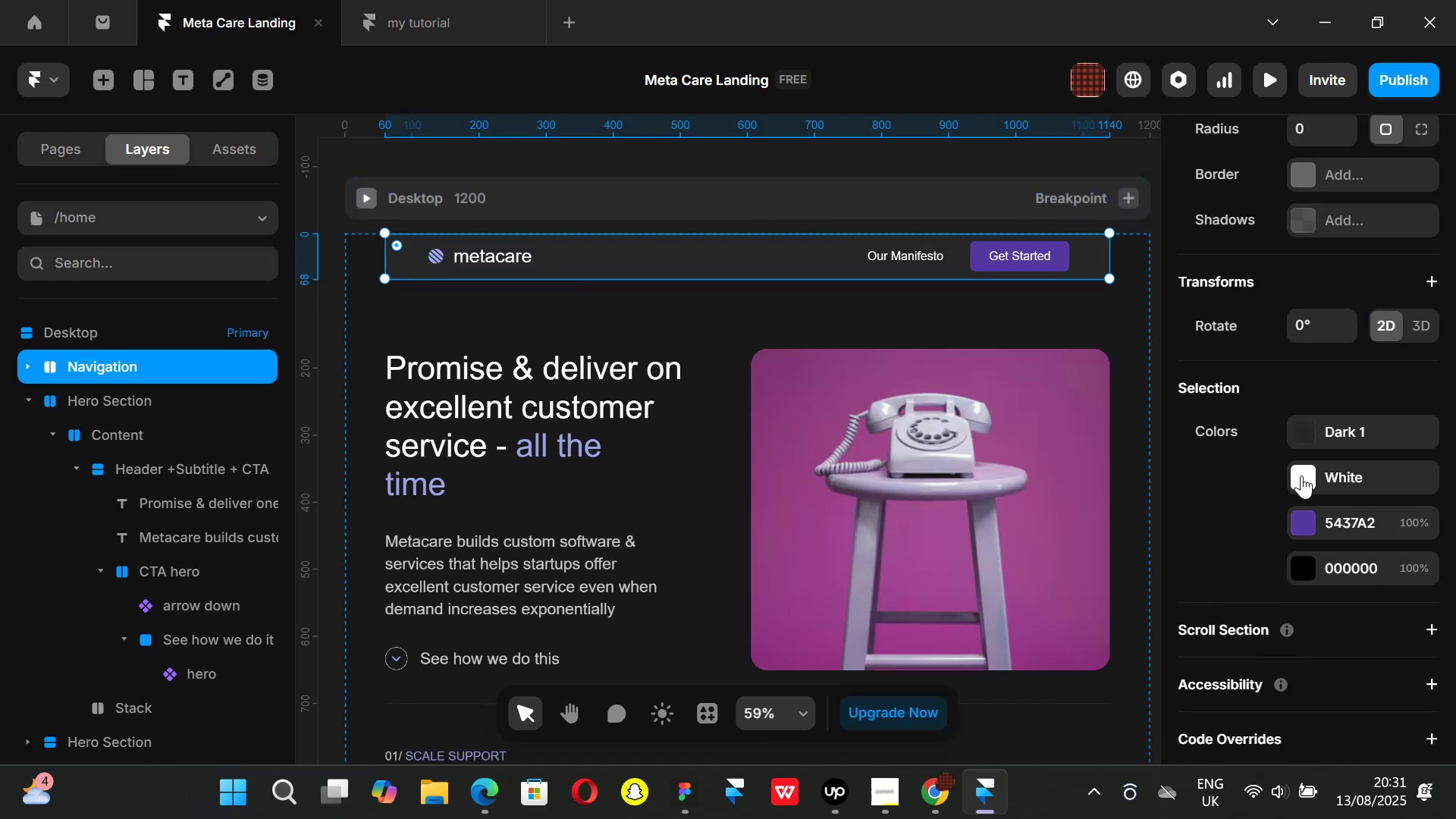 
scroll: coordinate [1303, 425], scroll_direction: up, amount: 1.0
 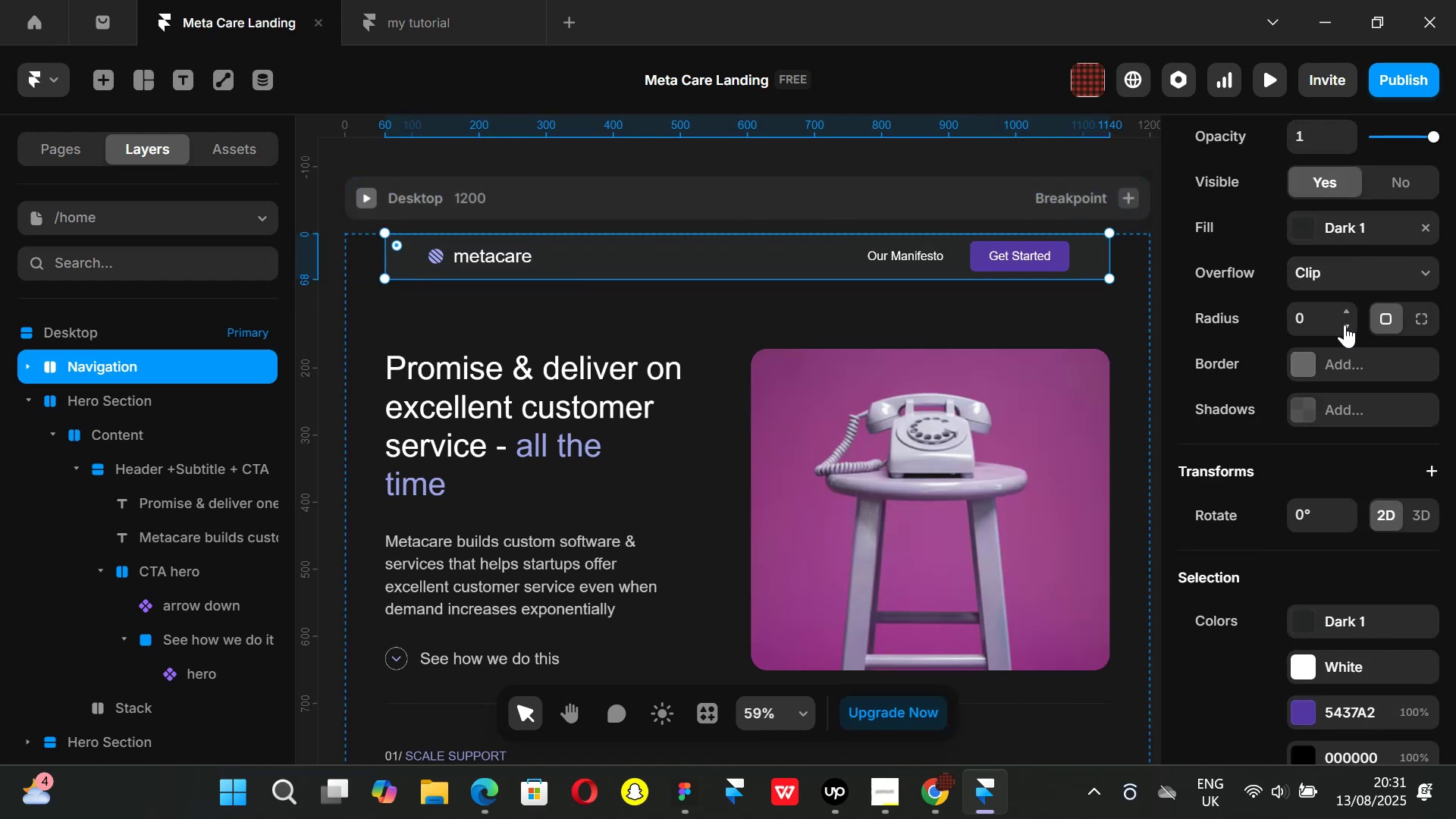 
left_click_drag(start_coordinate=[1345, 325], to_coordinate=[1340, 249])
 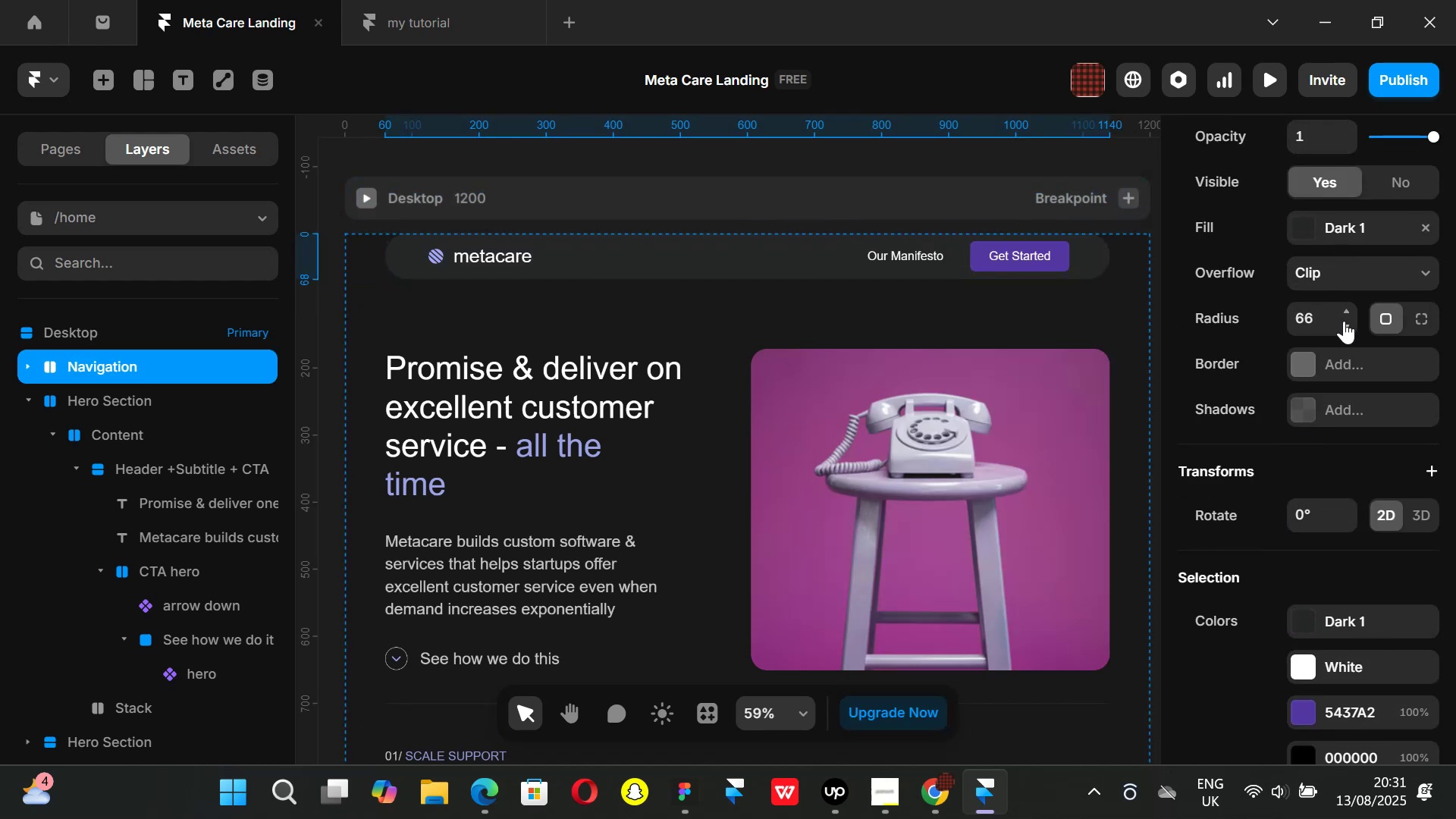 
left_click_drag(start_coordinate=[1348, 321], to_coordinate=[1339, 144])
 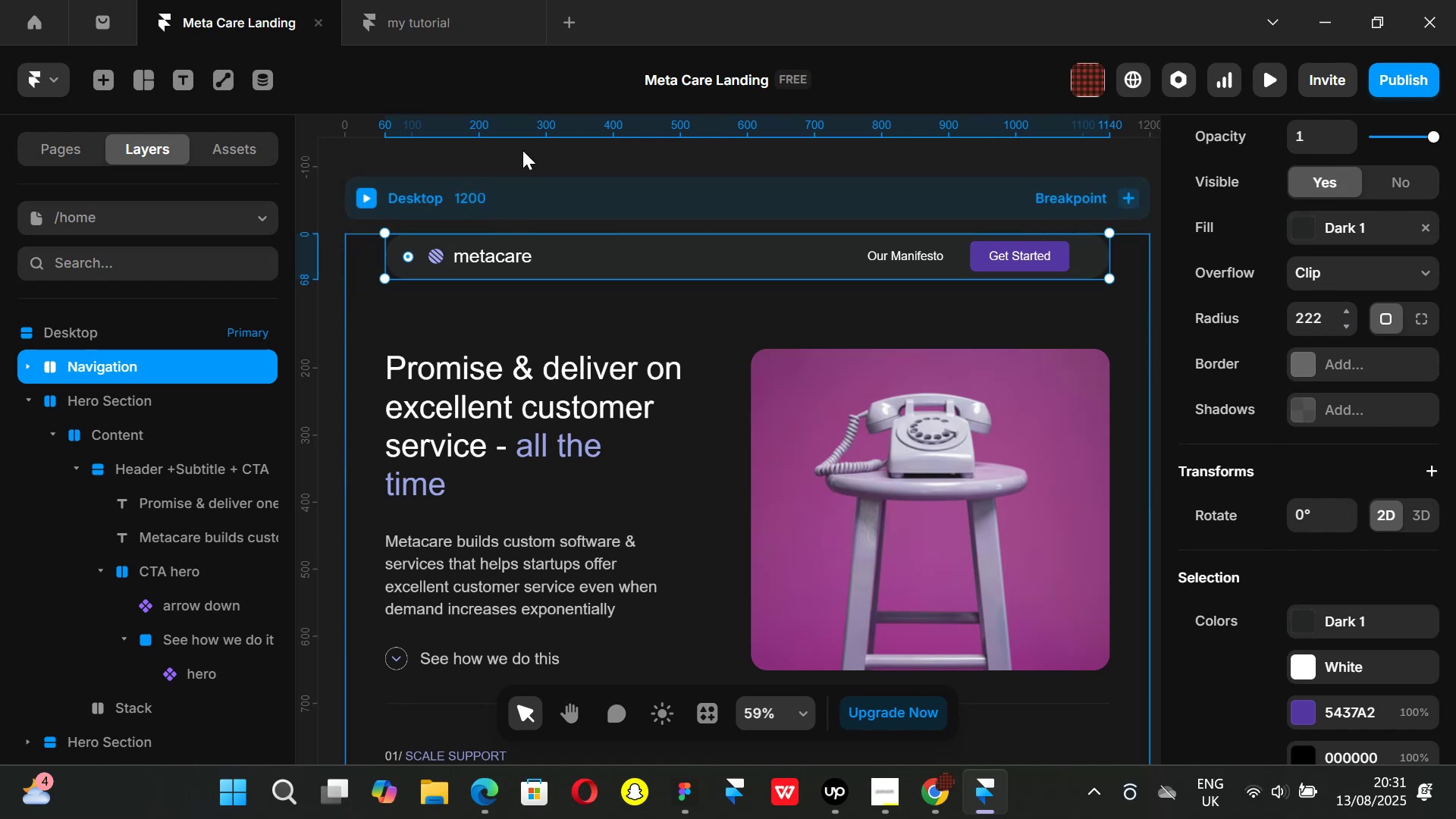 
left_click([526, 149])
 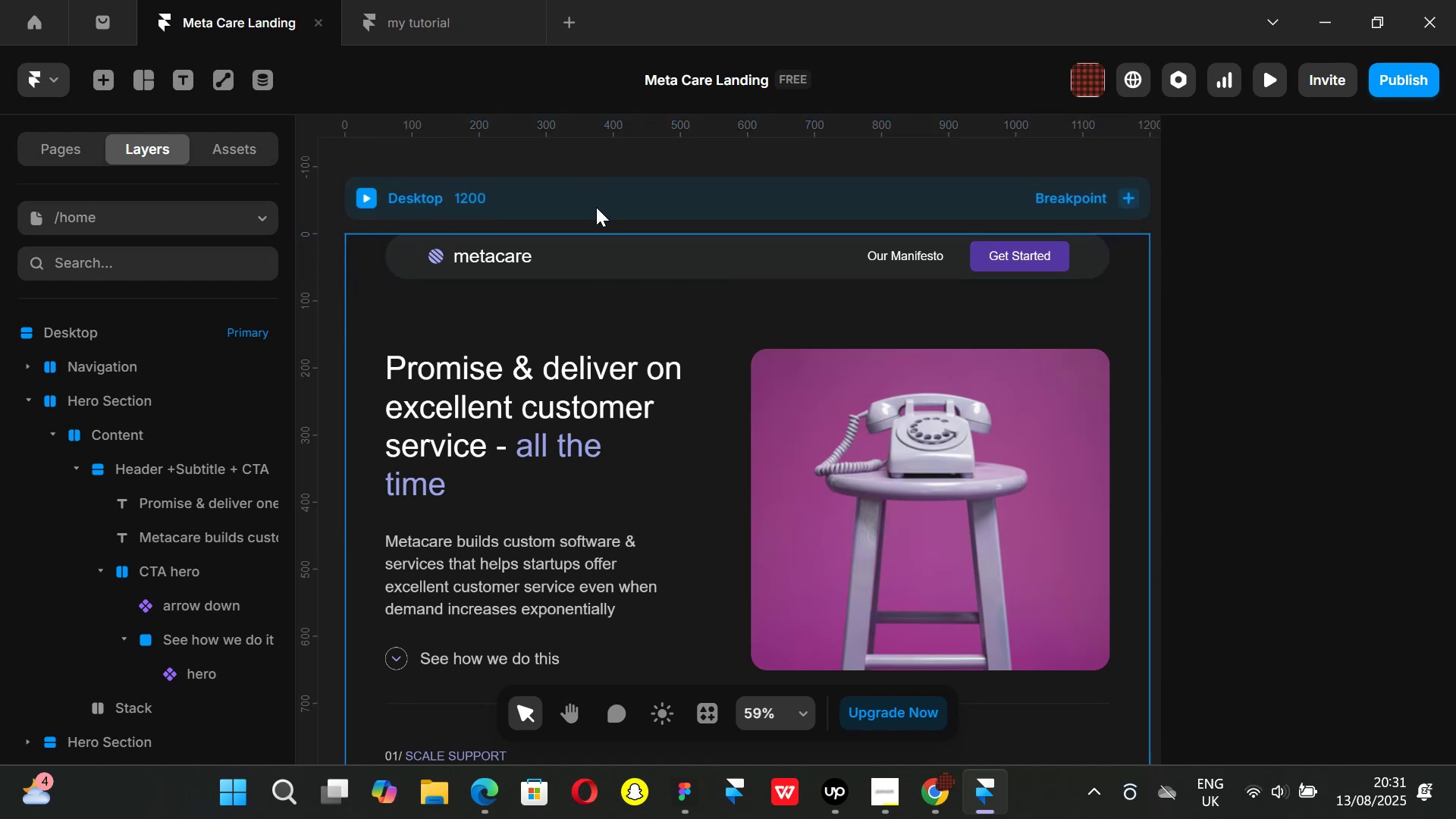 
left_click([596, 207])
 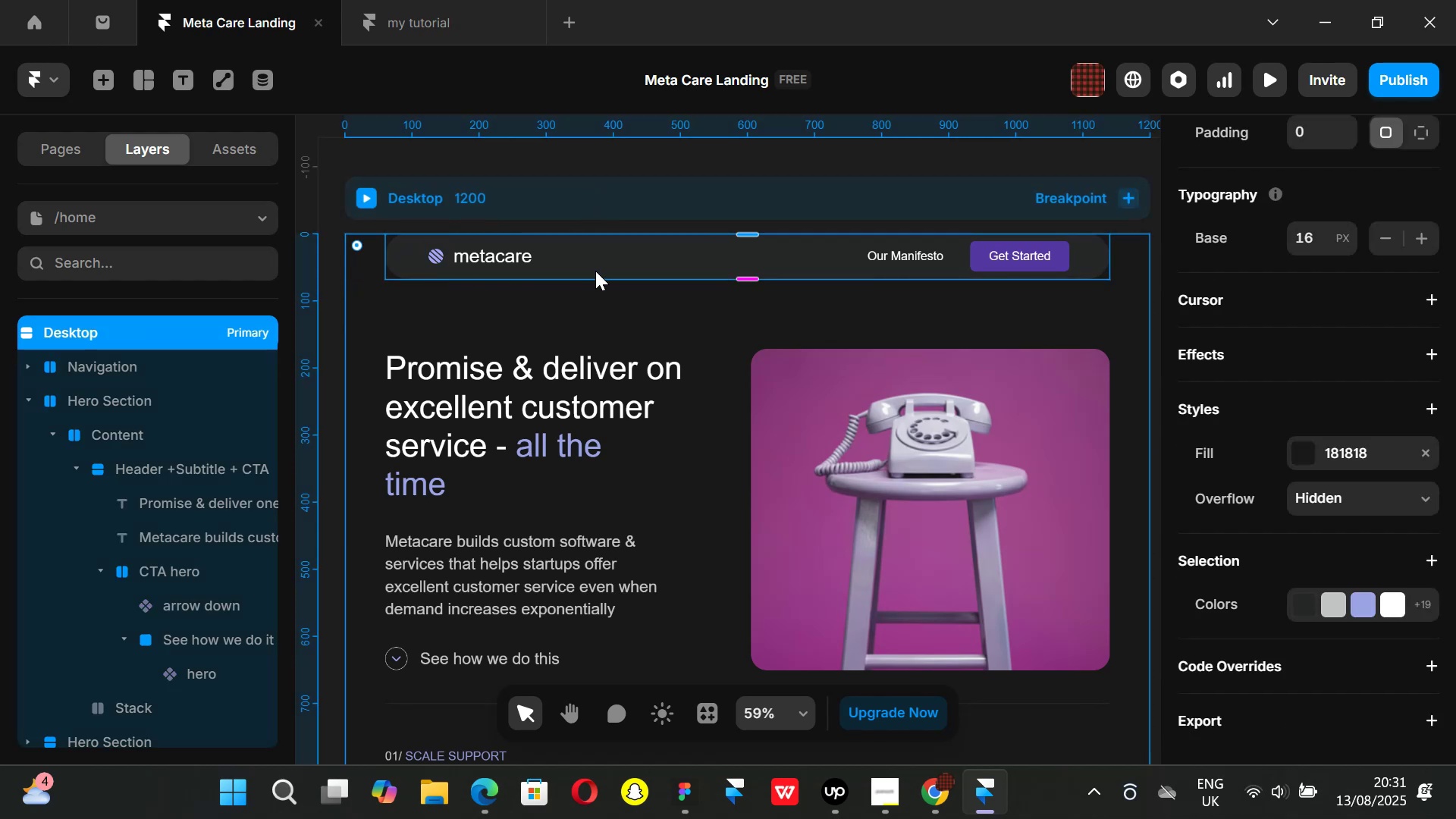 
left_click([598, 263])
 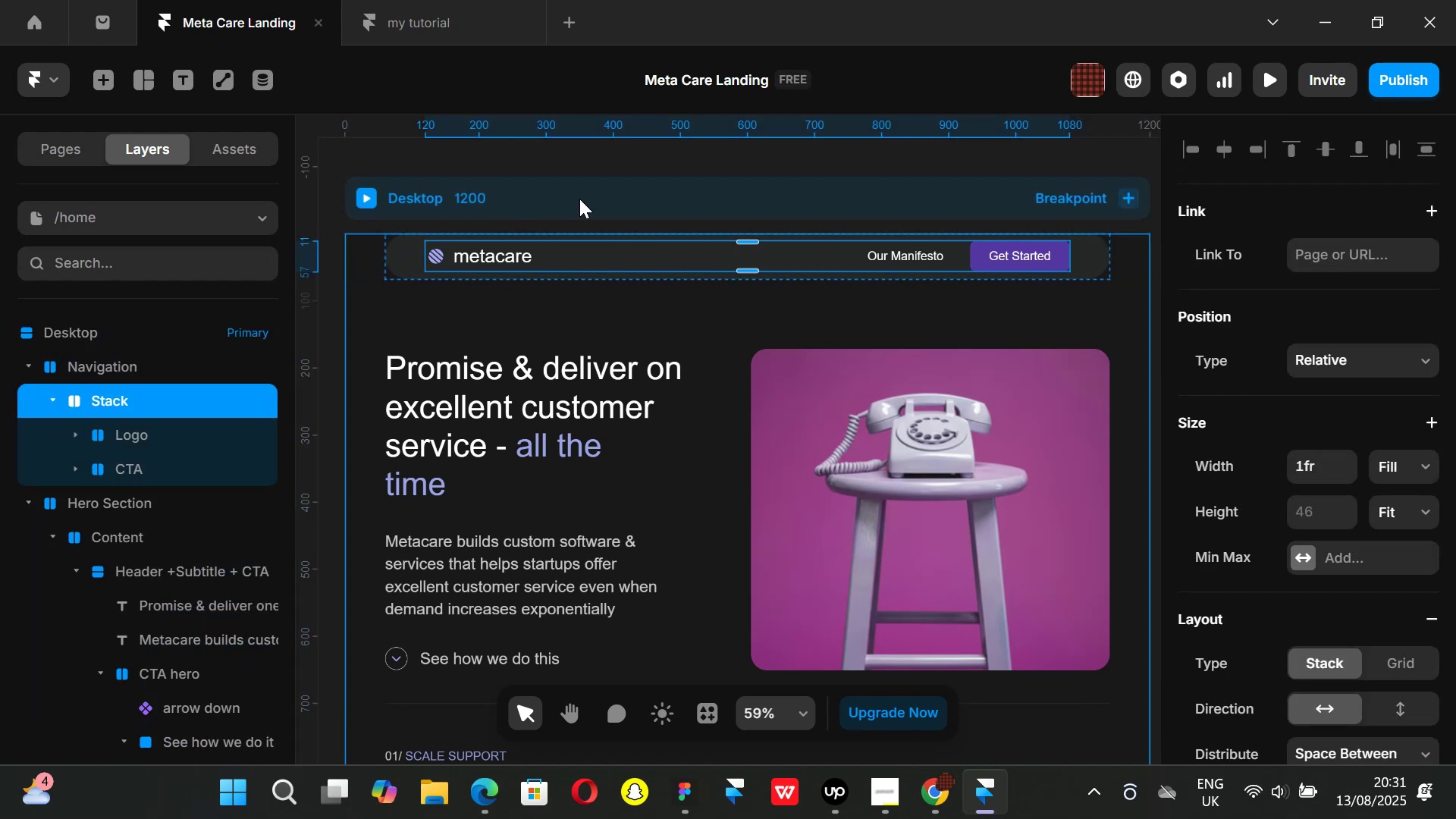 
left_click([579, 199])
 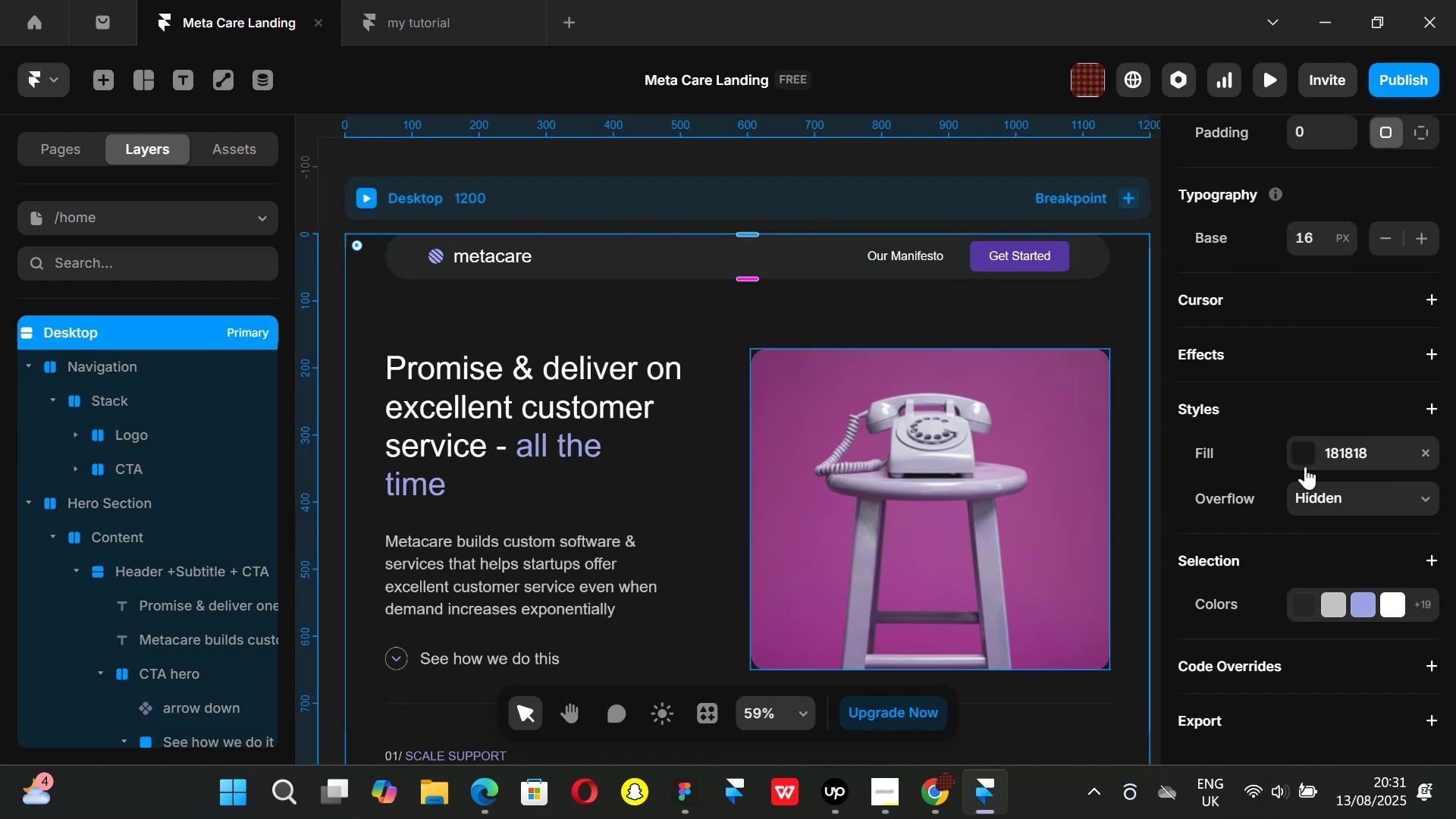 
scroll: coordinate [1310, 479], scroll_direction: up, amount: 1.0
 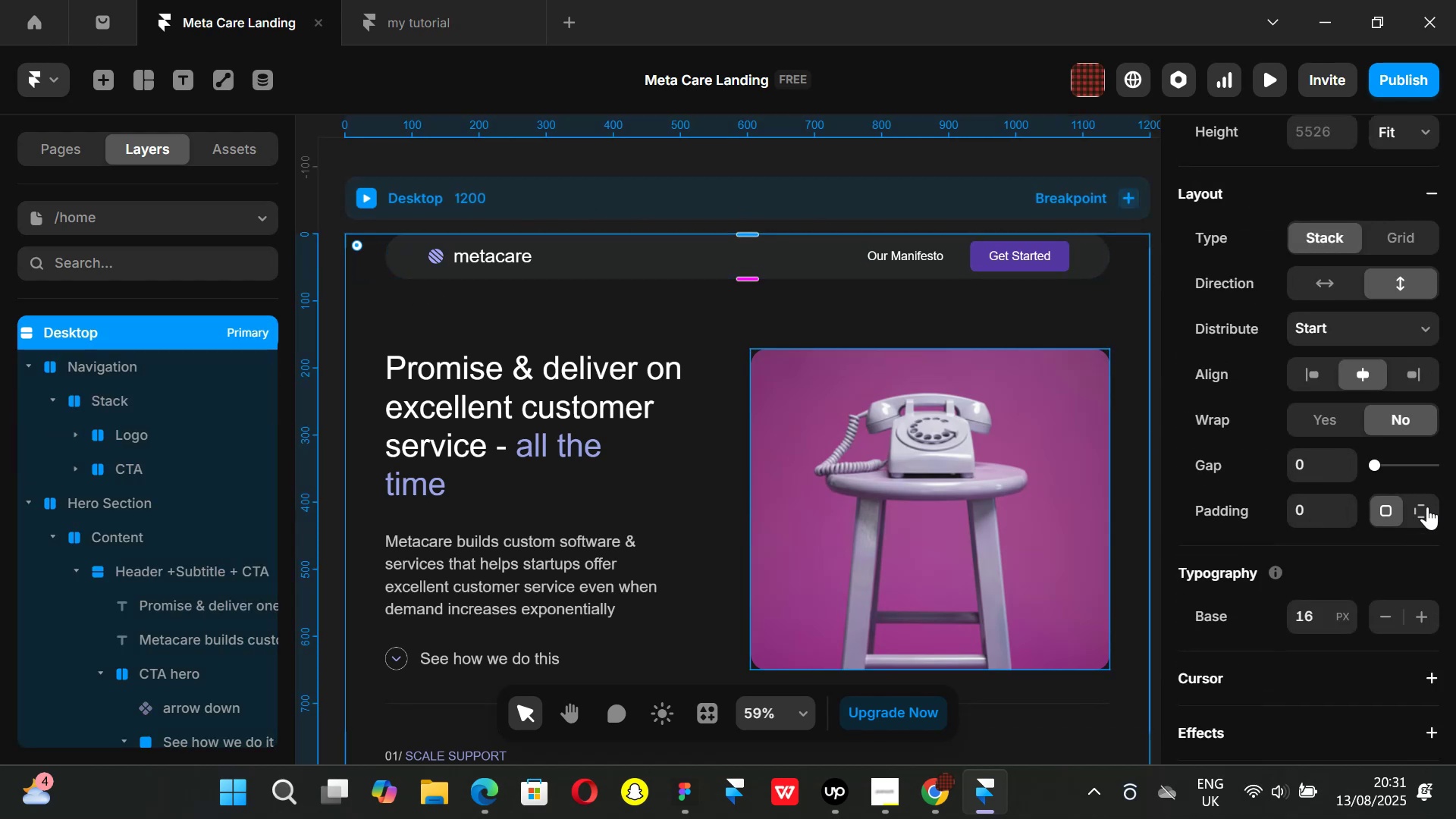 
left_click([1428, 504])
 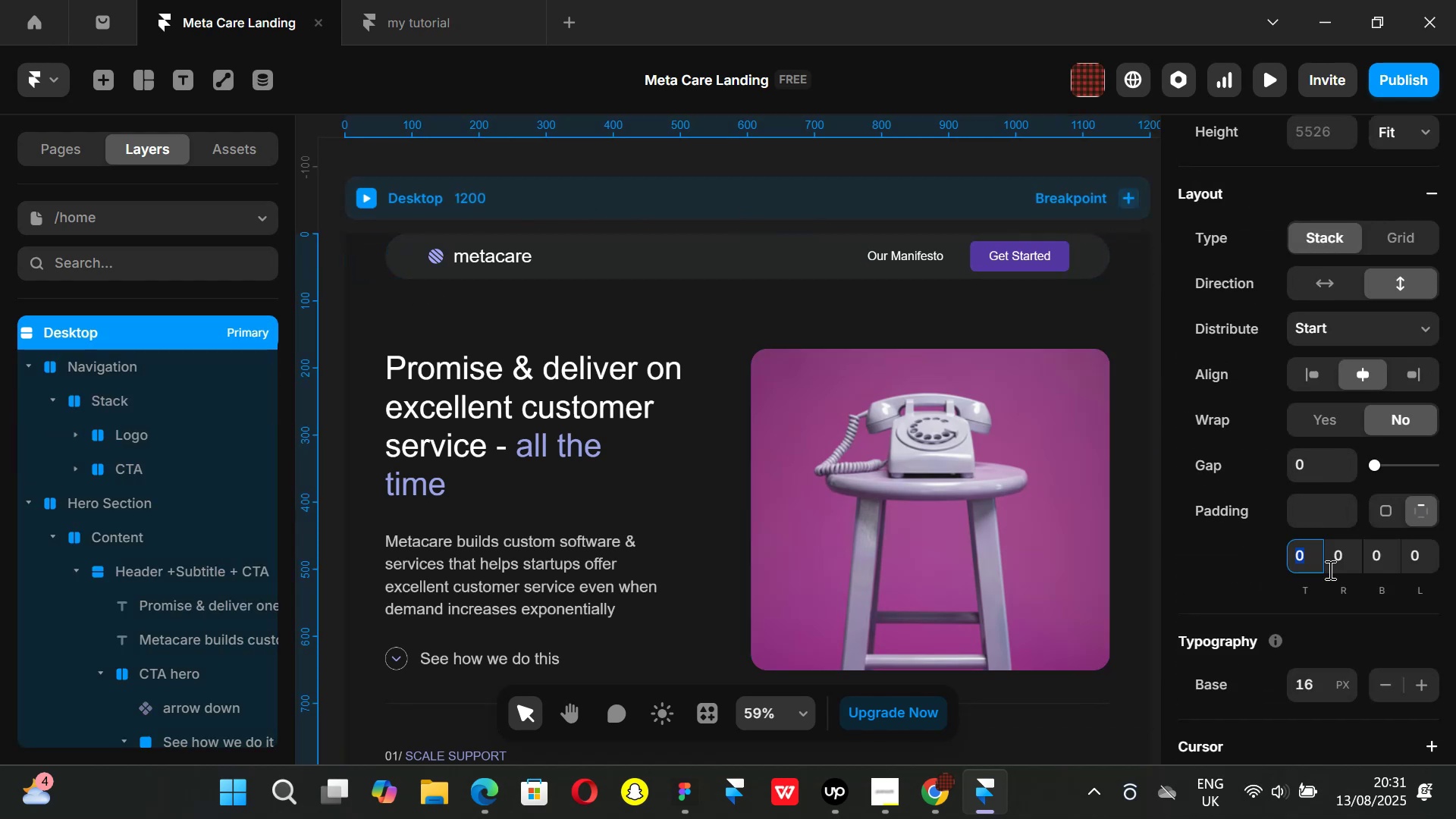 
type(40)
 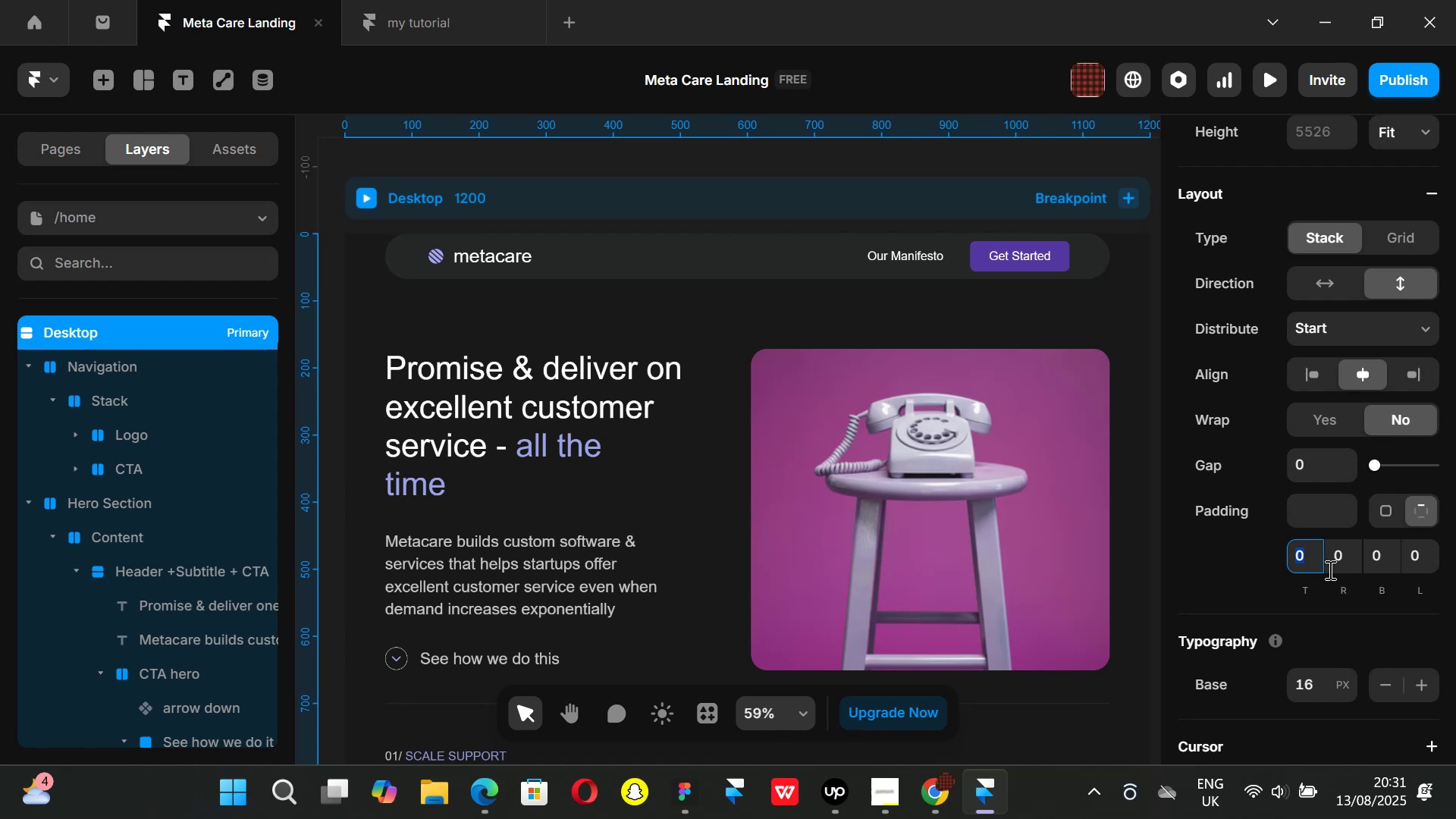 
key(Enter)
 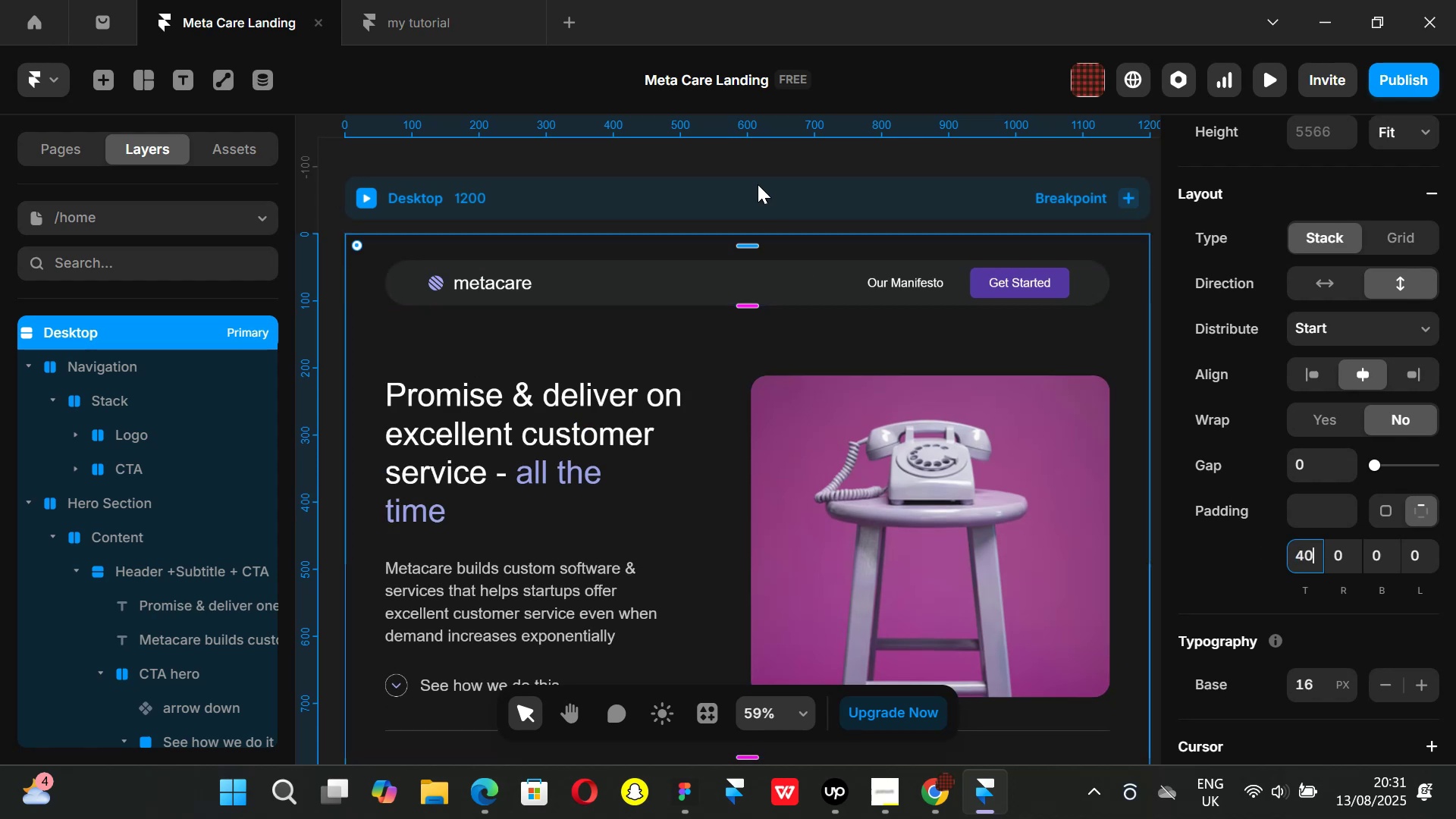 
left_click([758, 155])
 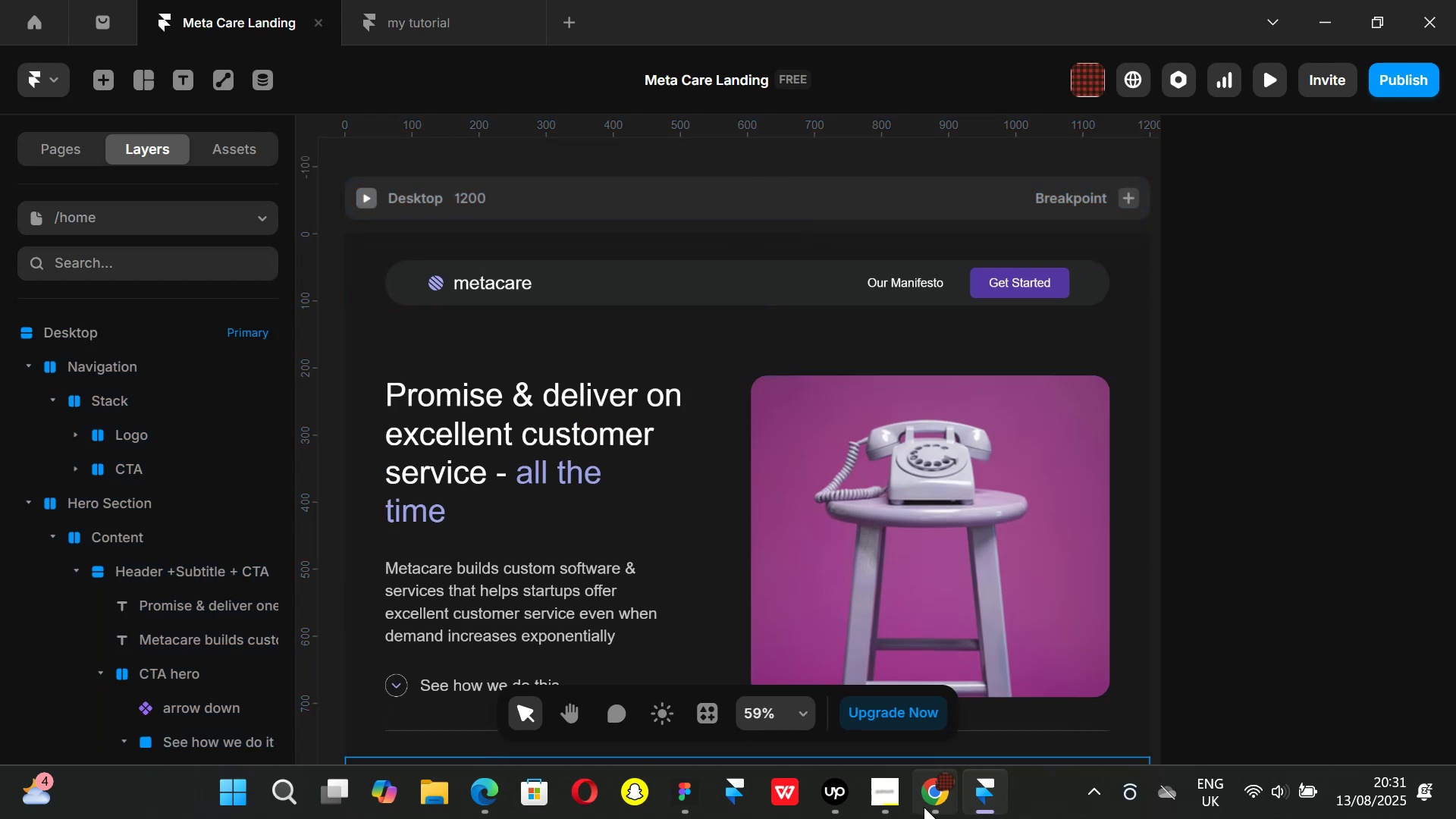 
left_click([922, 805])
 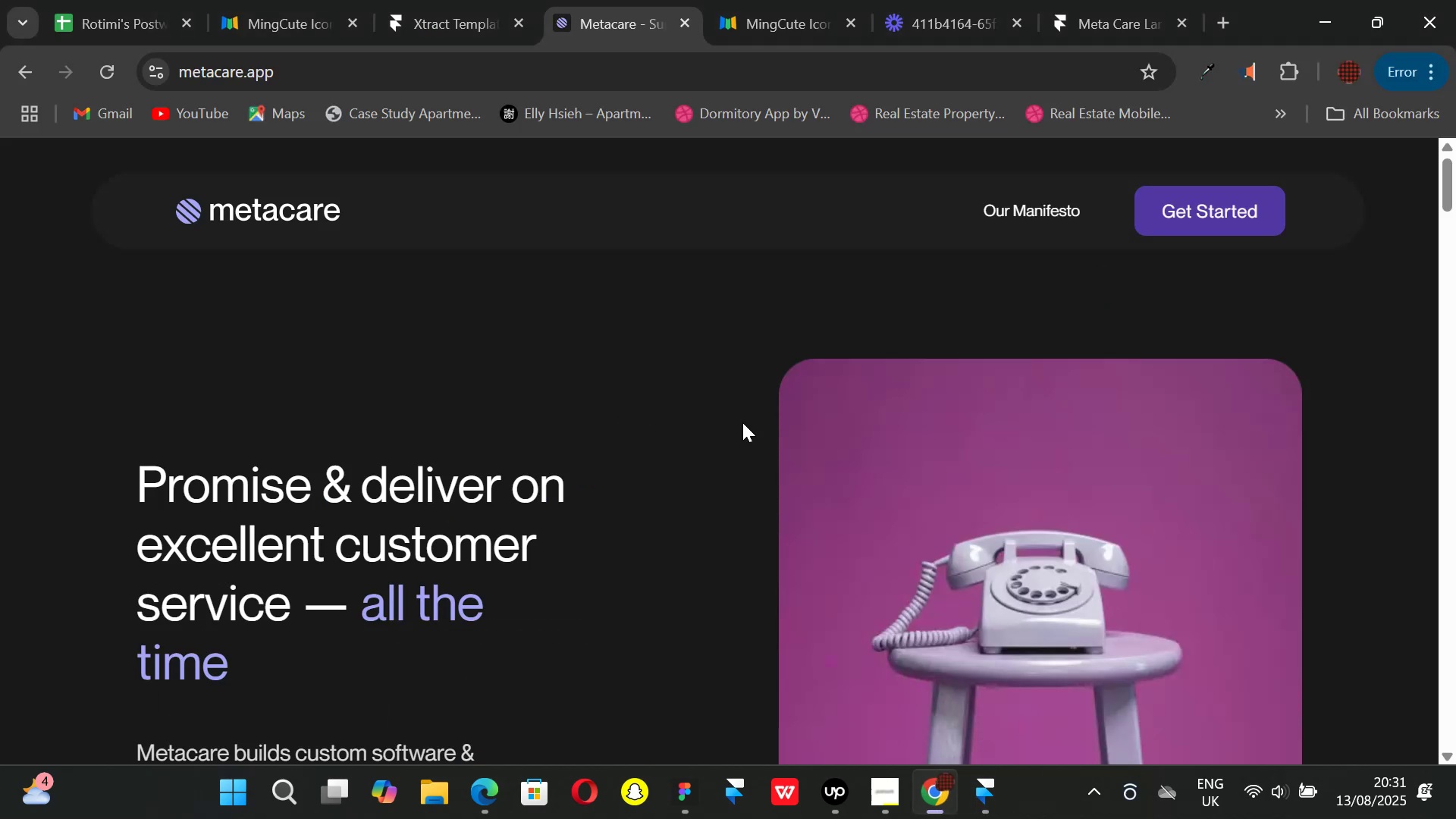 
scroll: coordinate [725, 394], scroll_direction: up, amount: 2.0
 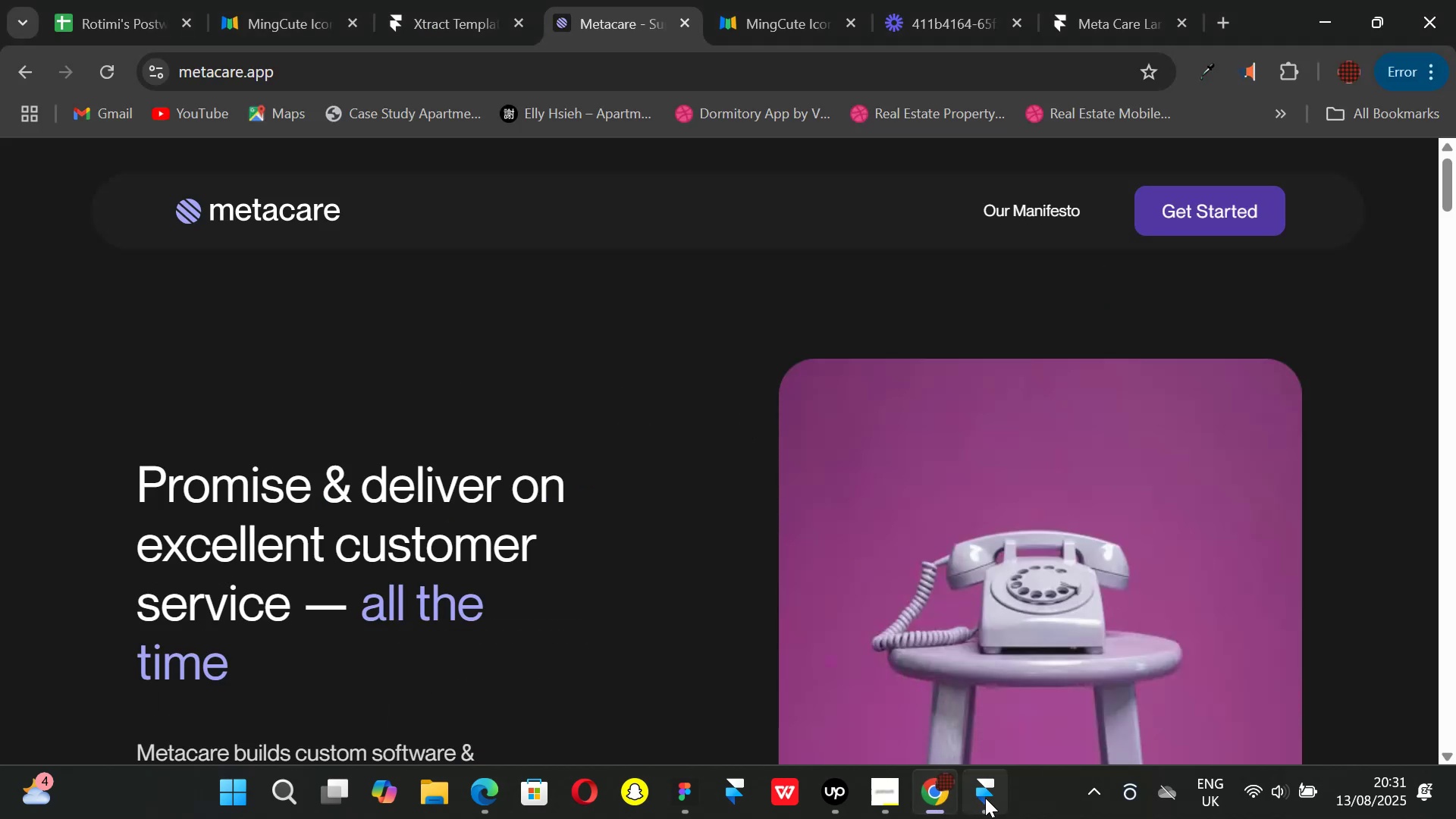 
left_click([985, 798])
 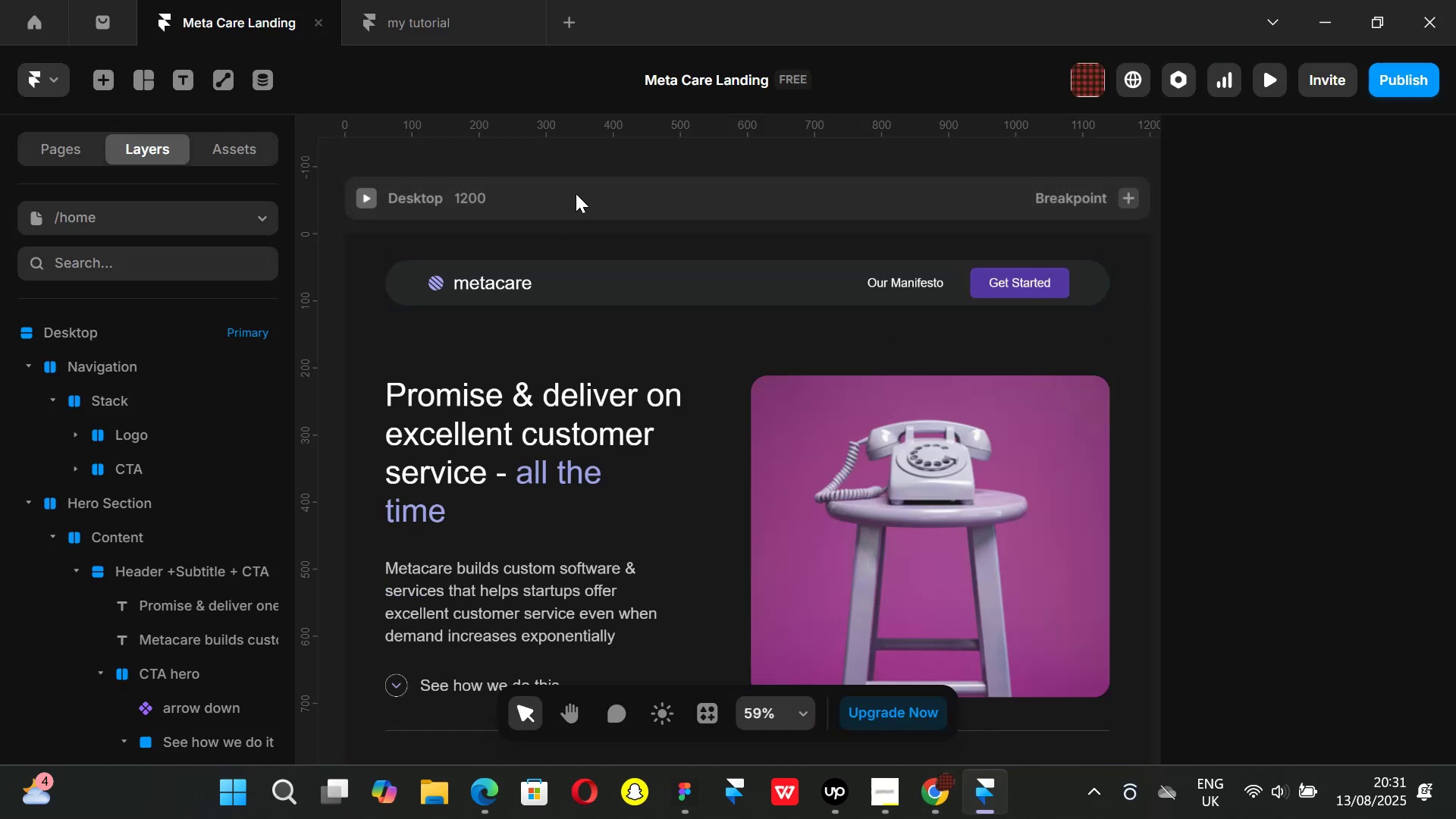 
left_click([576, 193])
 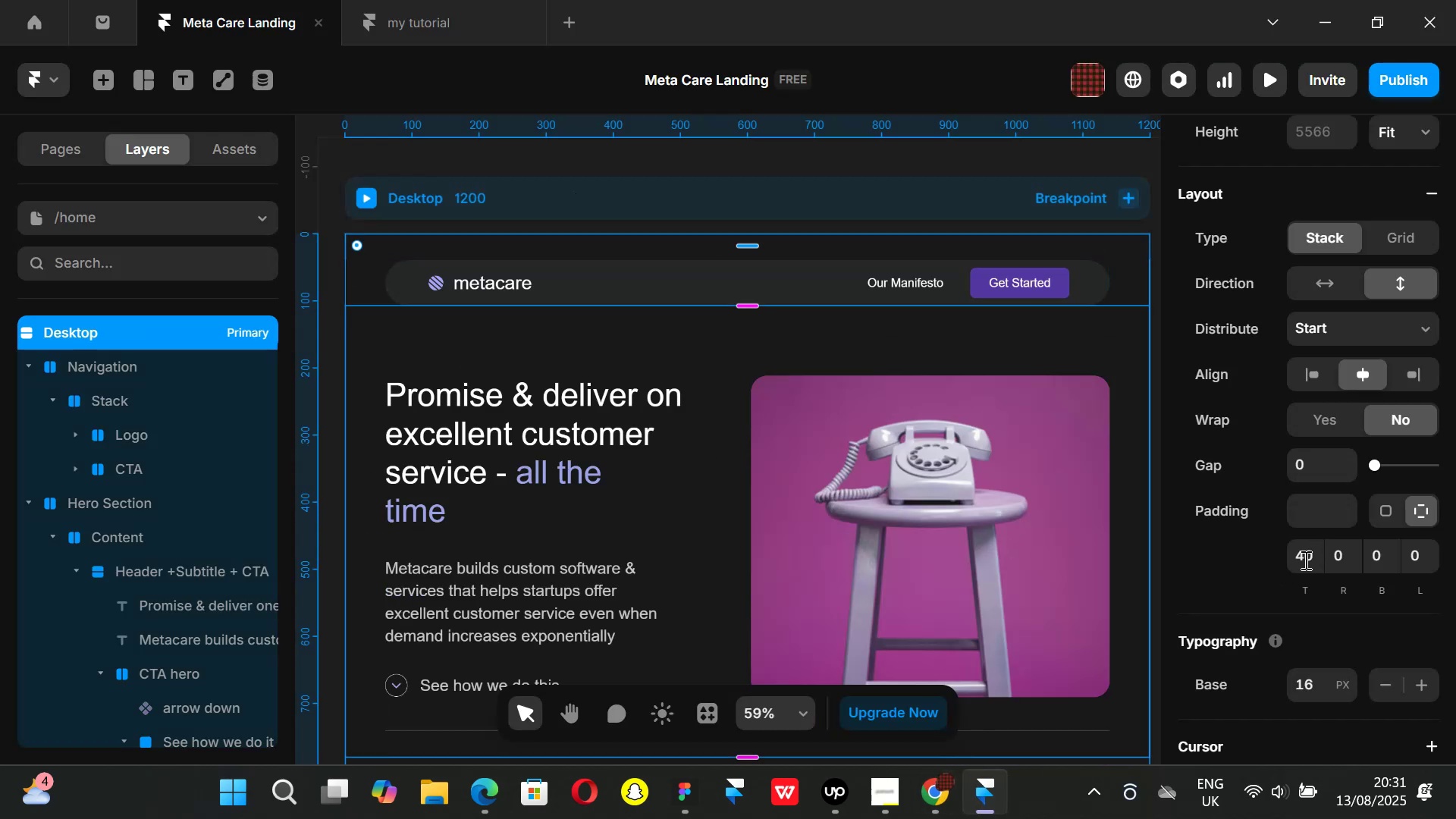 
left_click([1303, 556])
 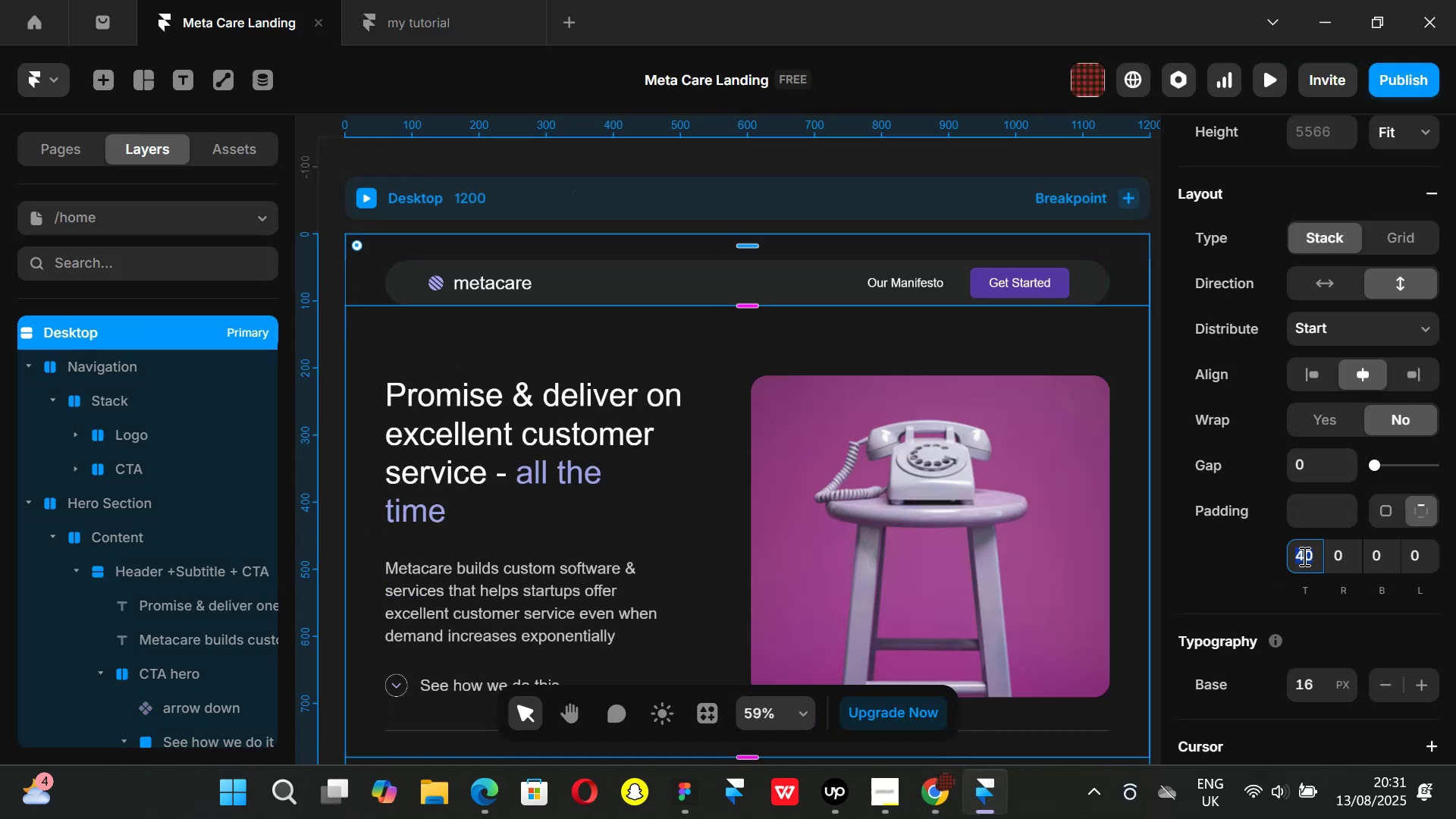 
type(24)
 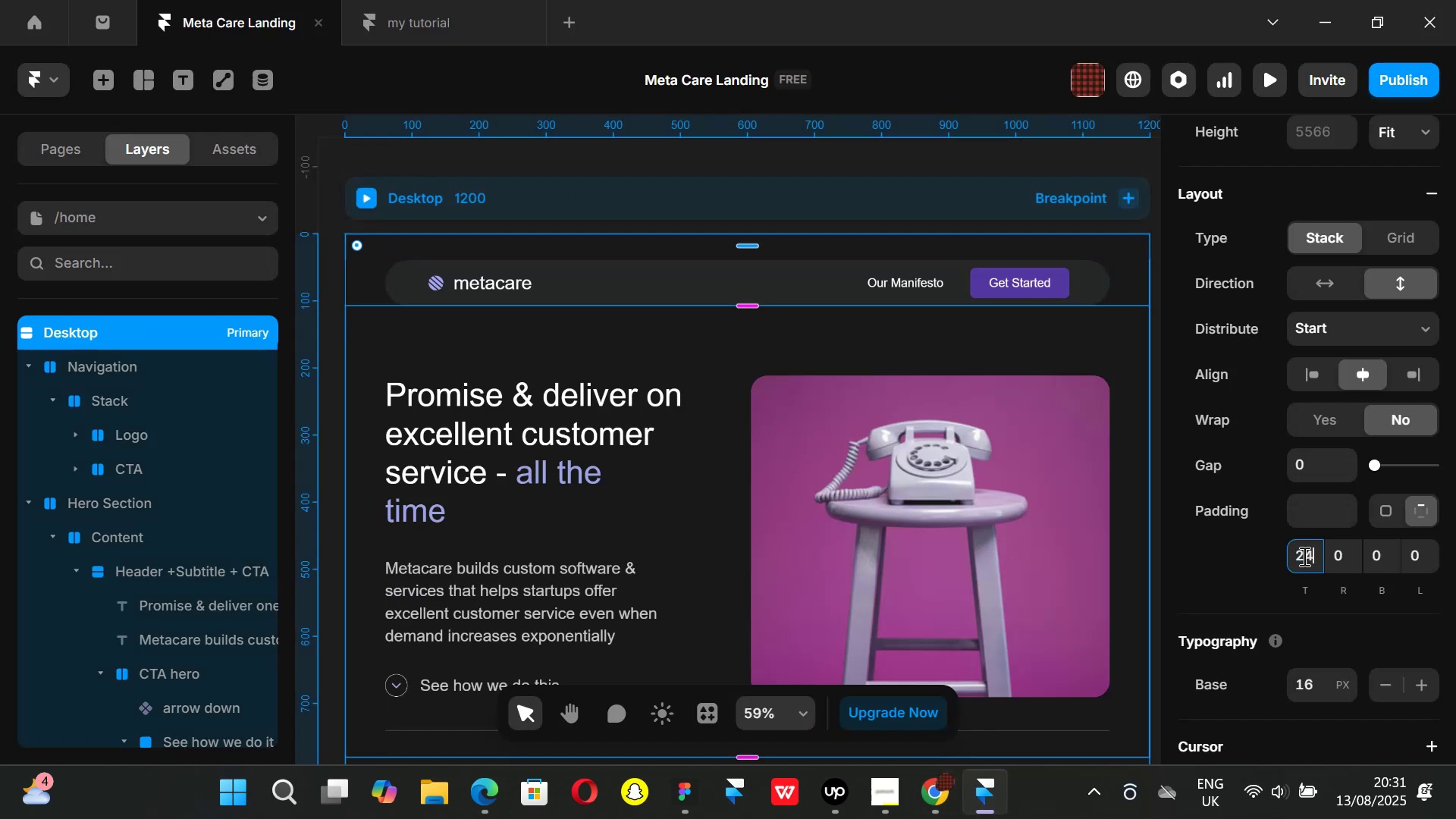 
key(Enter)
 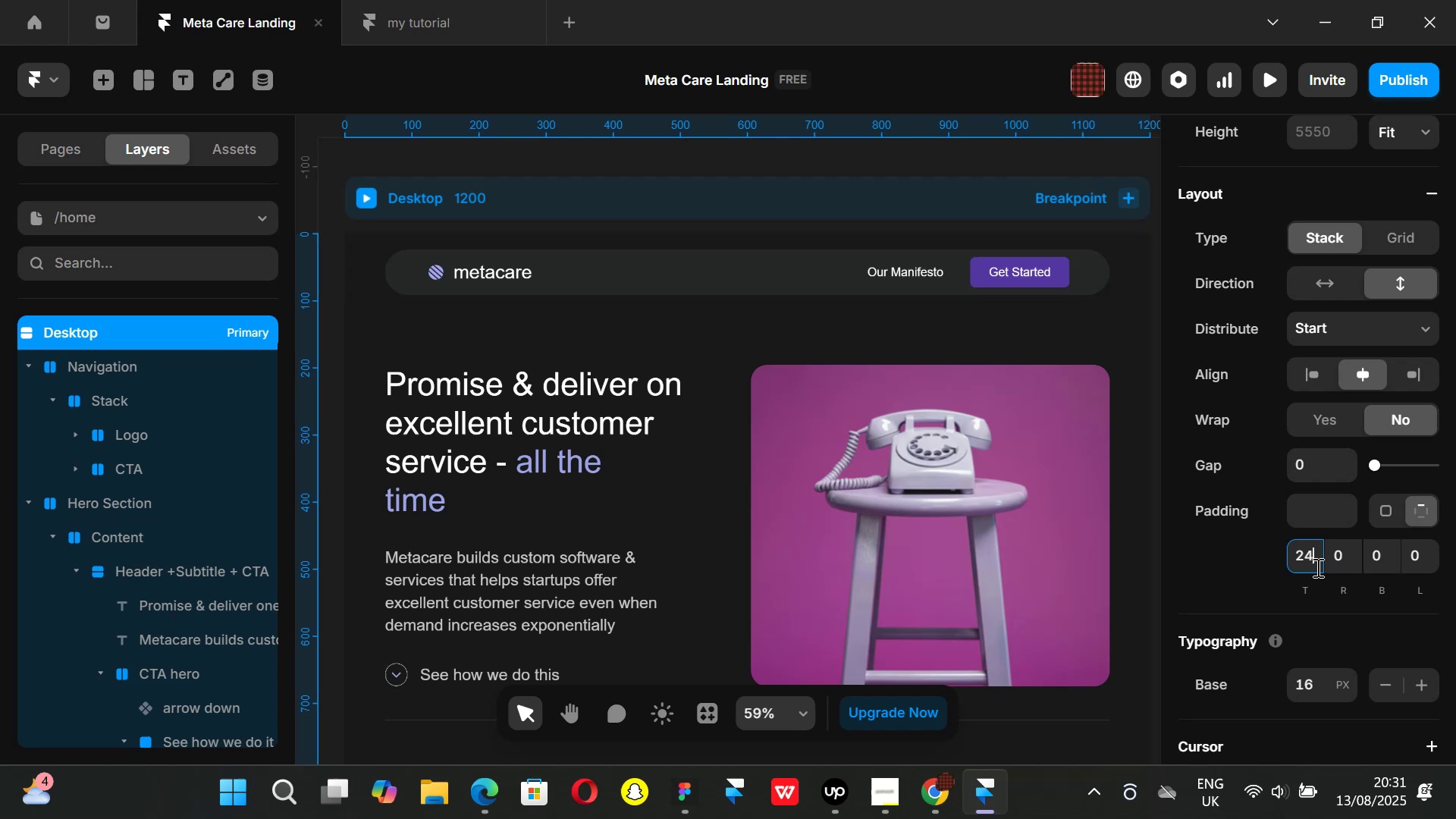 
key(Backspace)
key(Backspace)
key(Backspace)
type(32)
 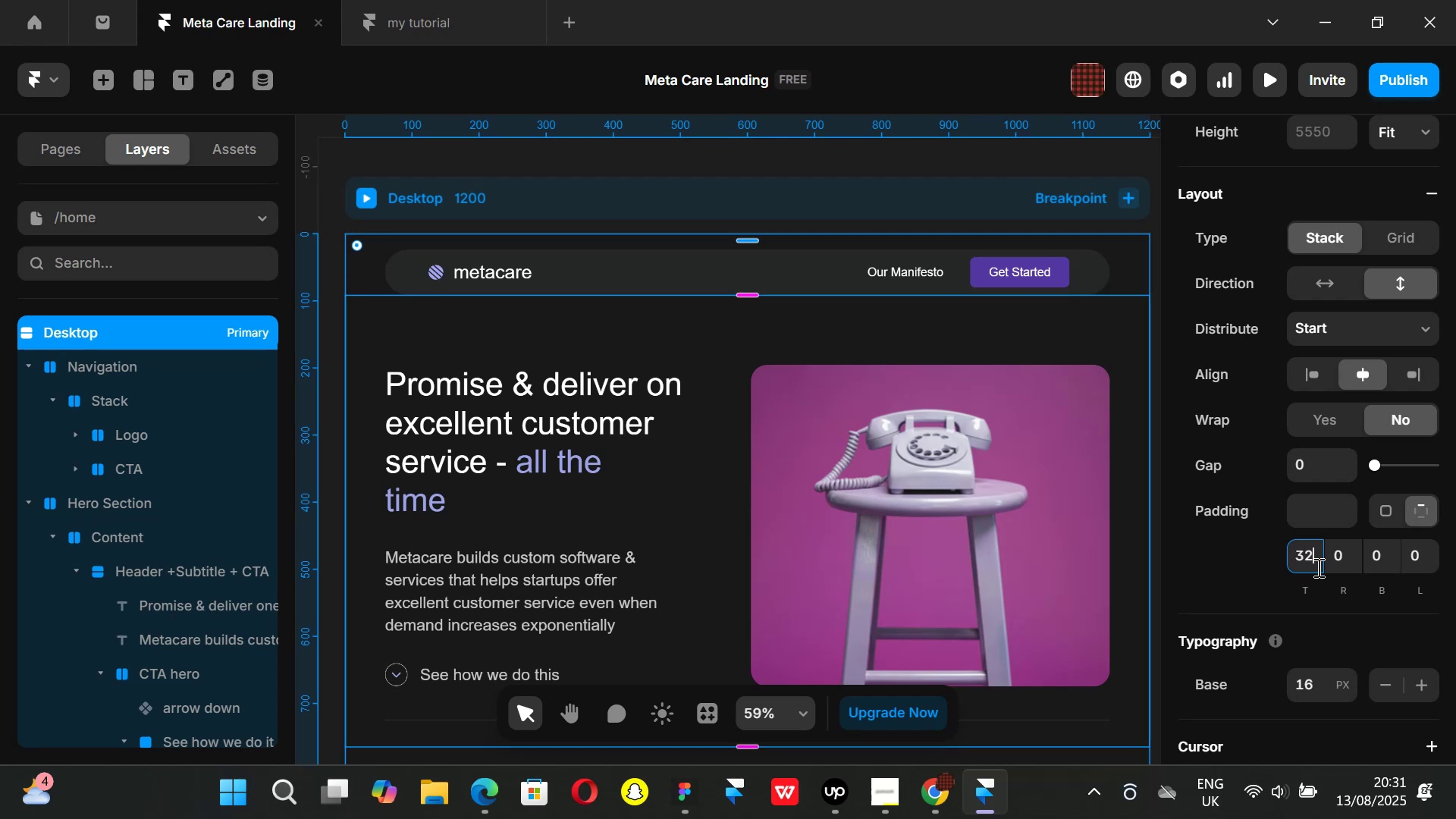 
key(Enter)
 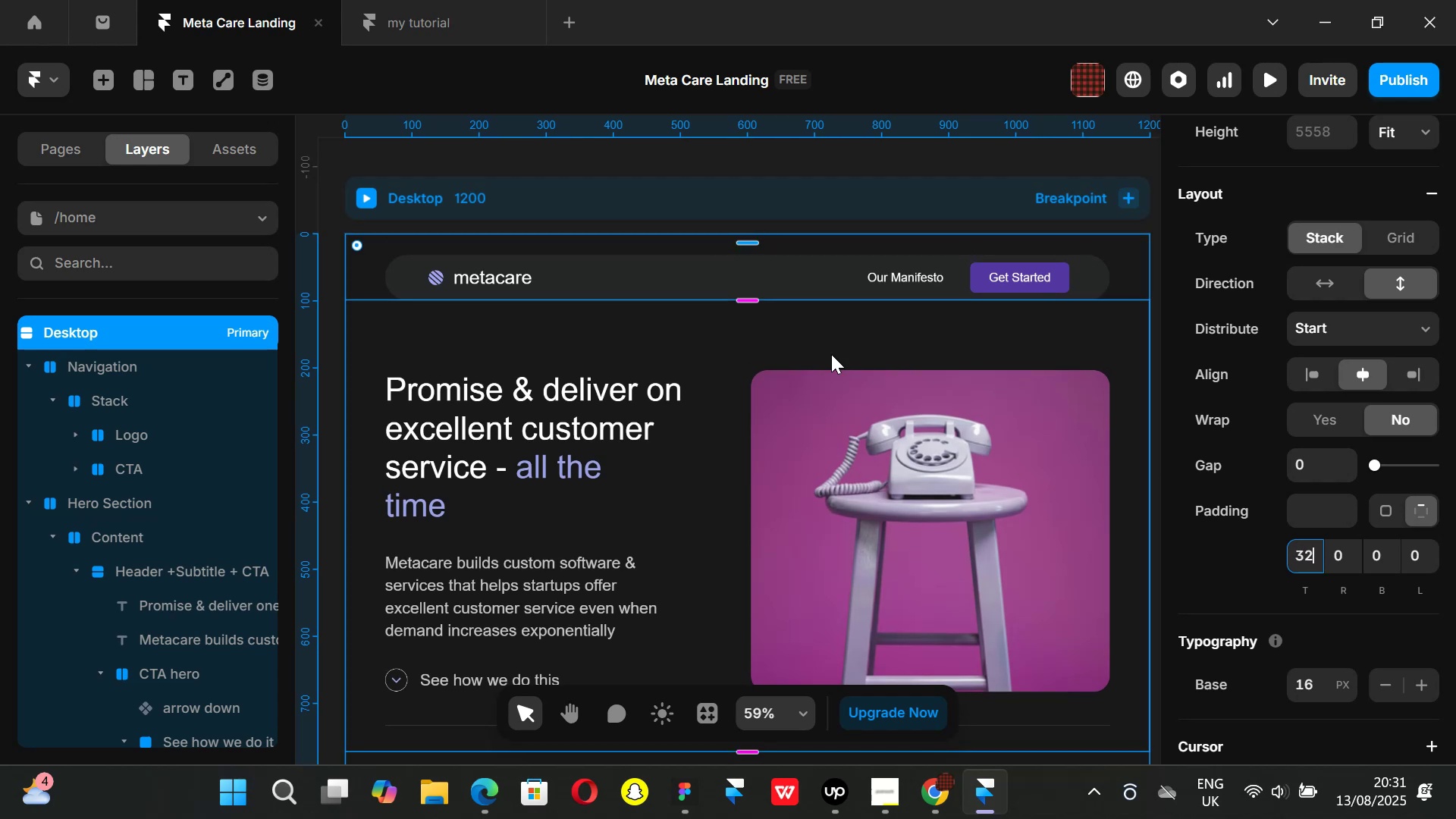 
scroll: coordinate [831, 354], scroll_direction: up, amount: 3.0
 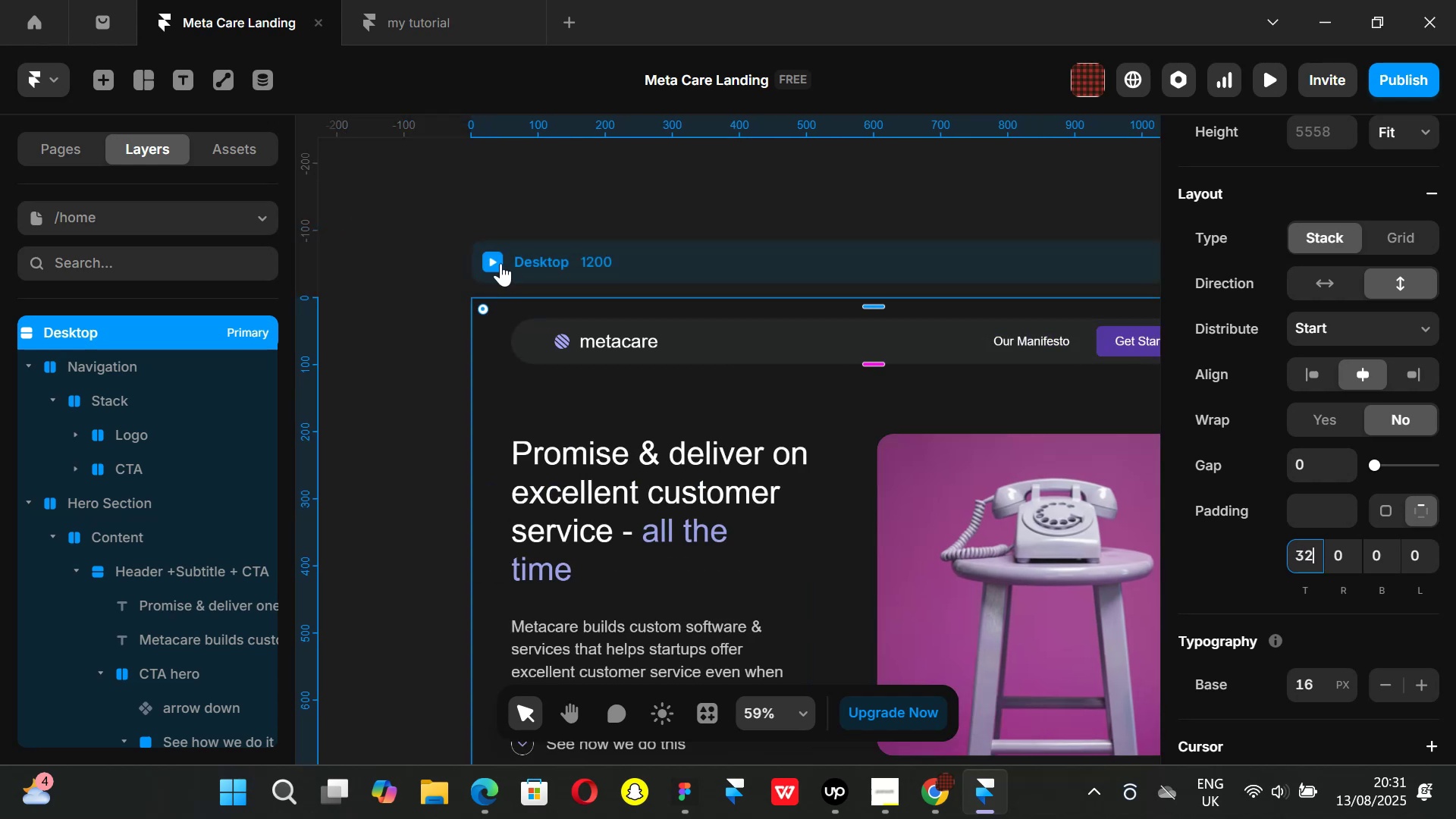 
hold_key(key=ShiftLeft, duration=0.33)
 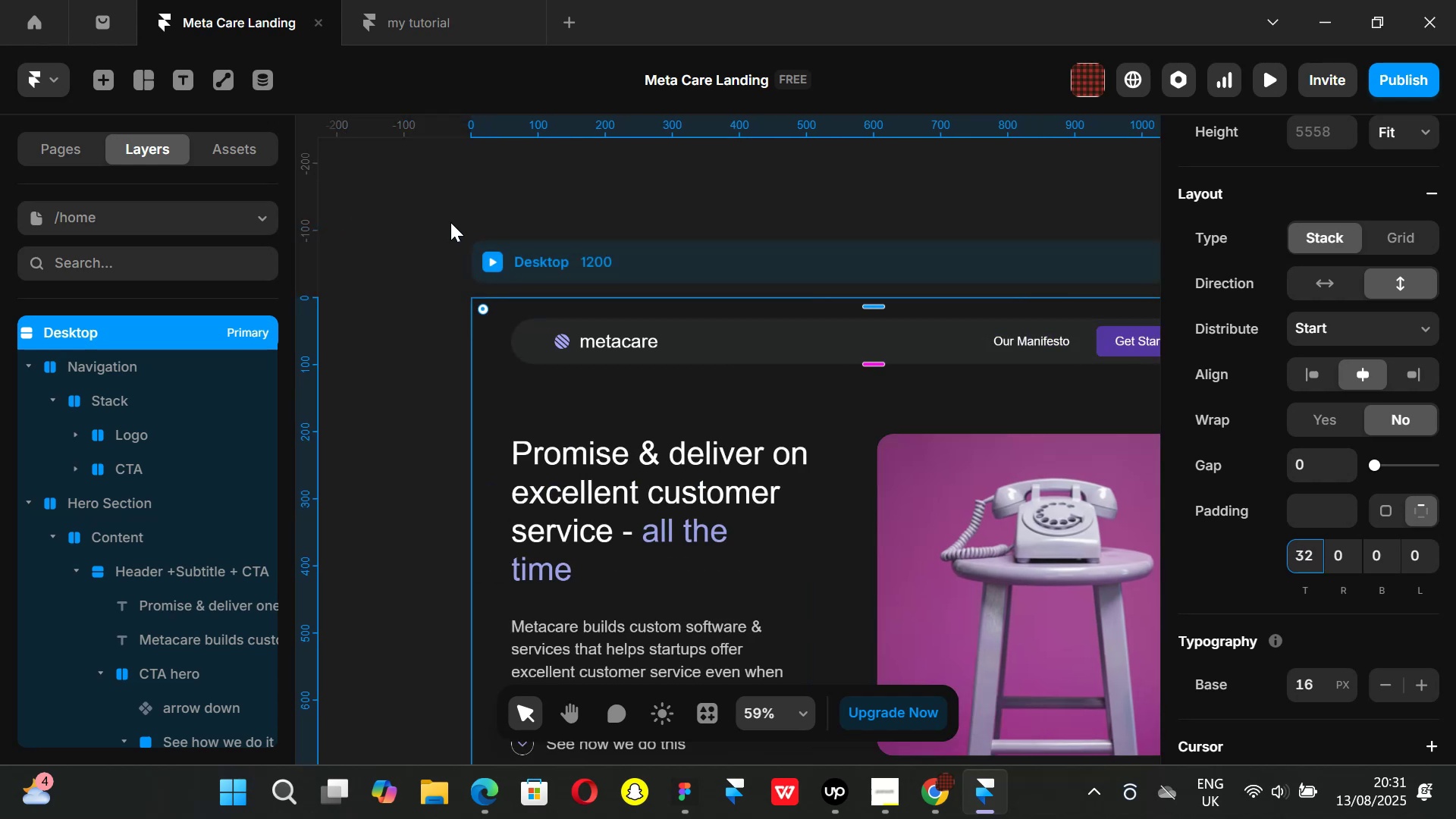 
left_click([450, 222])
 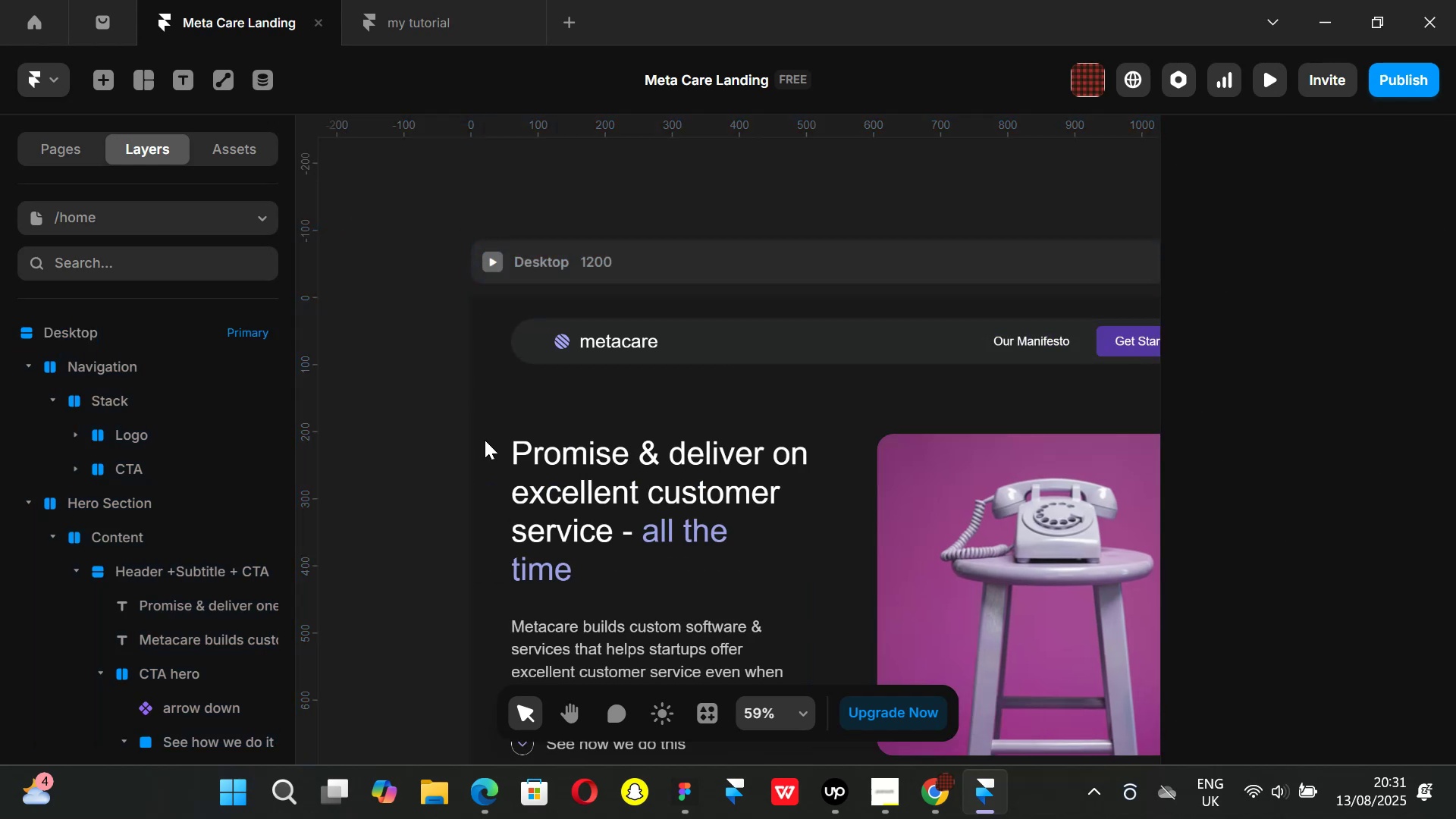 
hold_key(key=ShiftLeft, duration=0.4)
scroll: coordinate [592, 466], scroll_direction: down, amount: 4.0
 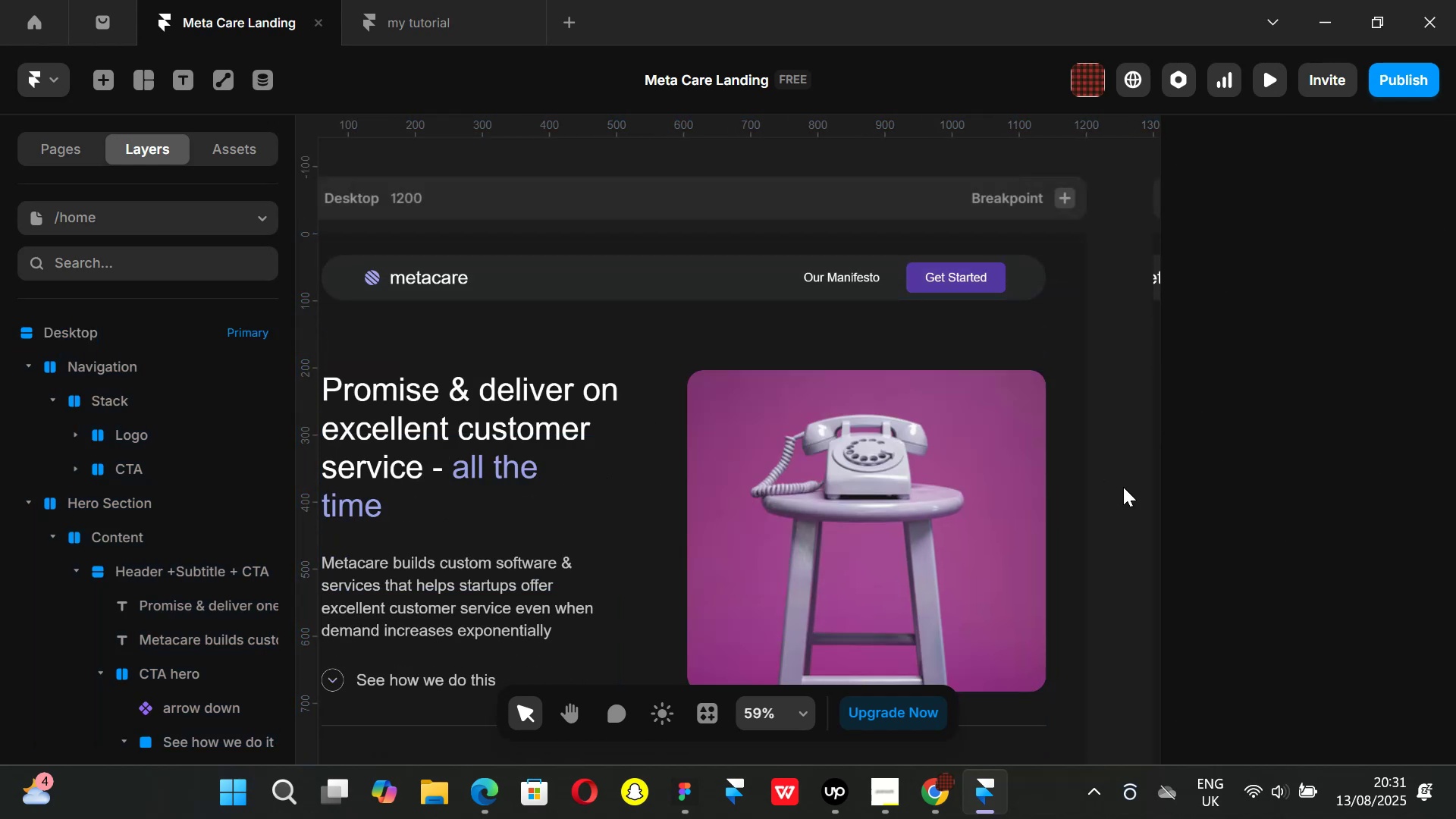 
hold_key(key=ControlLeft, duration=0.4)
scroll: coordinate [1123, 488], scroll_direction: down, amount: 1.0
 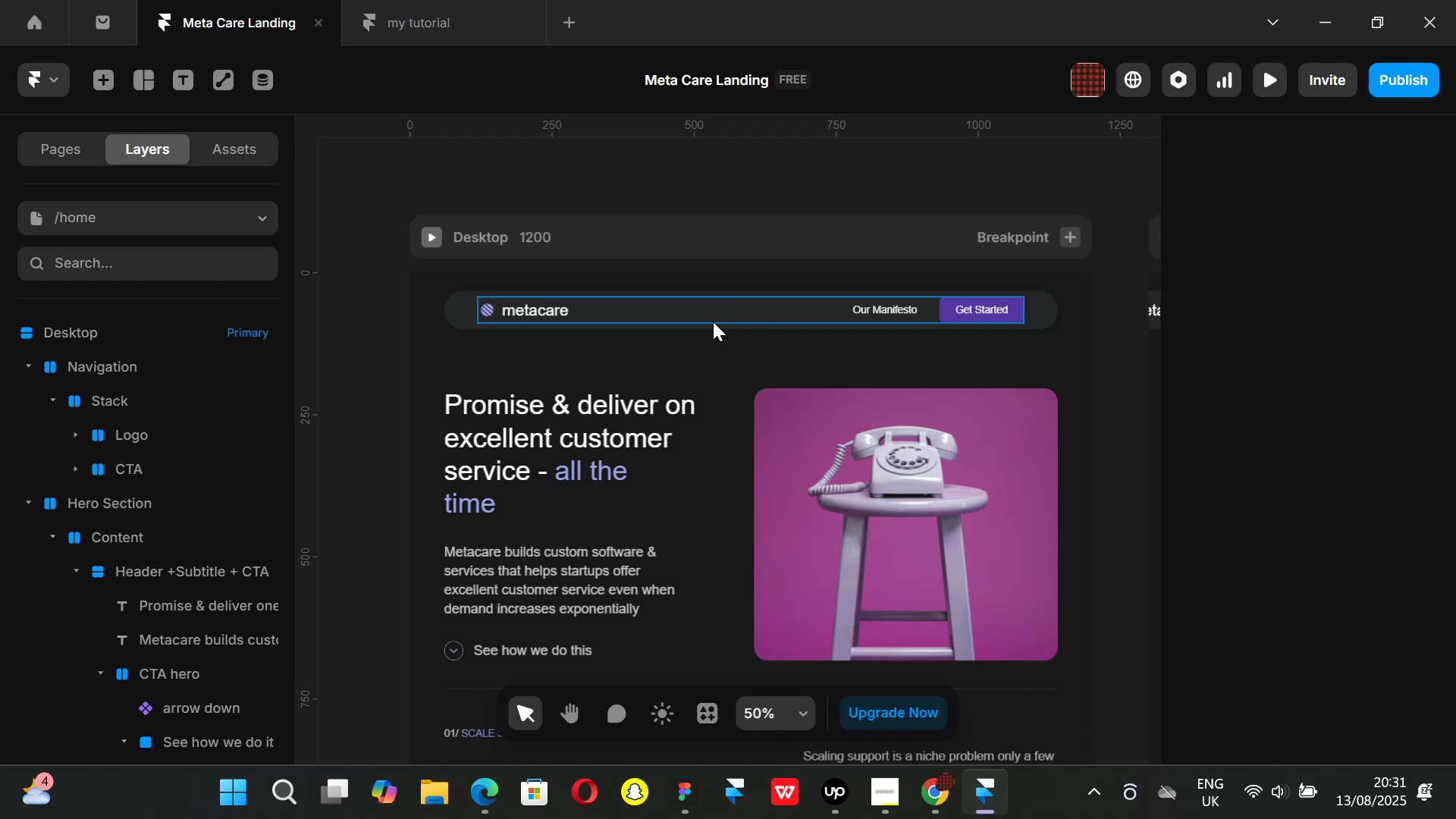 
left_click([462, 319])
 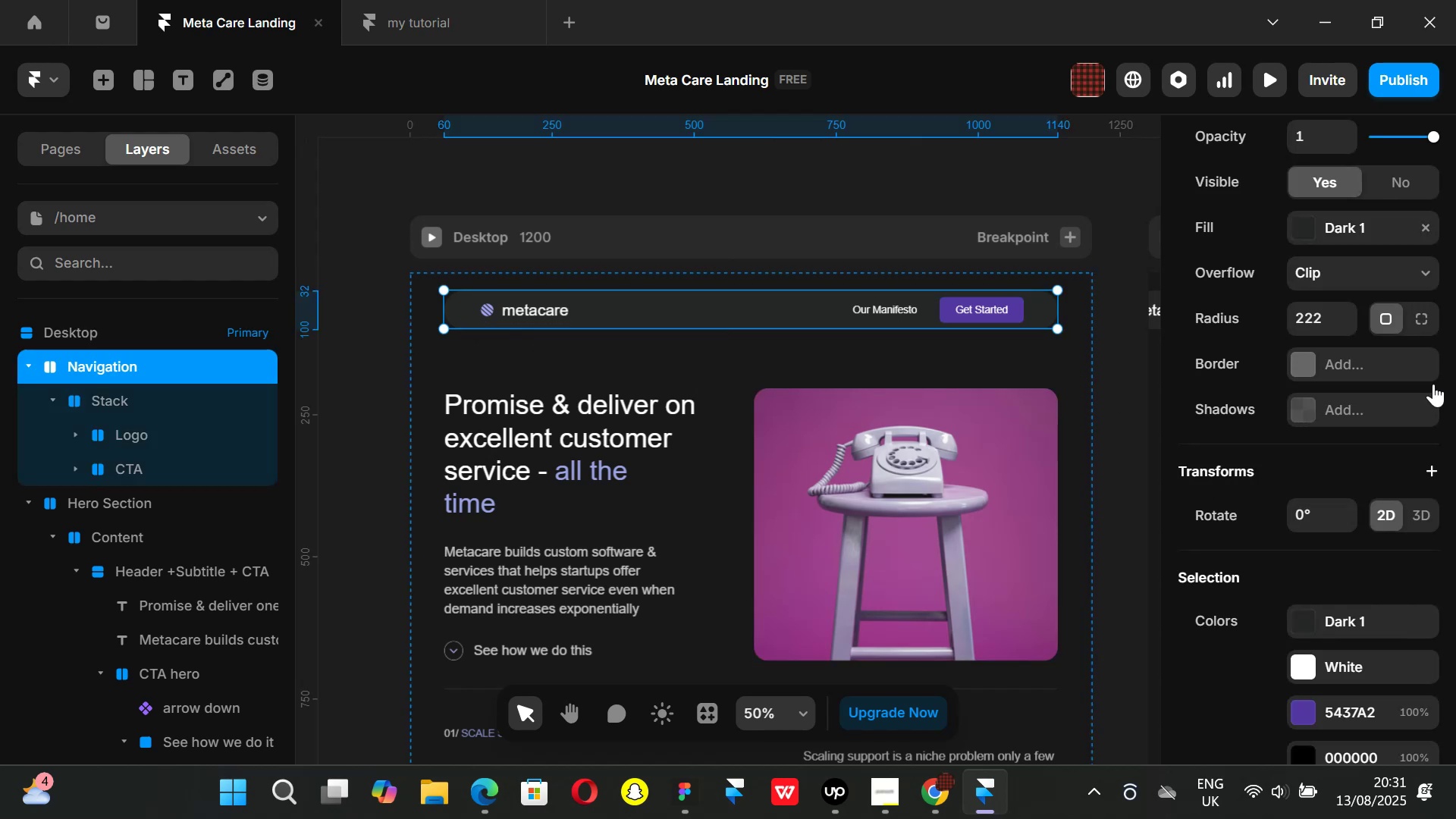 
scroll: coordinate [1380, 315], scroll_direction: up, amount: 7.0
 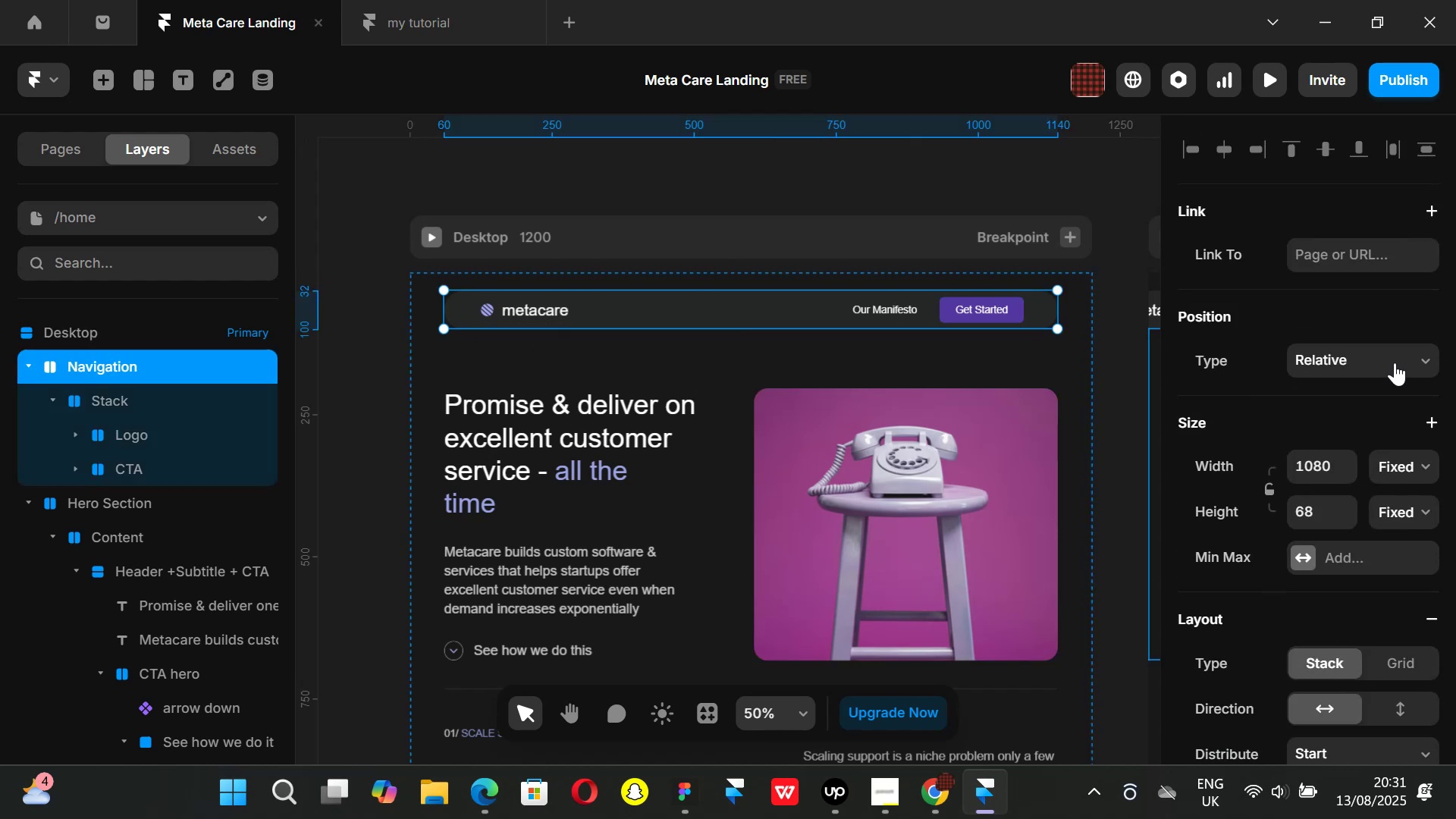 
left_click([1418, 363])
 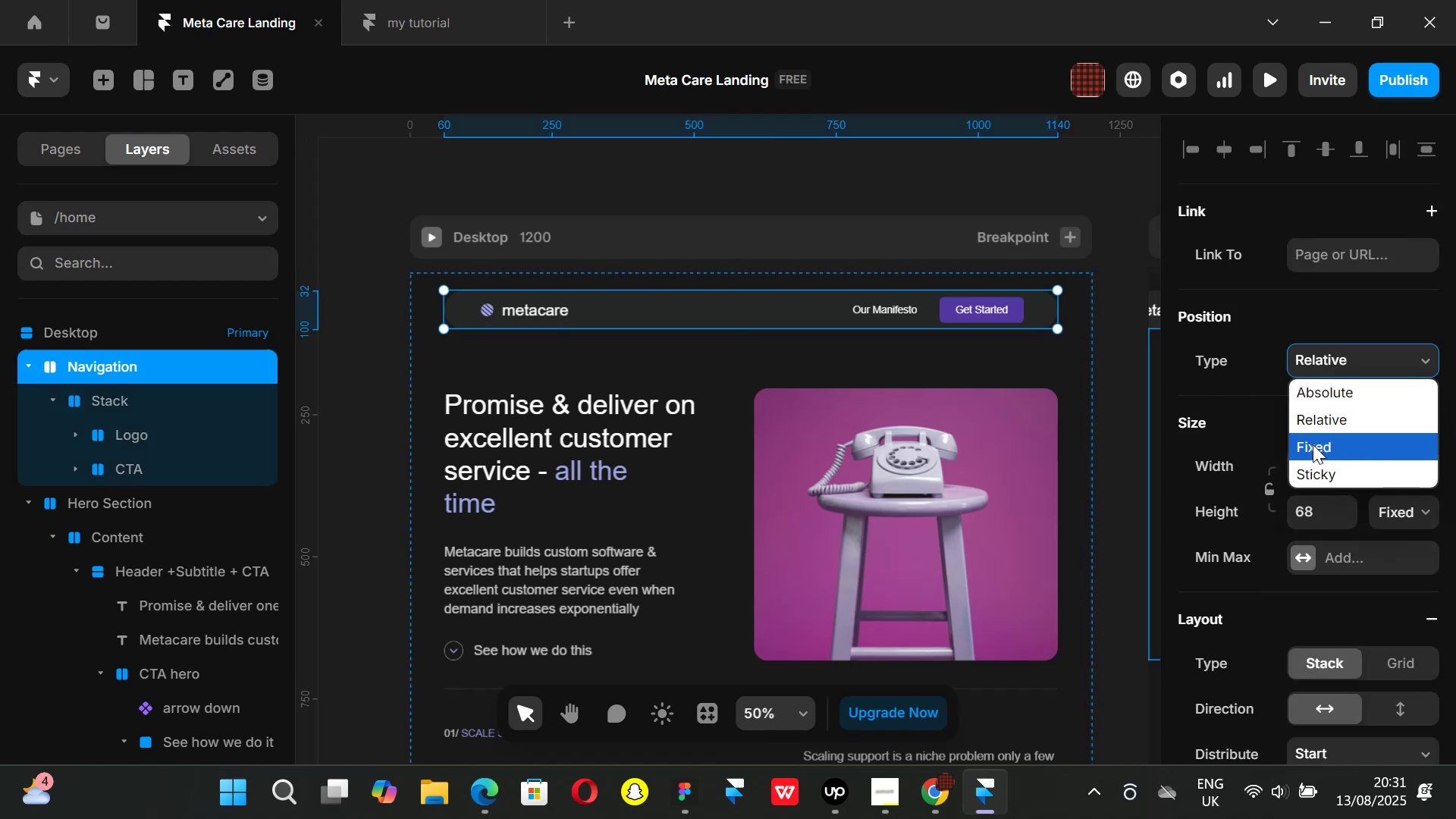 
left_click([949, 815])
 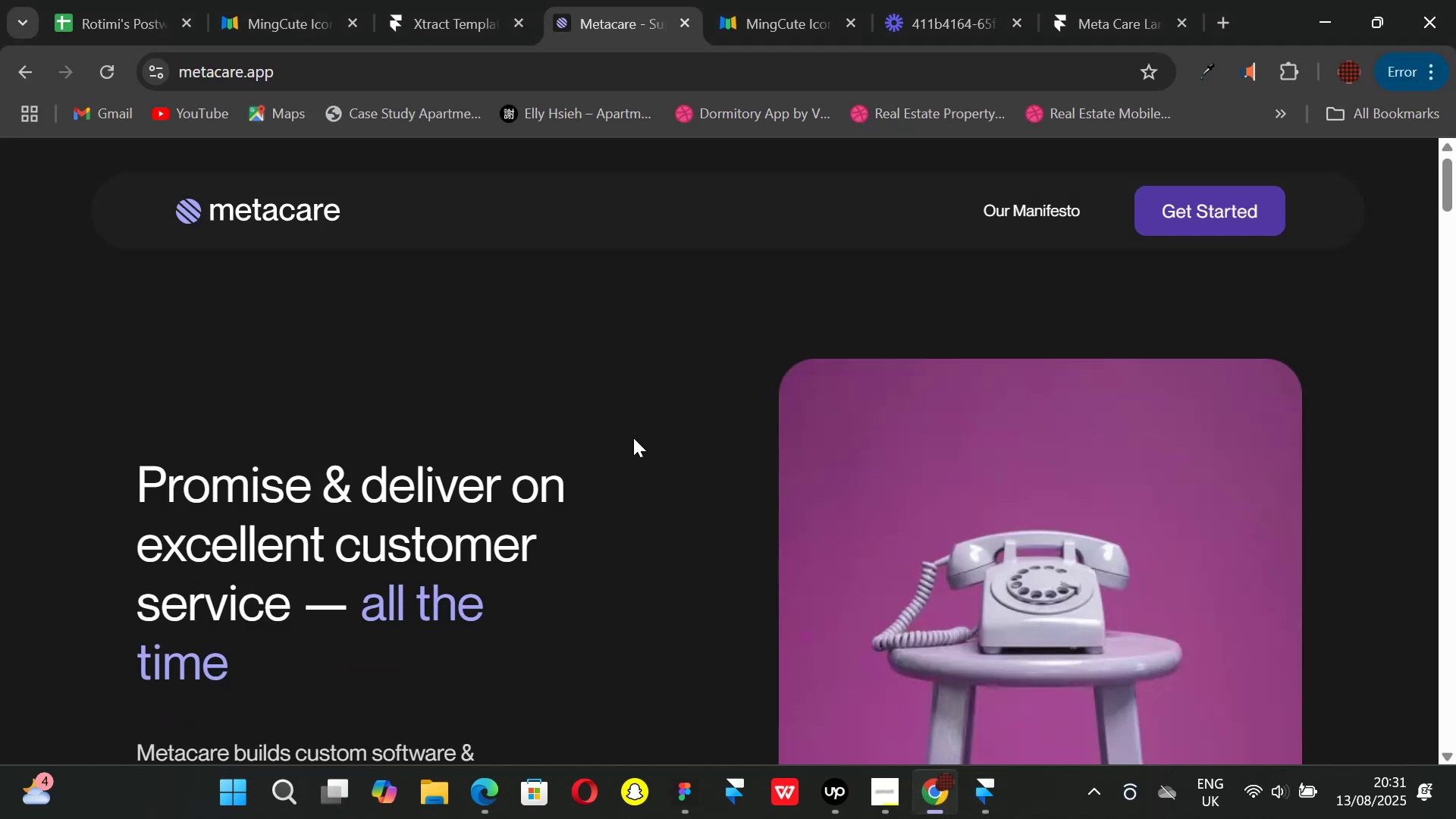 
scroll: coordinate [665, 444], scroll_direction: down, amount: 3.0
 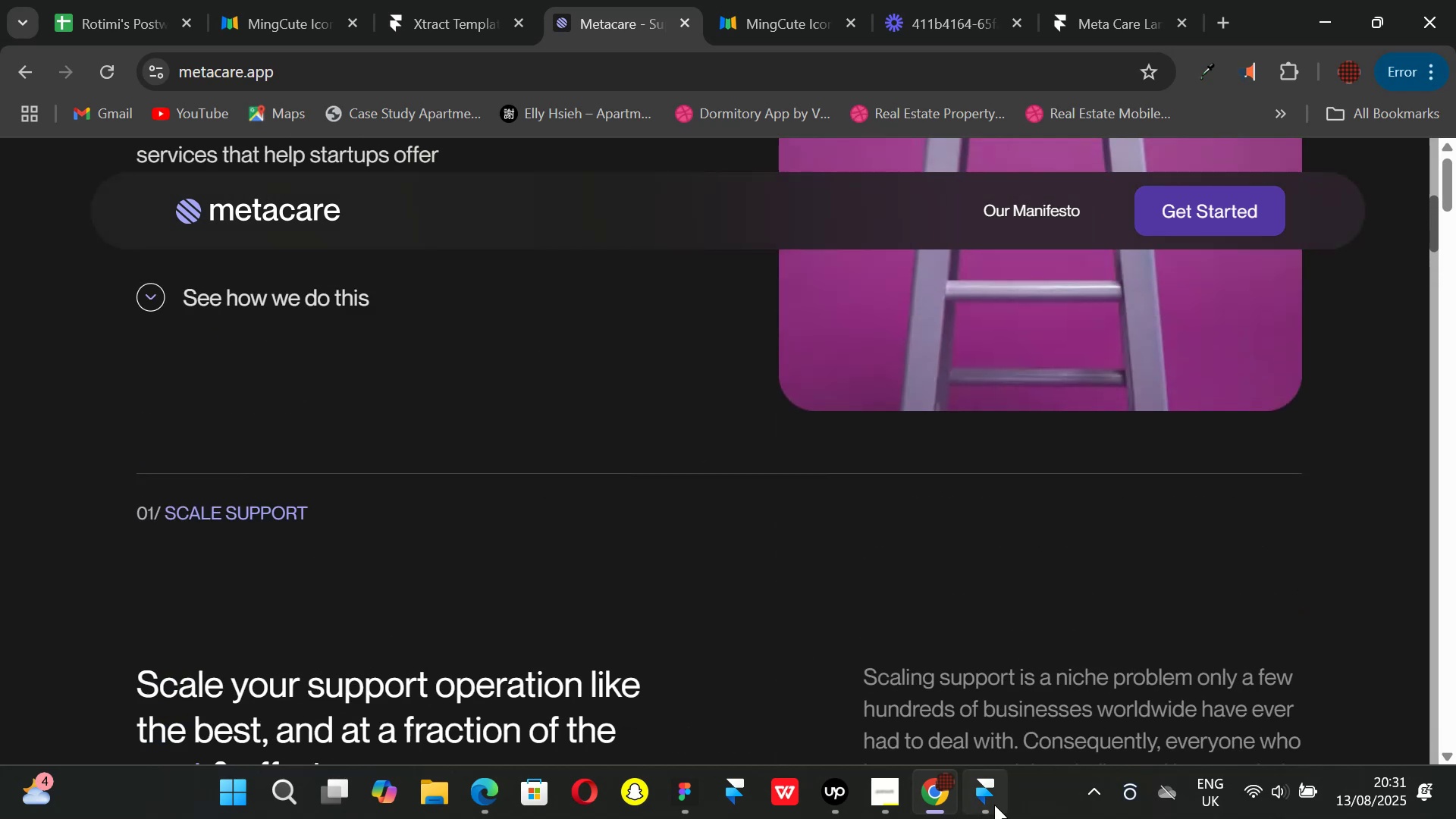 
left_click([997, 811])
 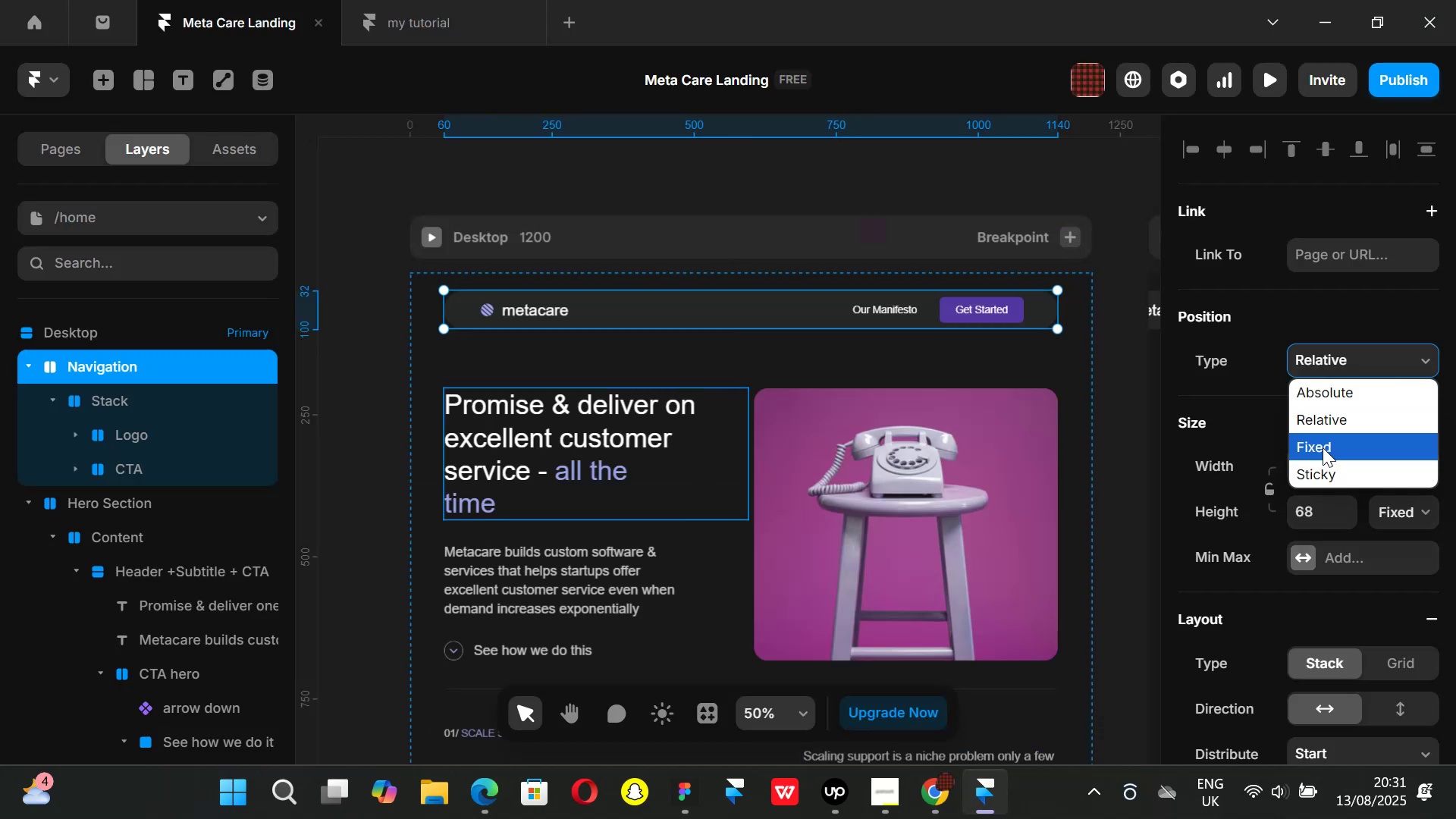 
left_click([1323, 447])
 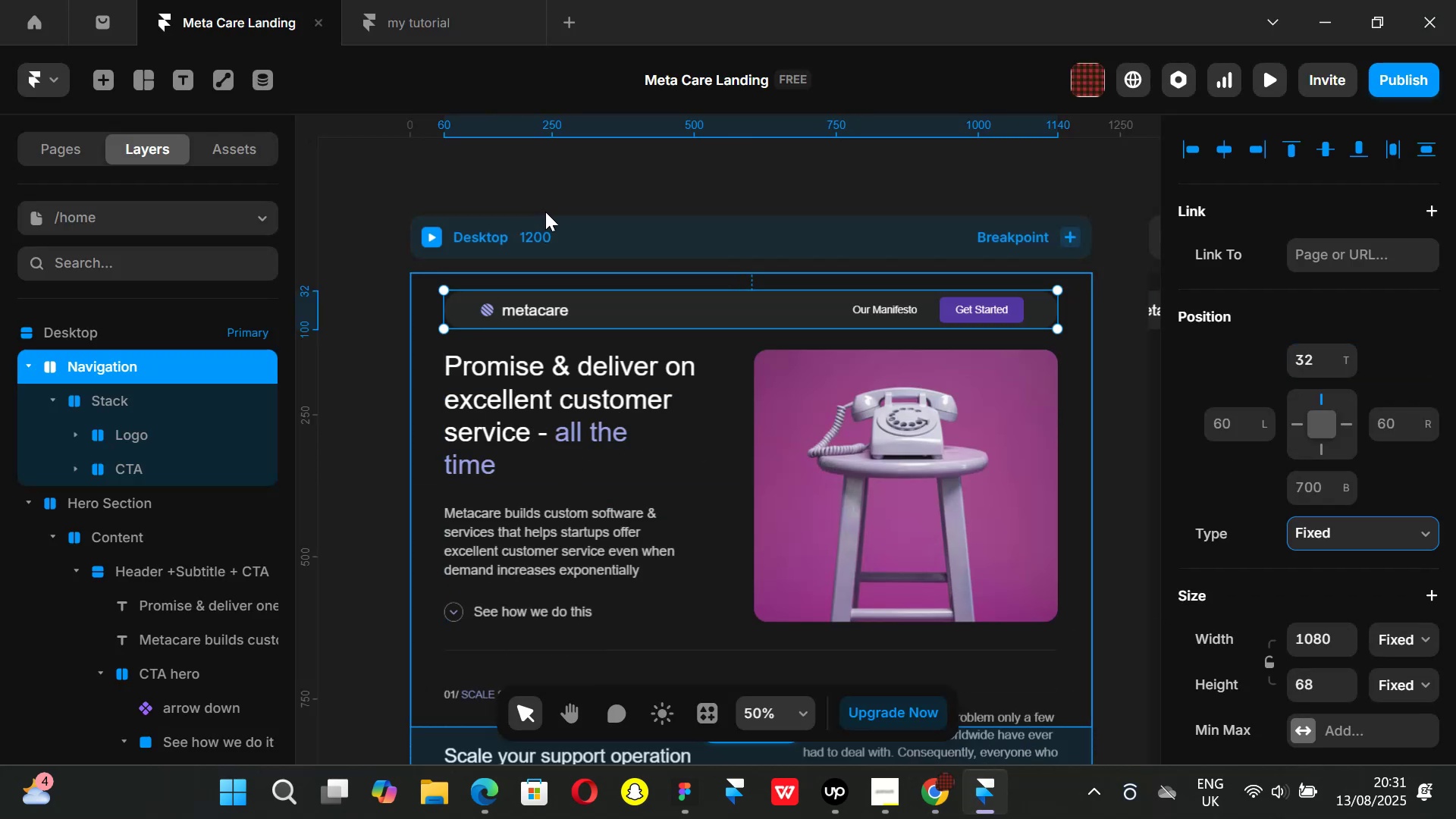 
wait(5.08)
 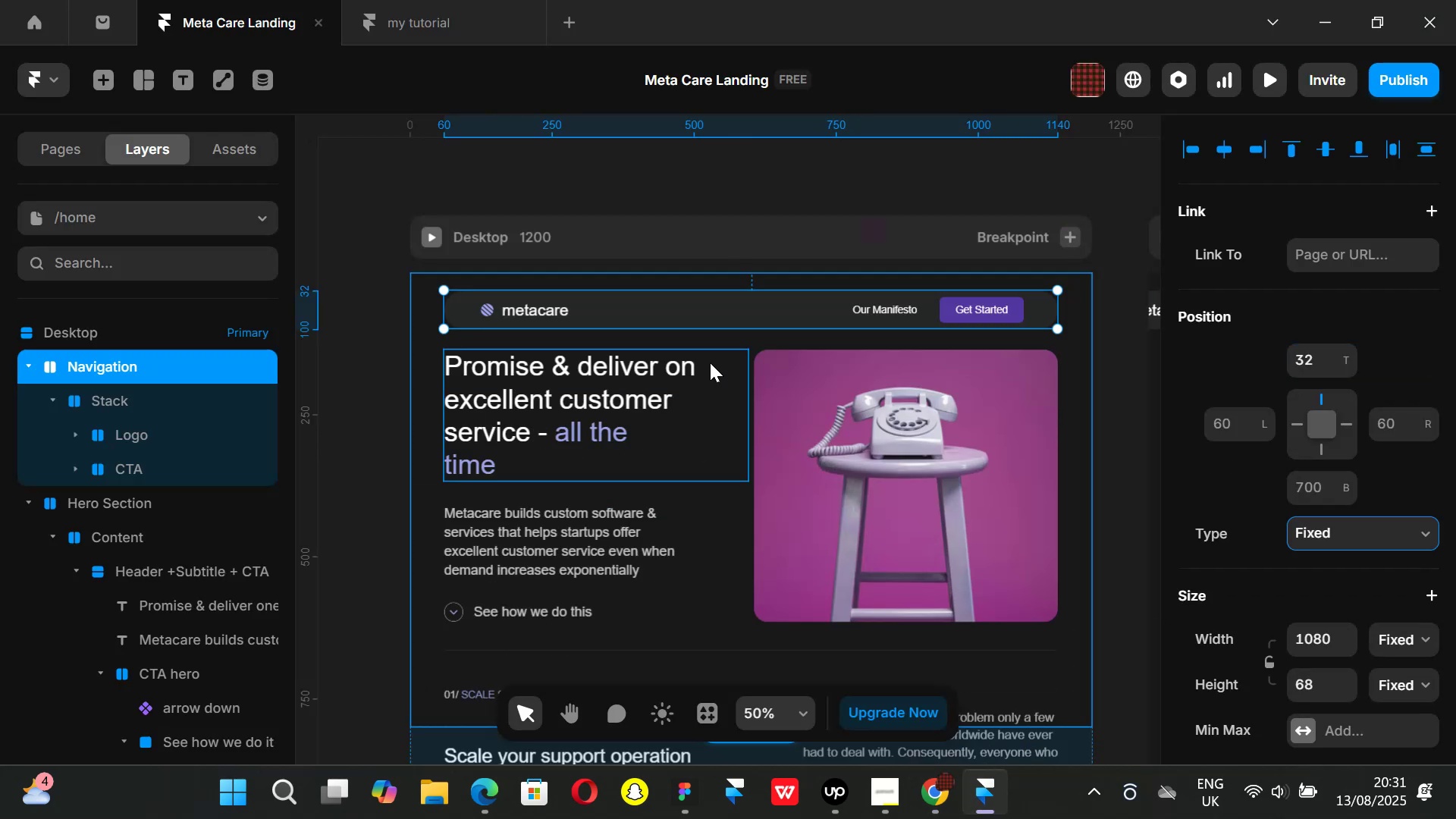 
left_click([610, 176])
 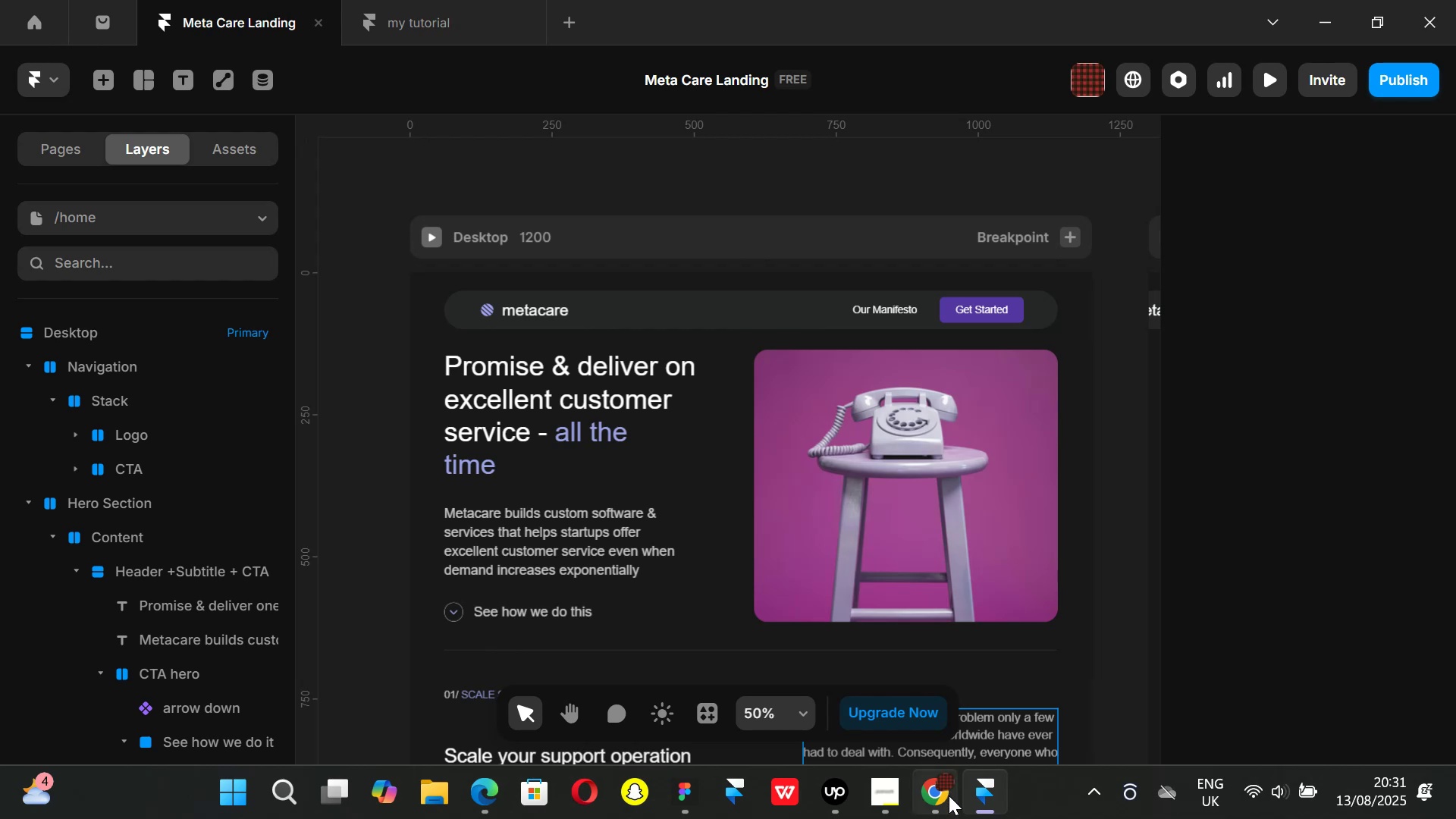 
left_click([949, 796])
 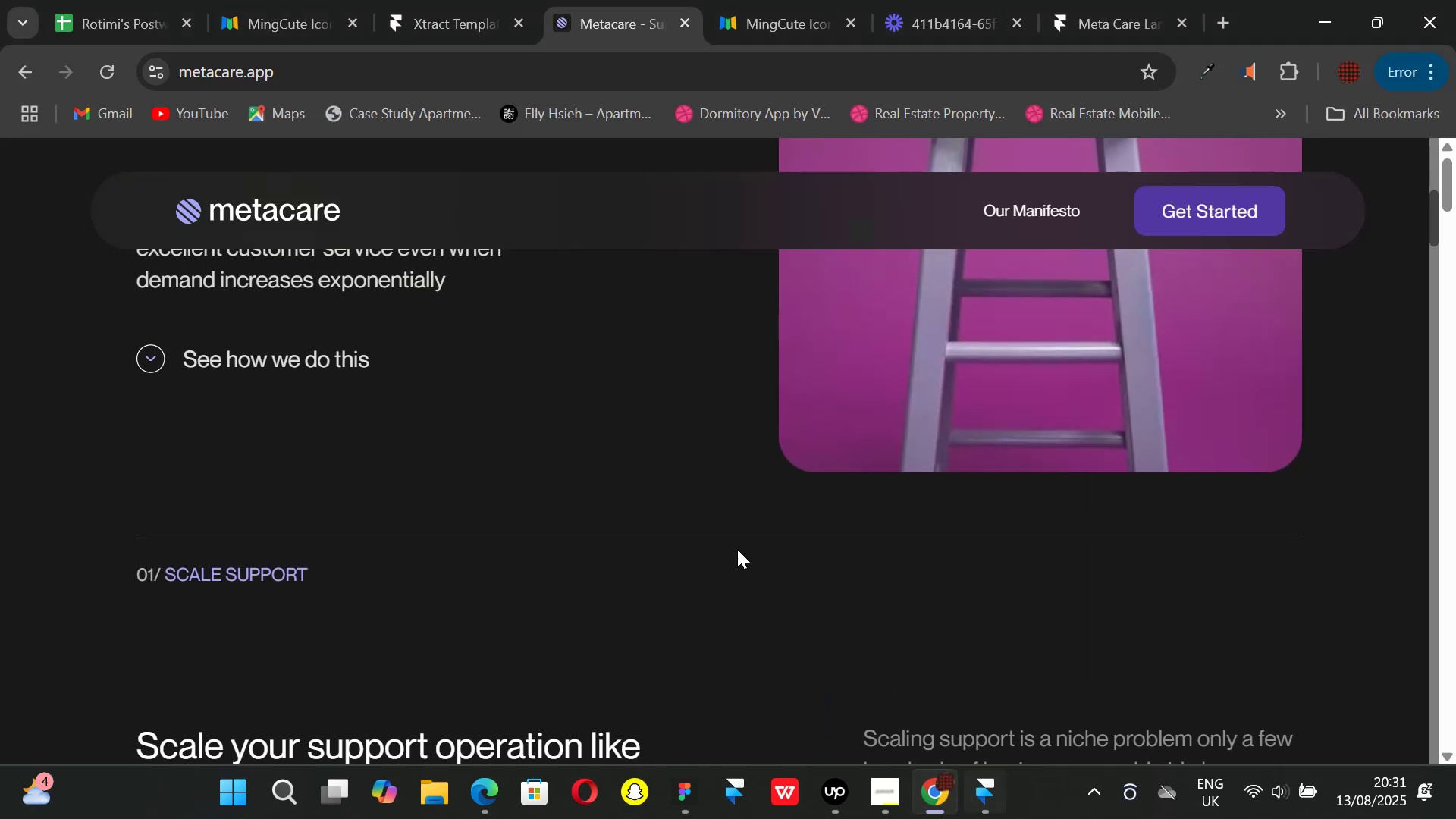 
scroll: coordinate [601, 400], scroll_direction: up, amount: 16.0
 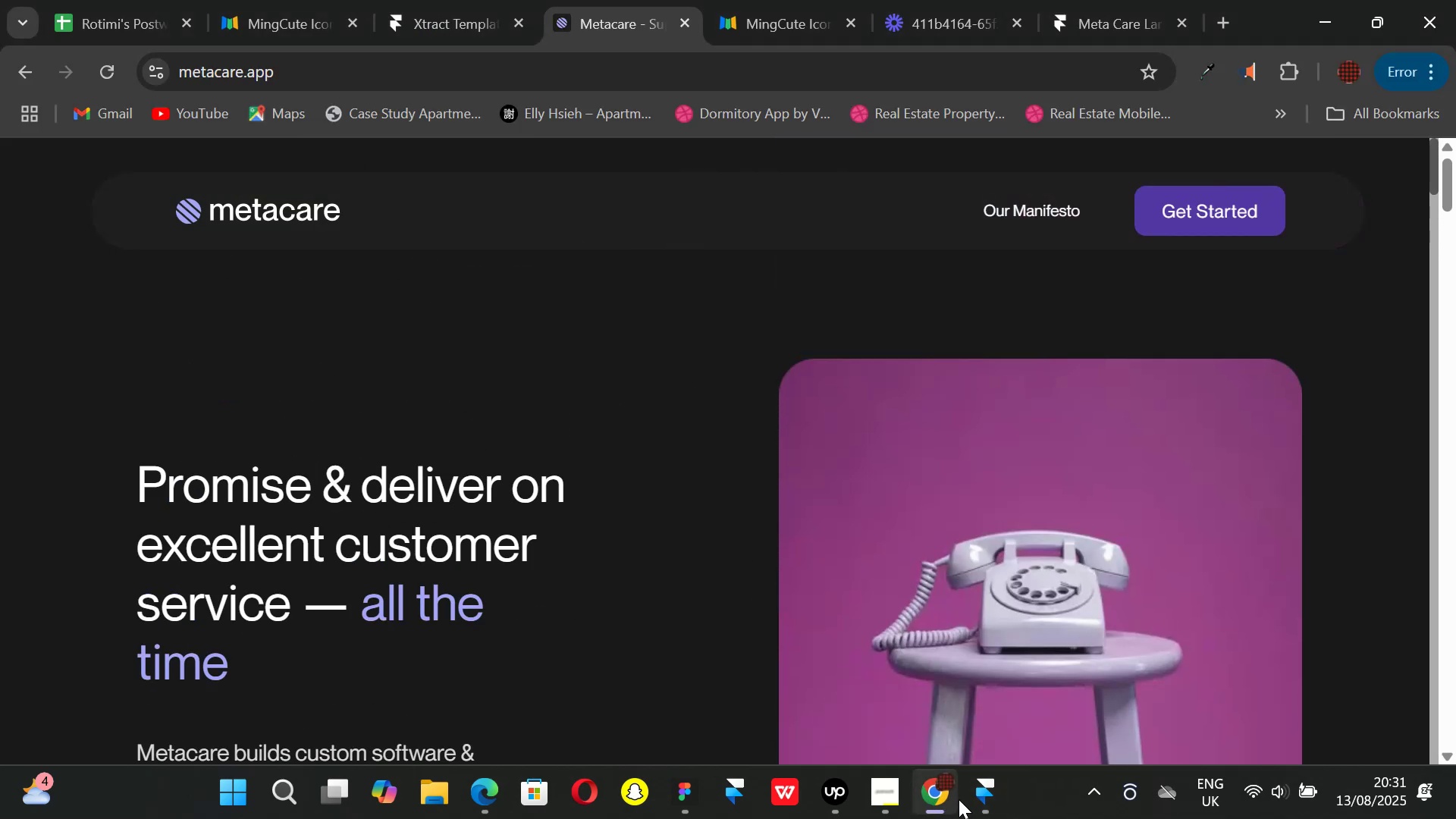 
left_click([971, 794])
 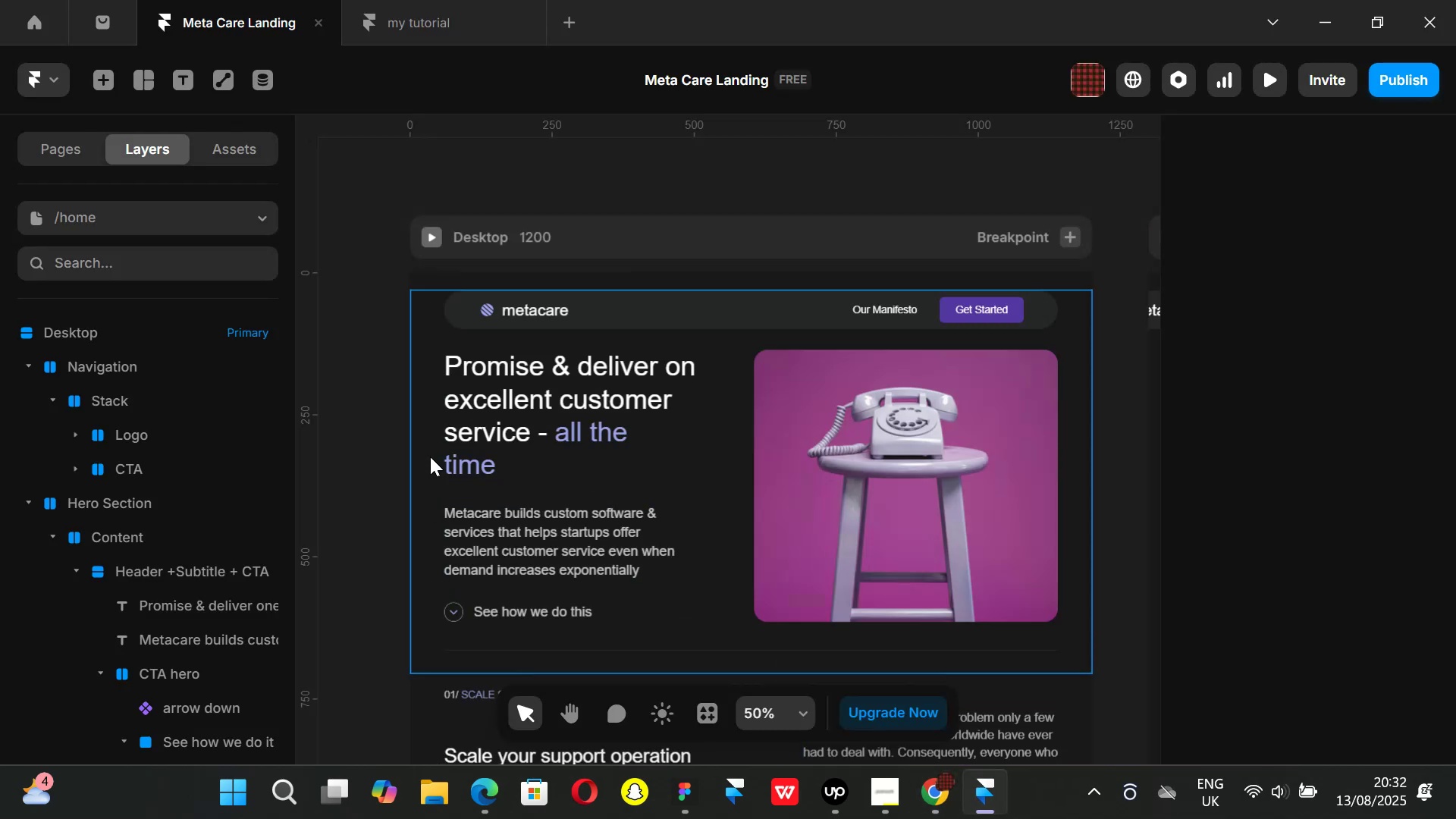 
left_click([430, 457])
 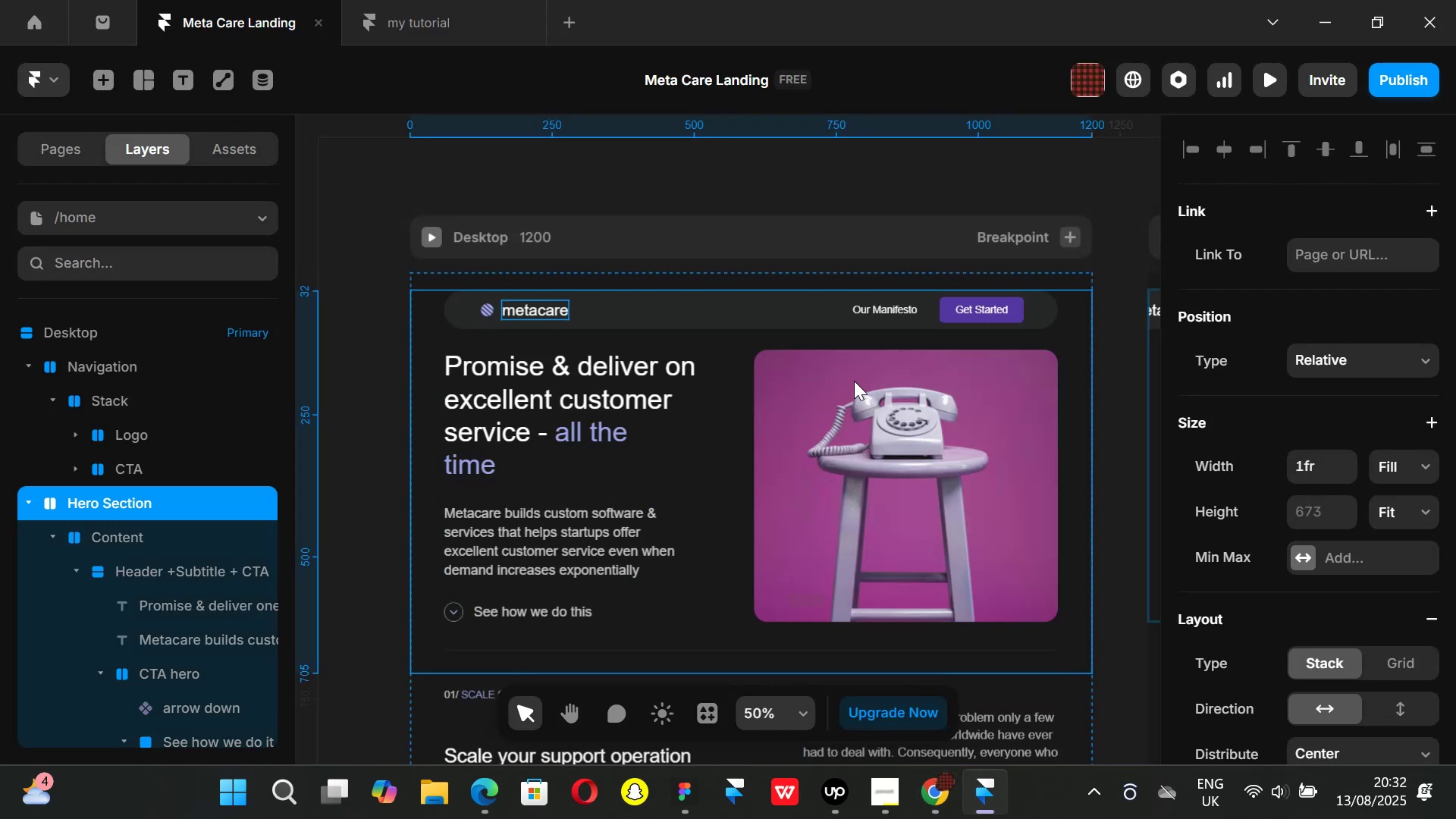 
scroll: coordinate [1300, 497], scroll_direction: down, amount: 2.0
 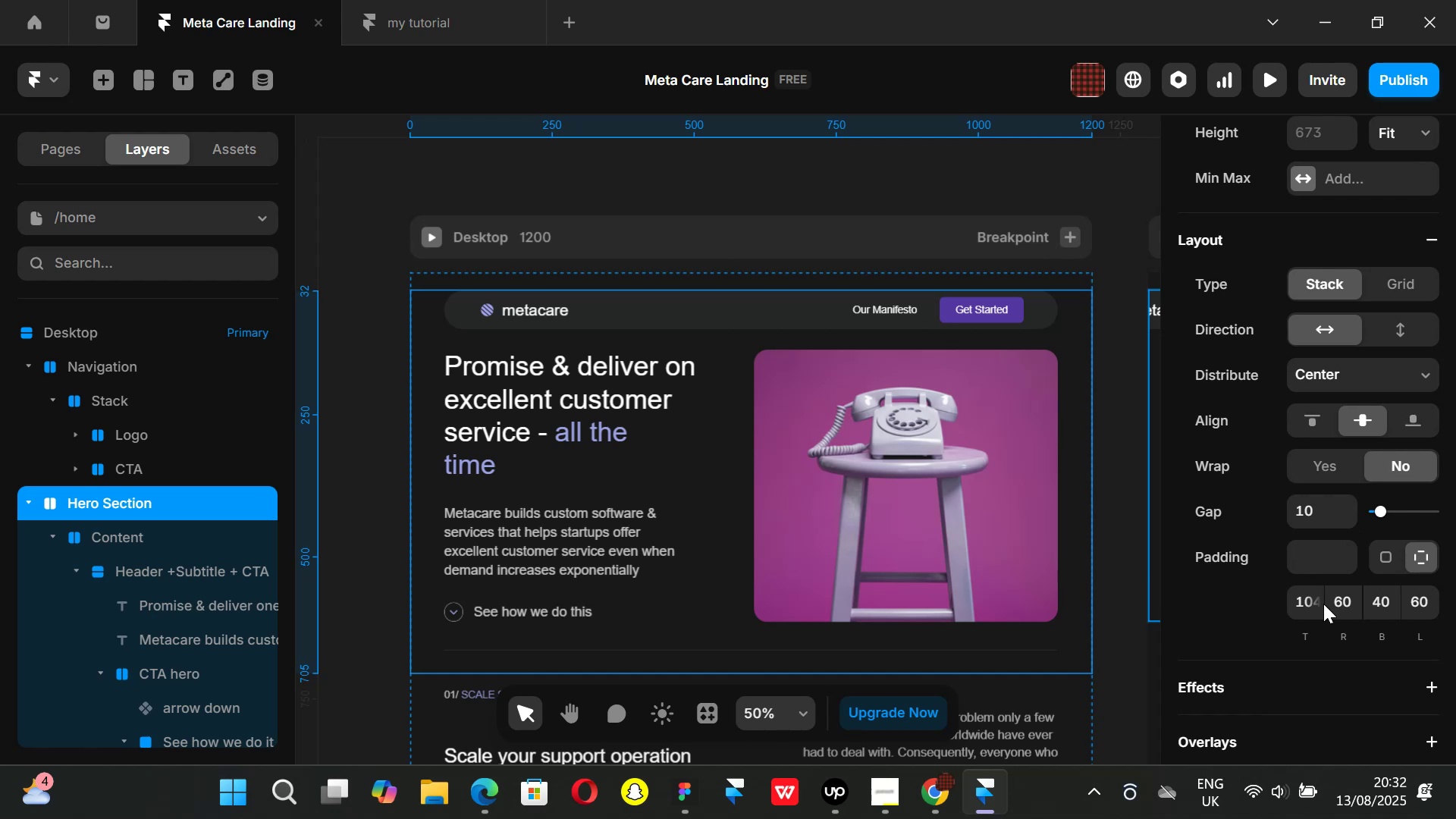 
left_click([1316, 601])
 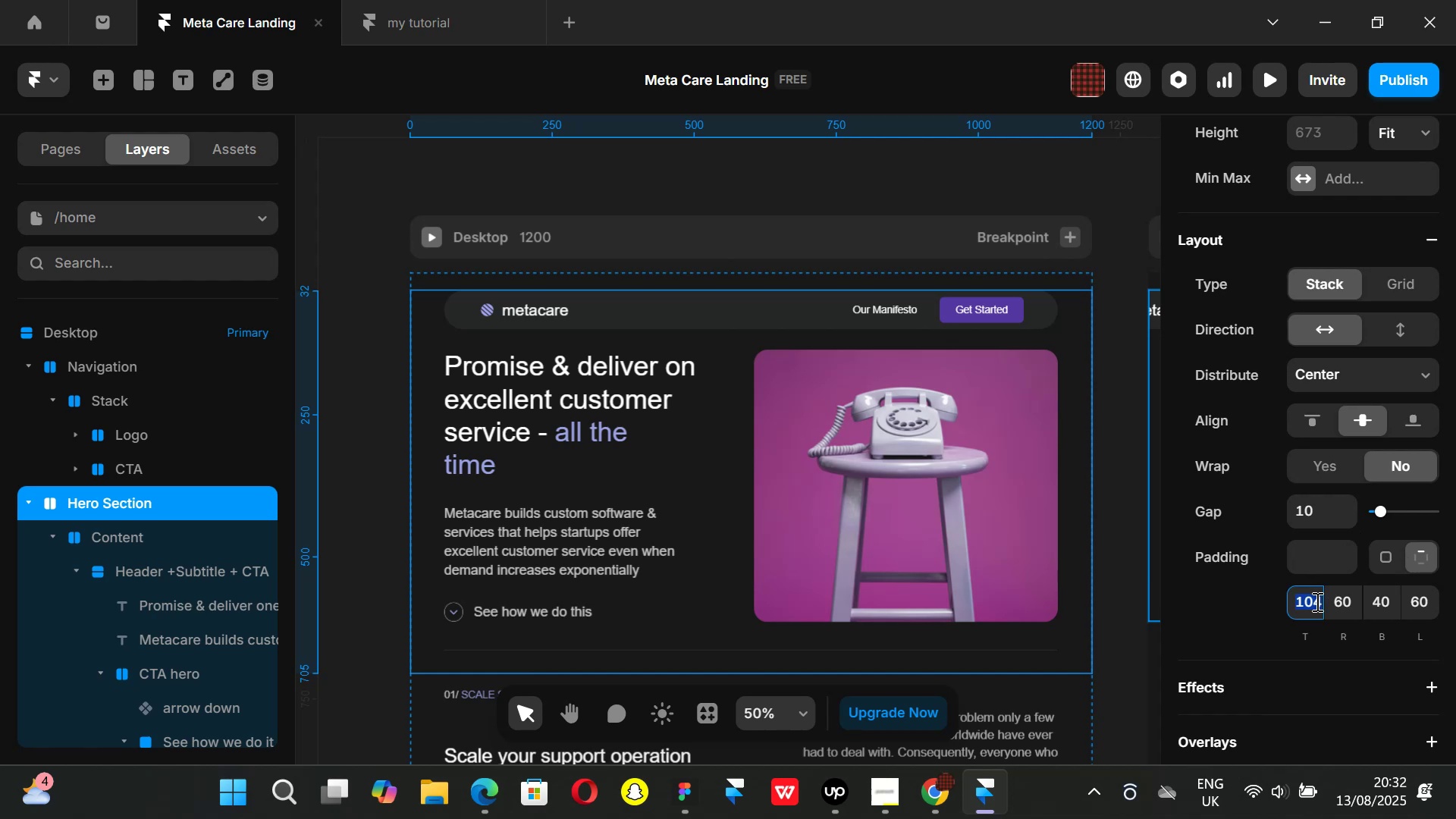 
type(200)
 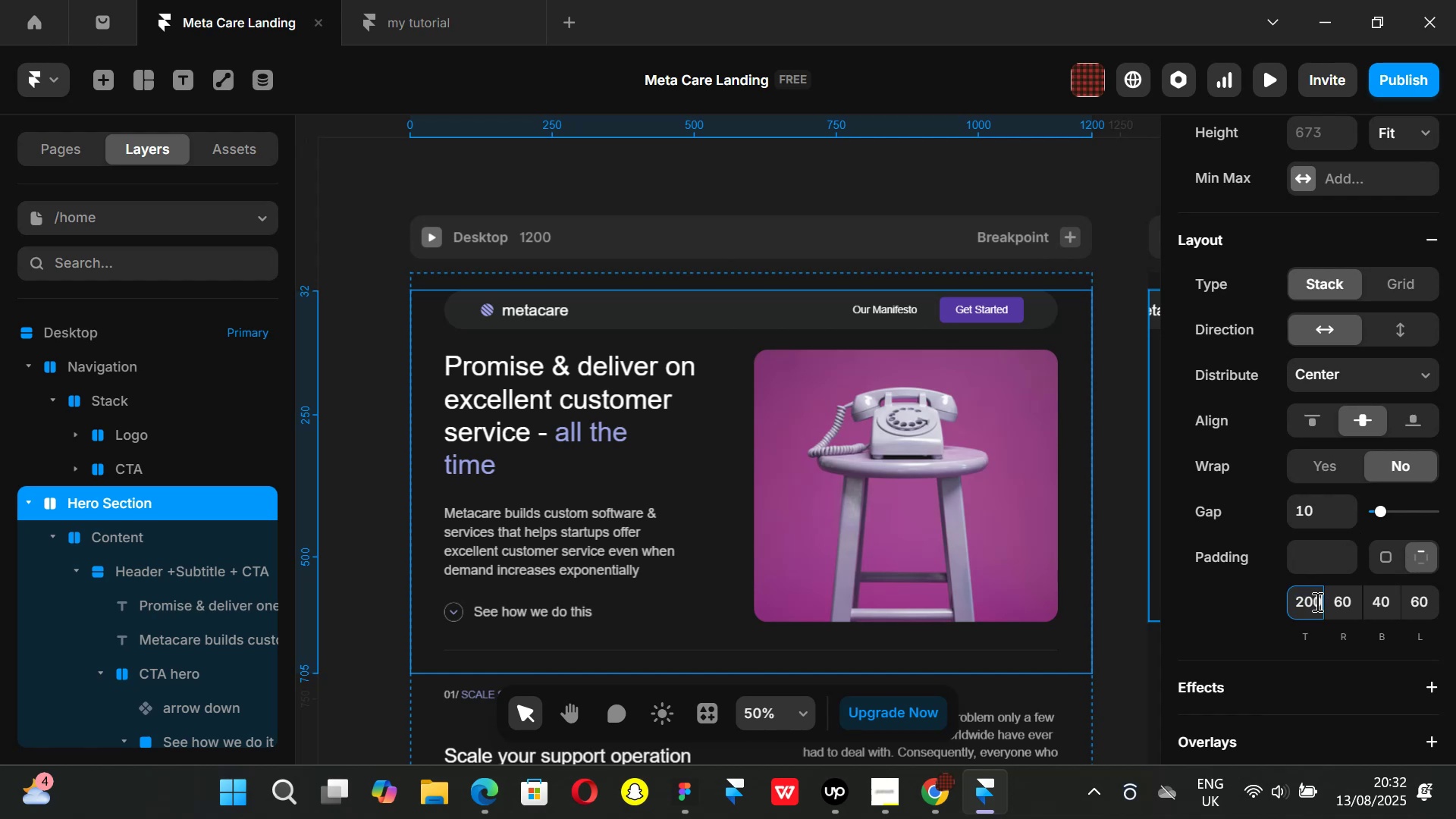 
key(Enter)
 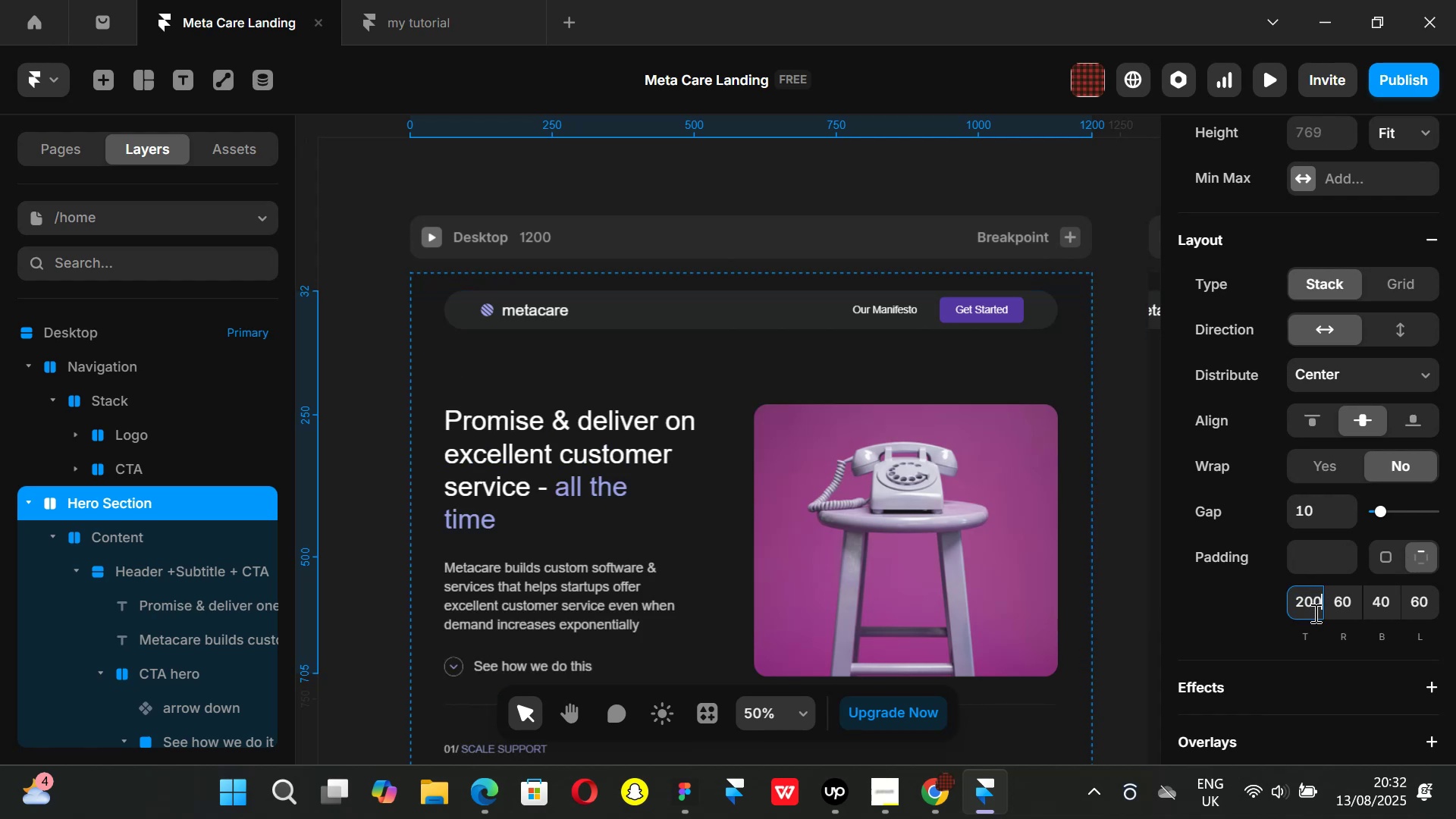 
key(Backspace)
key(Backspace)
key(Backspace)
key(Backspace)
type(150)
 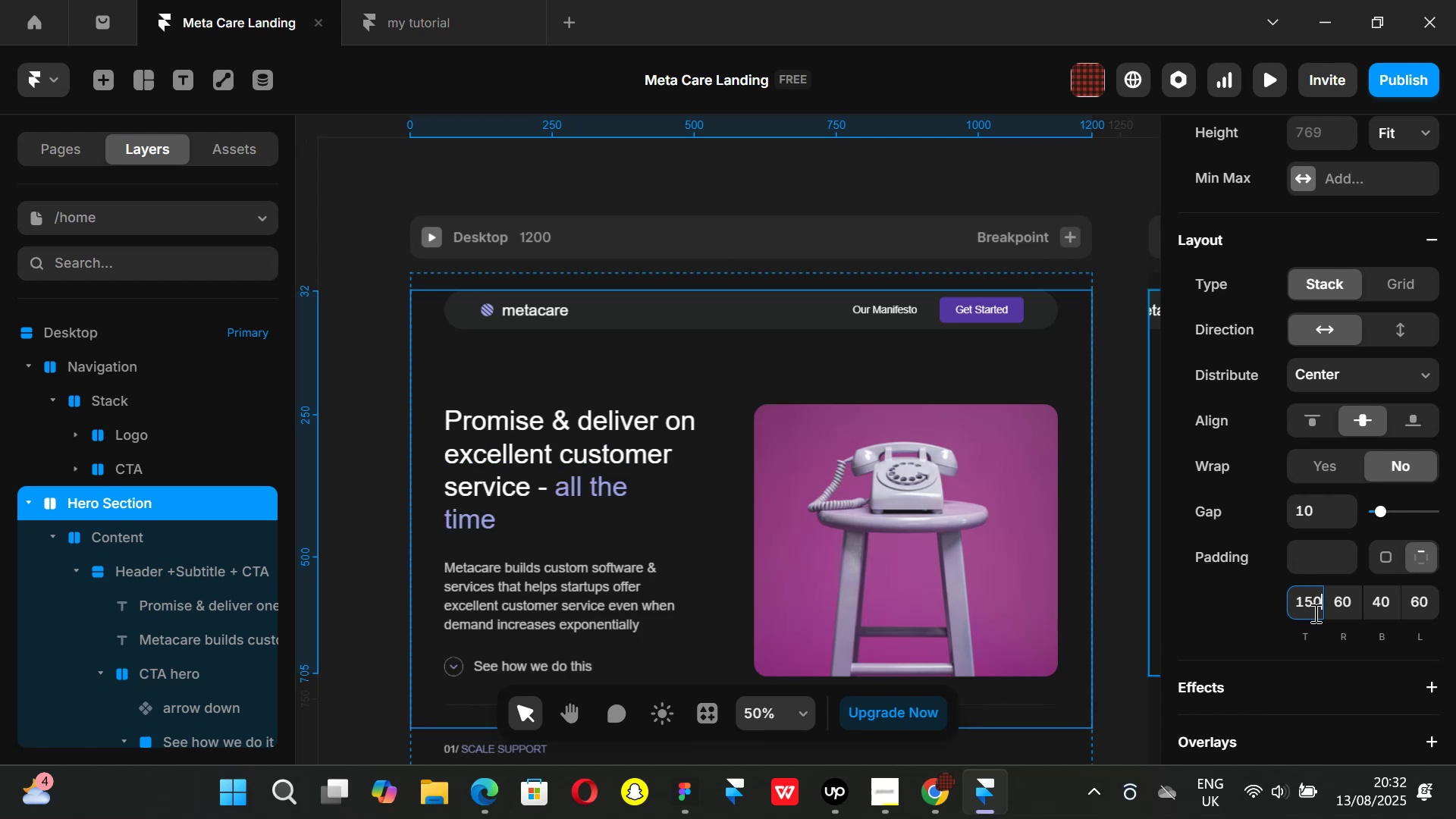 
key(Enter)
 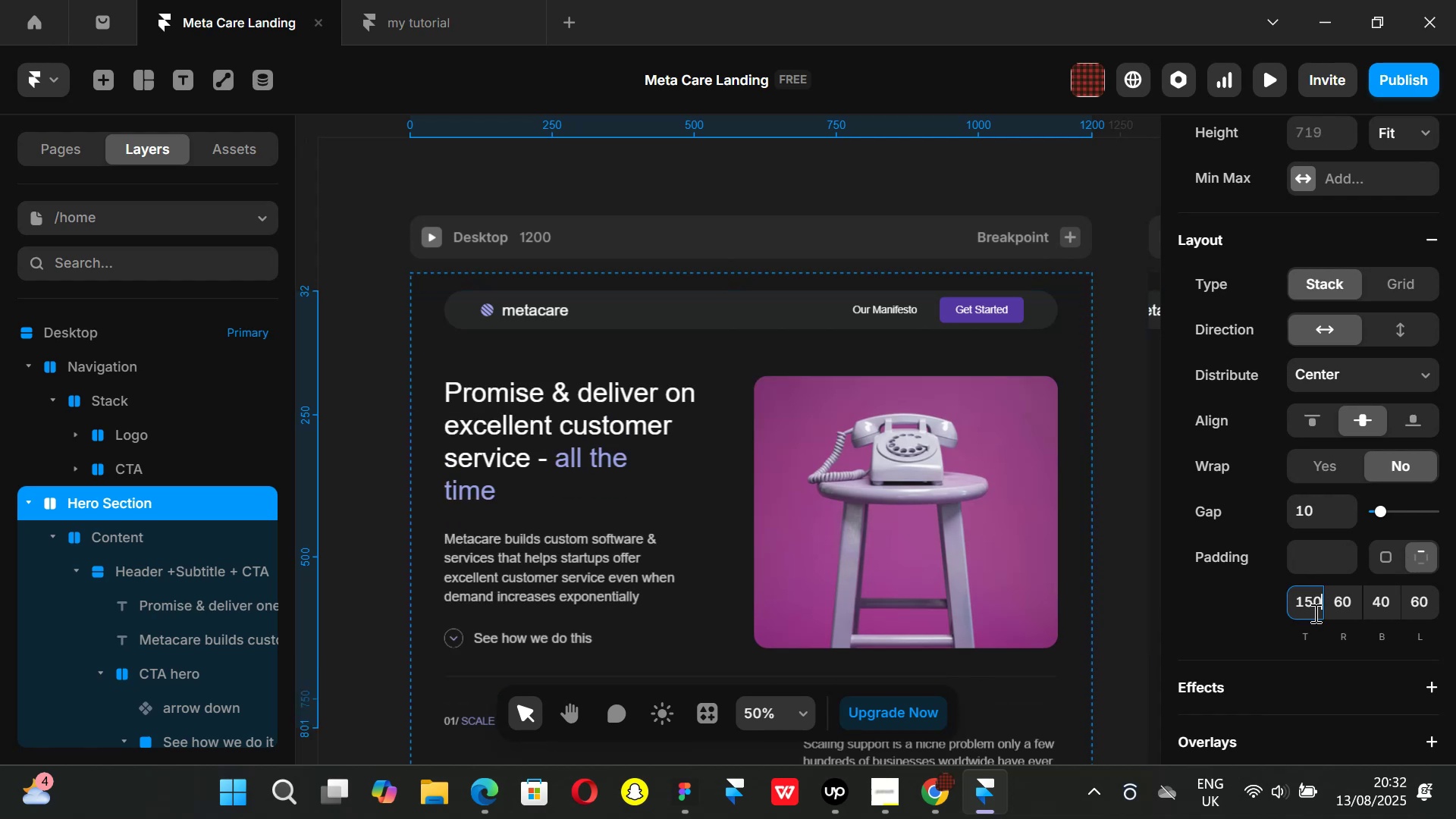 
key(Backspace)
key(Backspace)
type(80)
 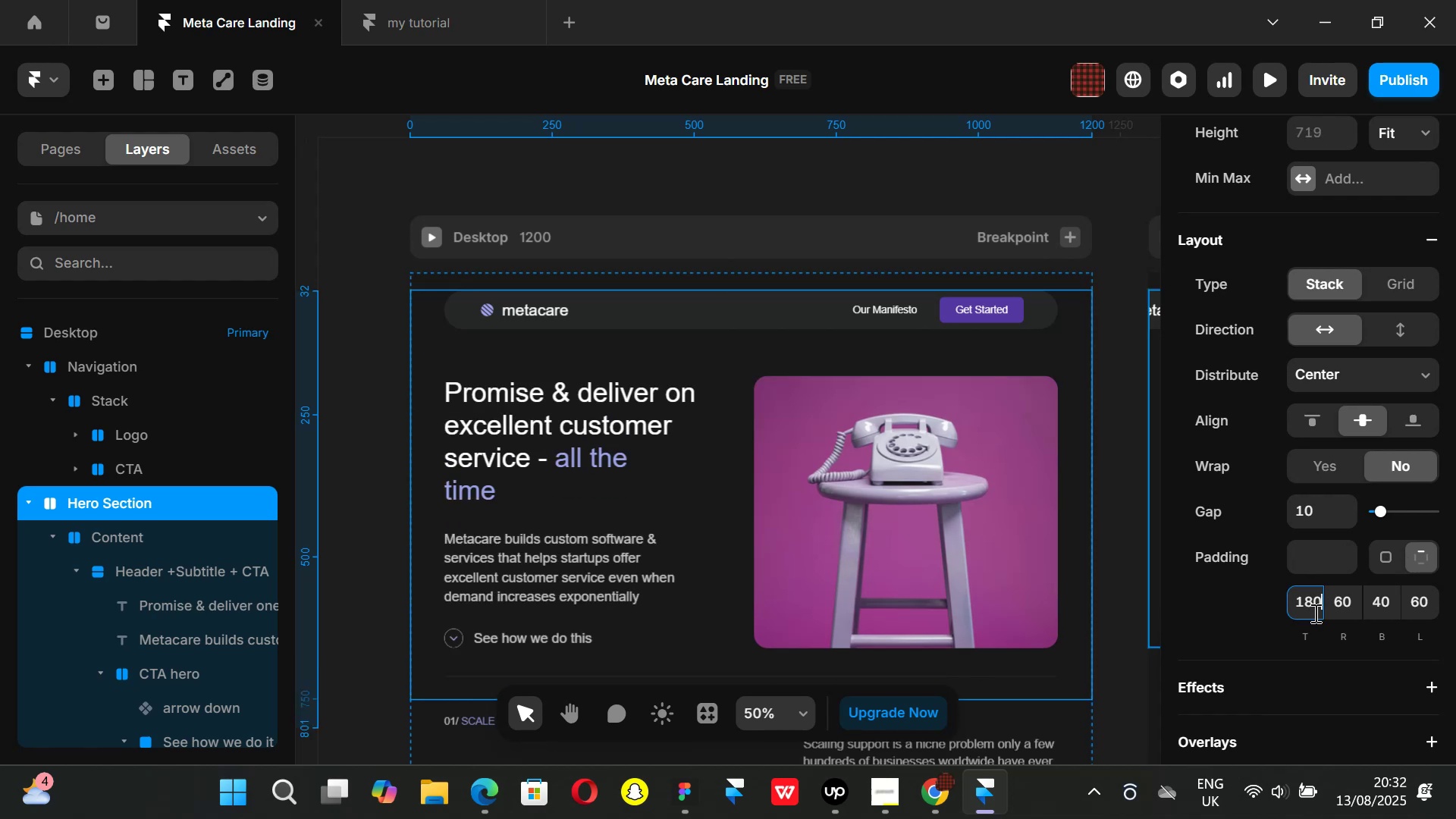 
key(Enter)
 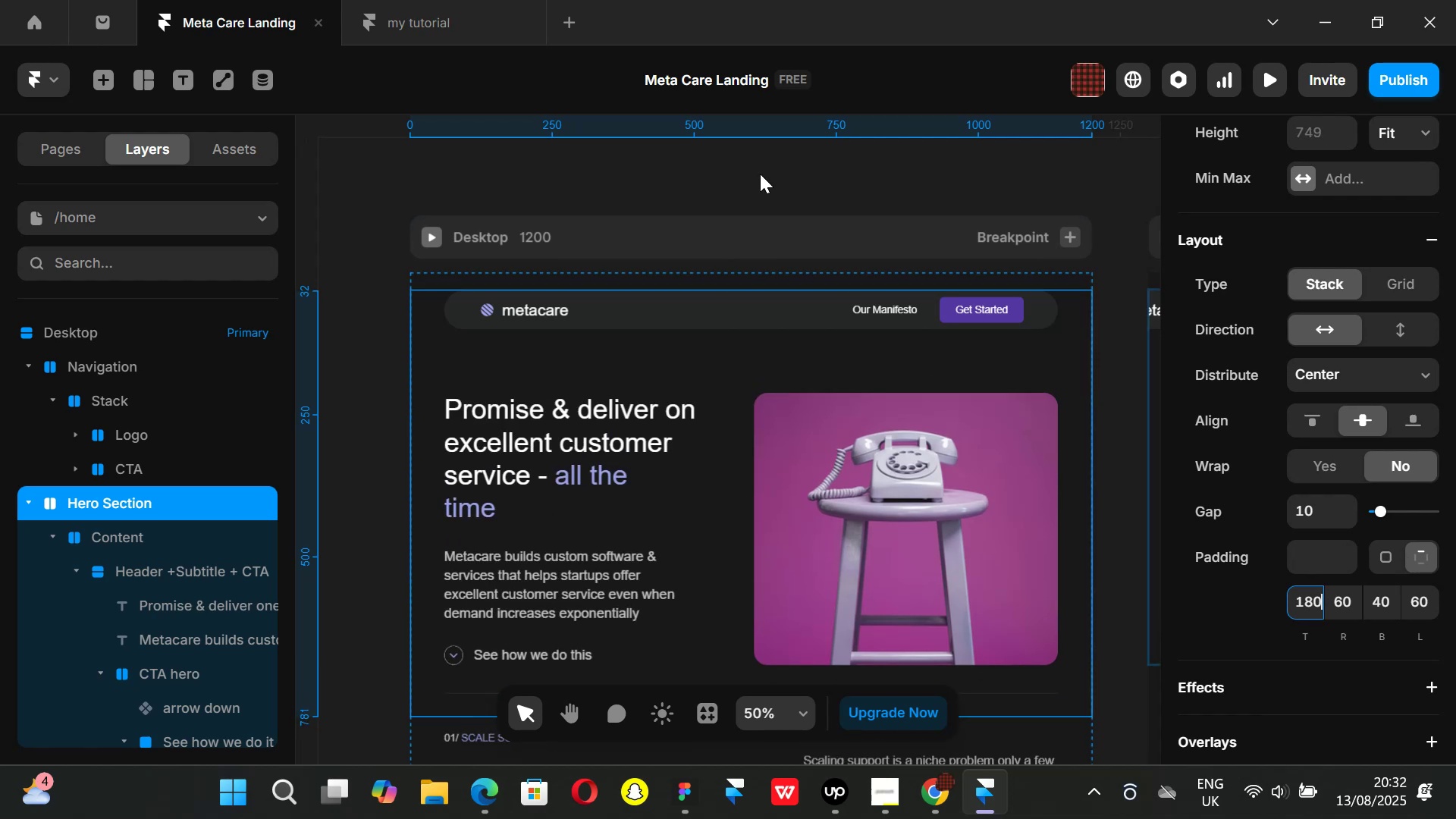 
left_click([760, 174])
 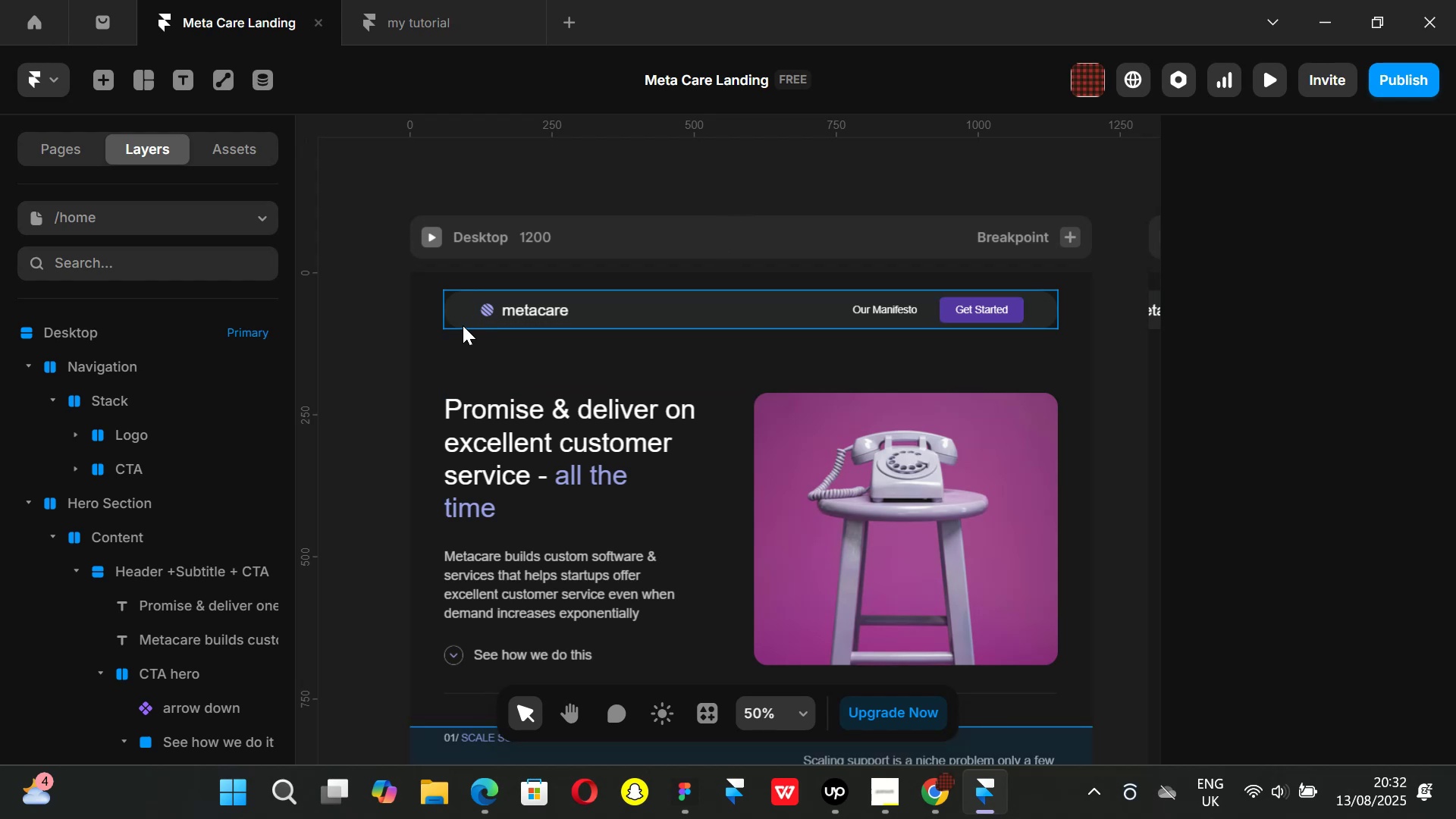 
left_click([463, 325])
 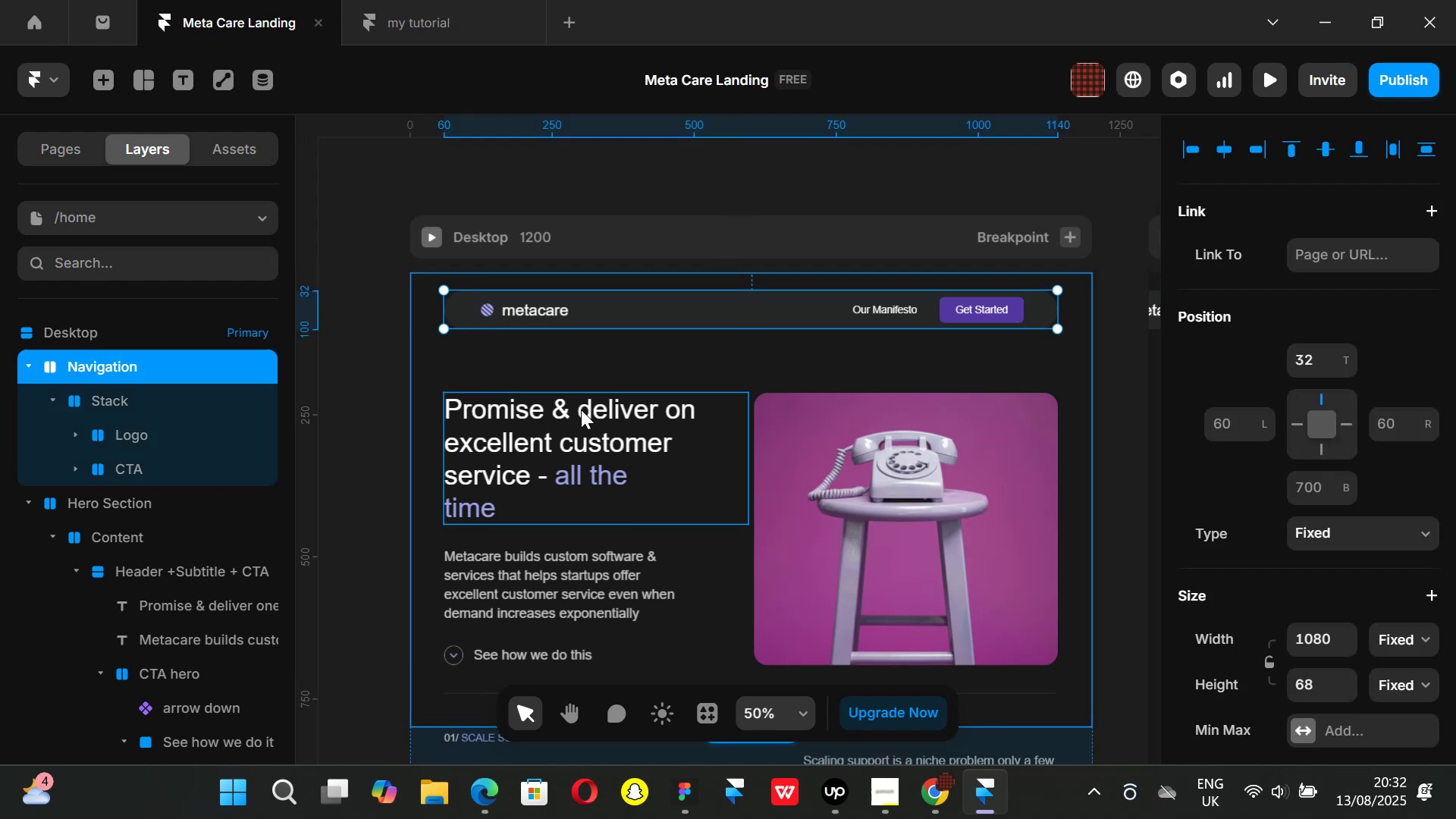 
scroll: coordinate [581, 410], scroll_direction: down, amount: 2.0
 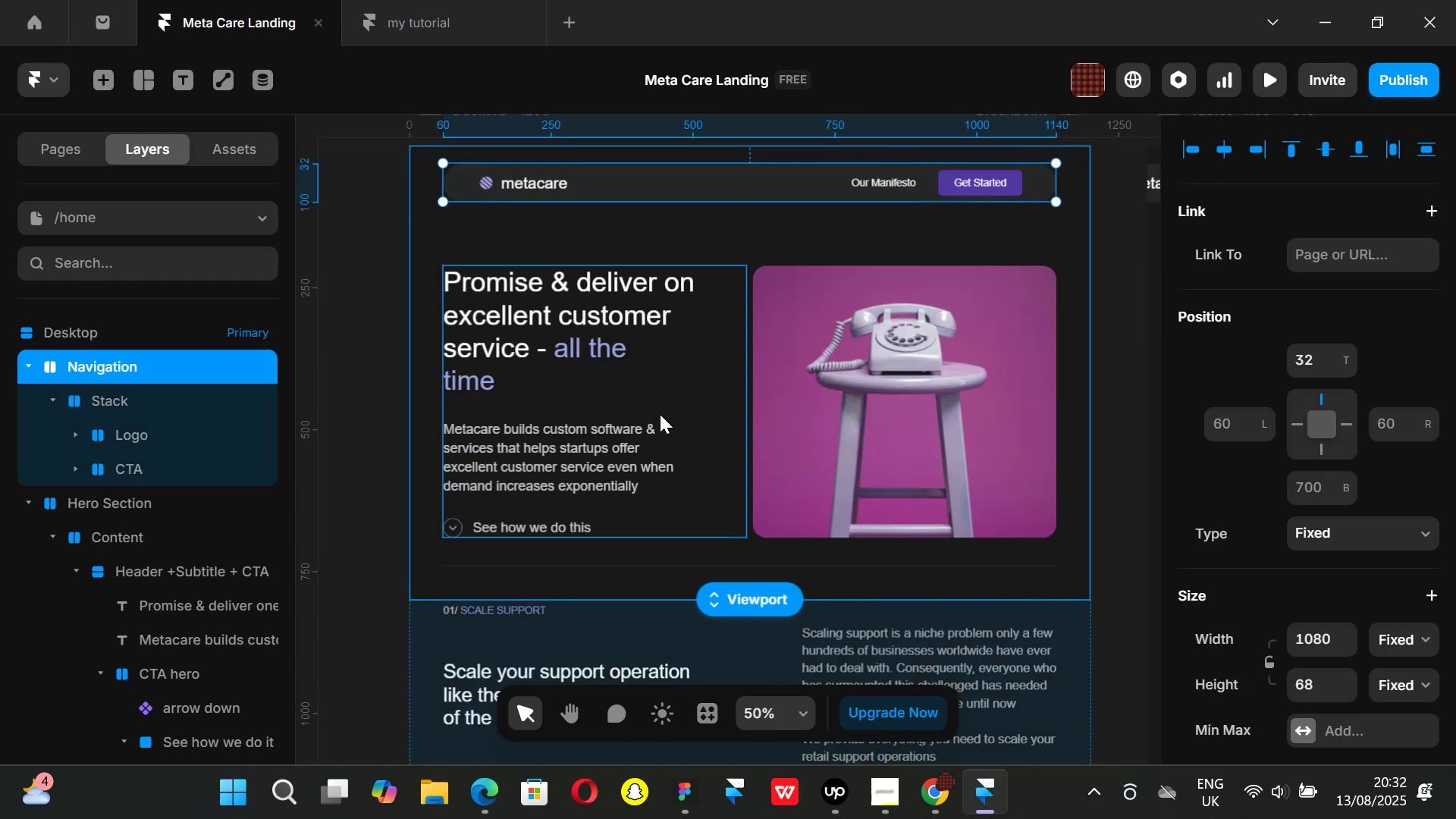 
hold_key(key=ShiftLeft, duration=1.51)
scroll: coordinate [661, 416], scroll_direction: none, amount: 0.0
 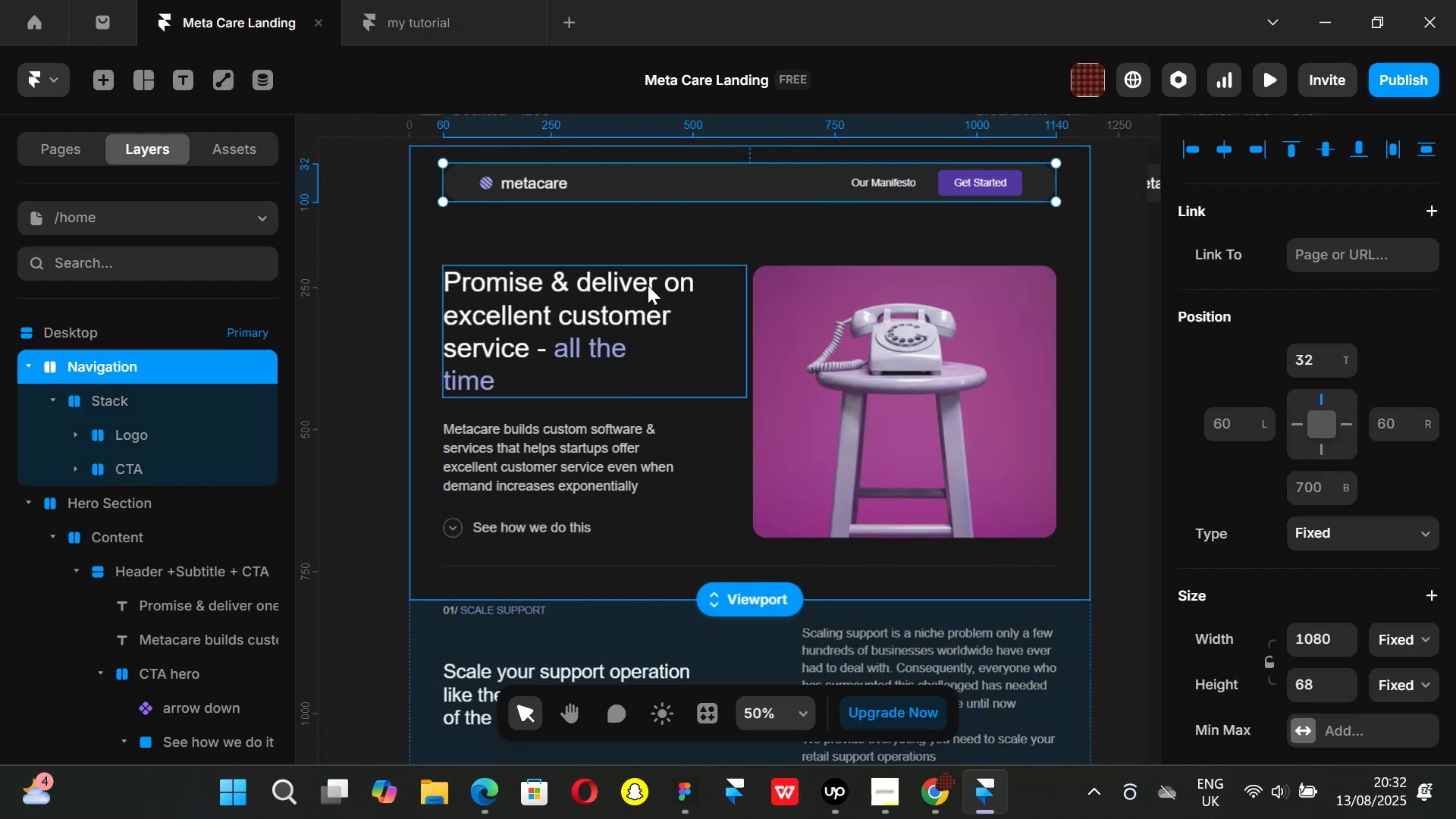 
hold_key(key=ShiftLeft, duration=0.95)
 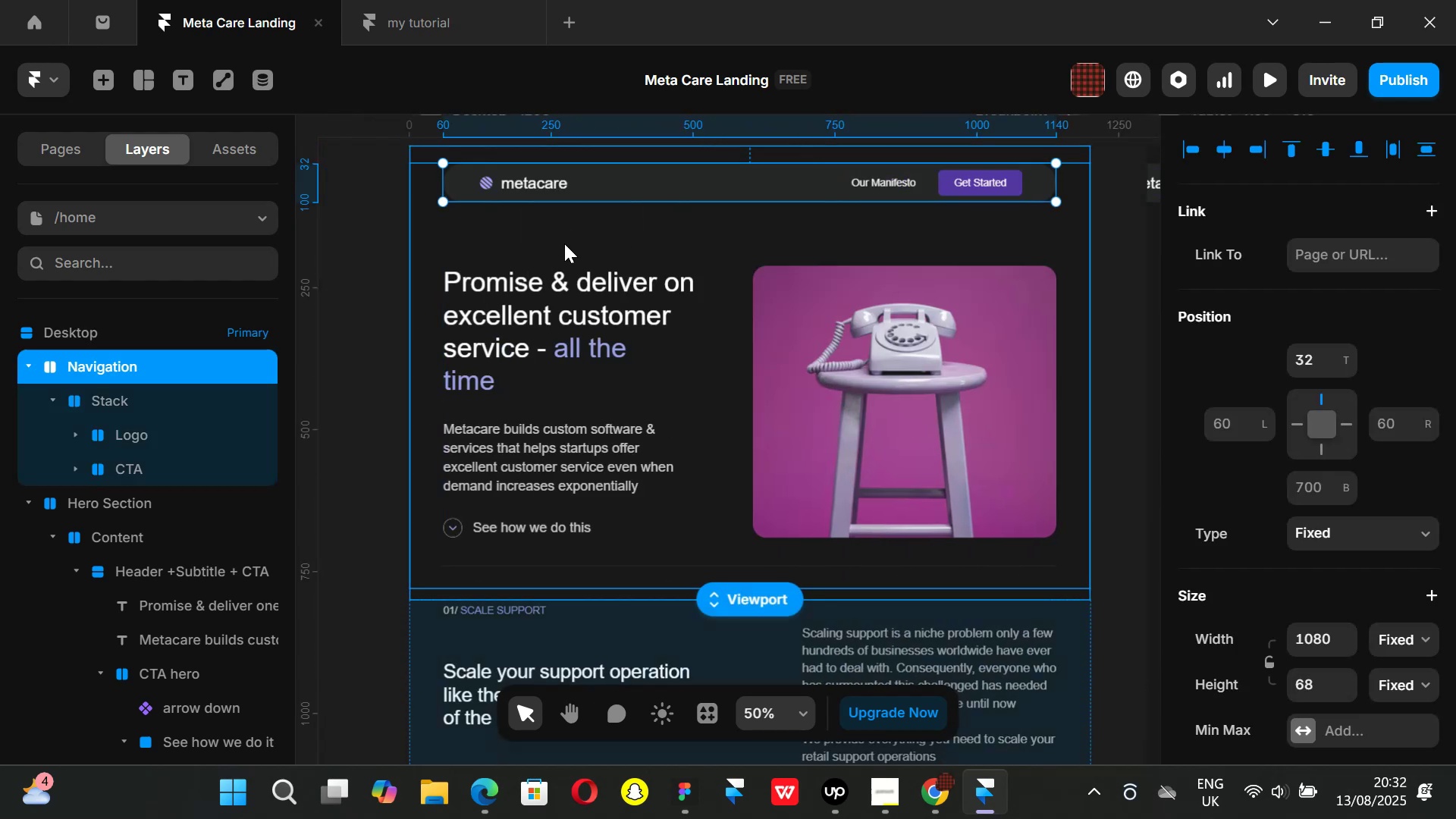 
scroll: coordinate [564, 243], scroll_direction: up, amount: 1.0
 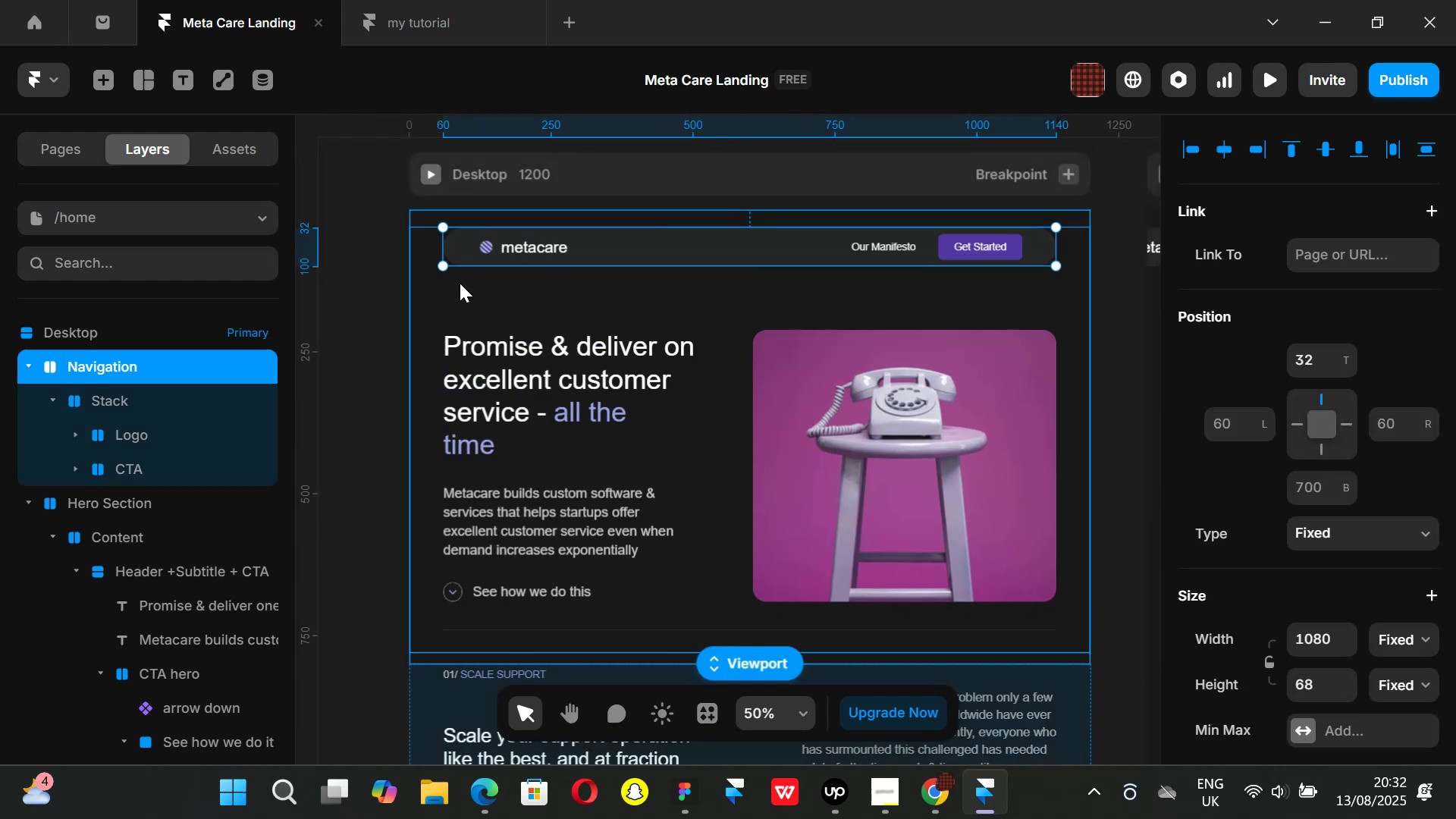 
left_click([460, 283])
 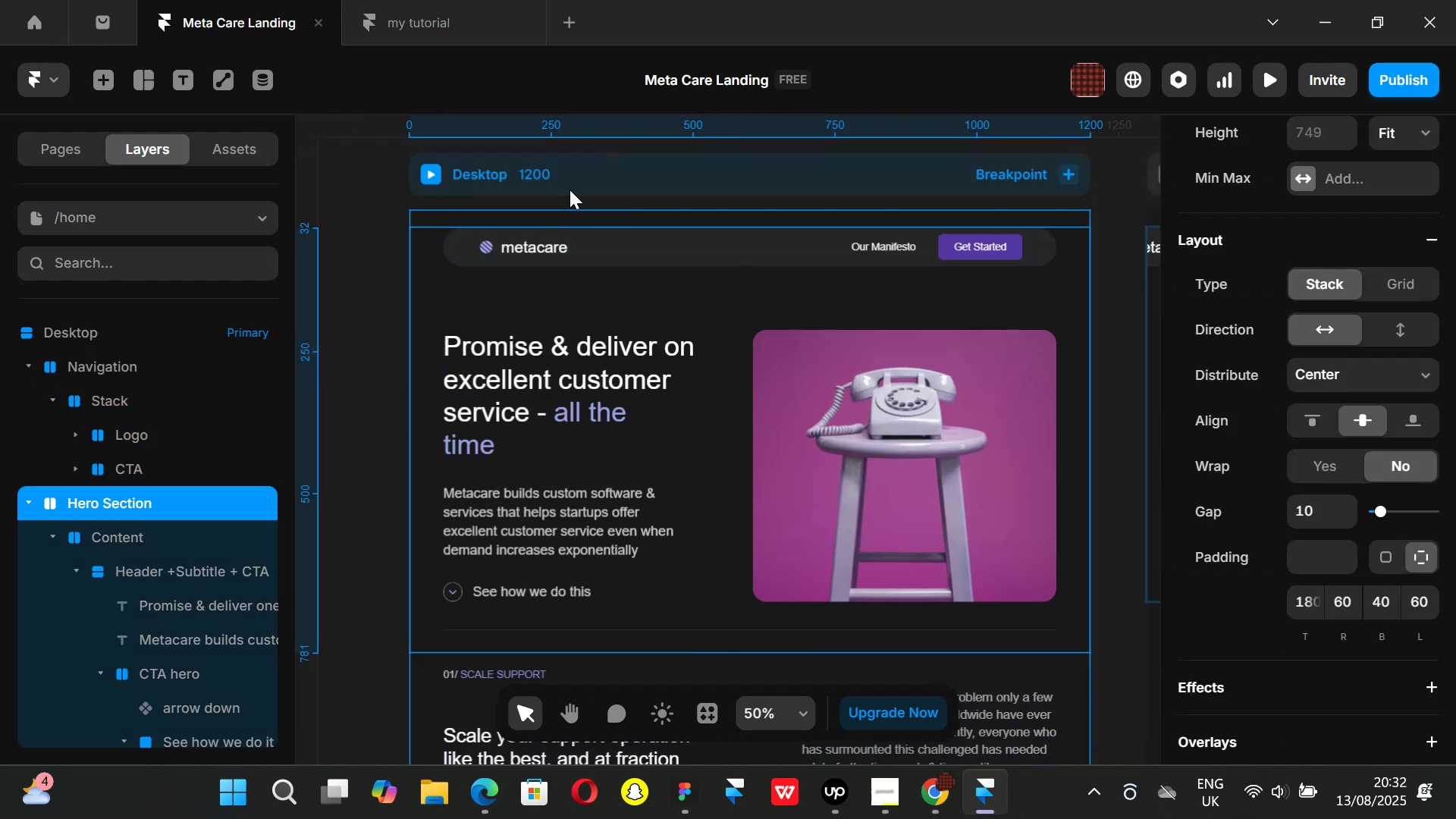 
left_click([598, 182])
 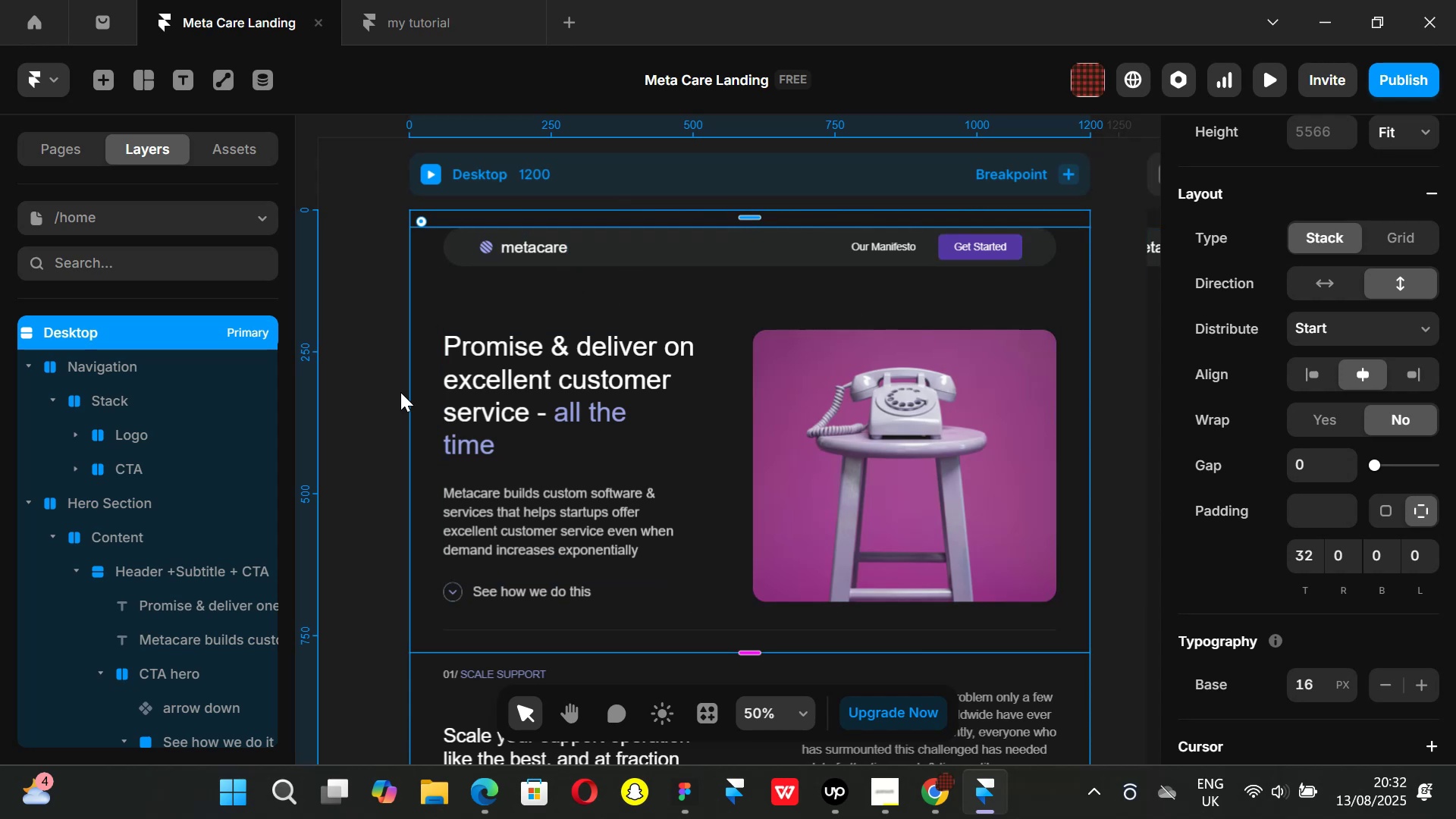 
wait(6.98)
 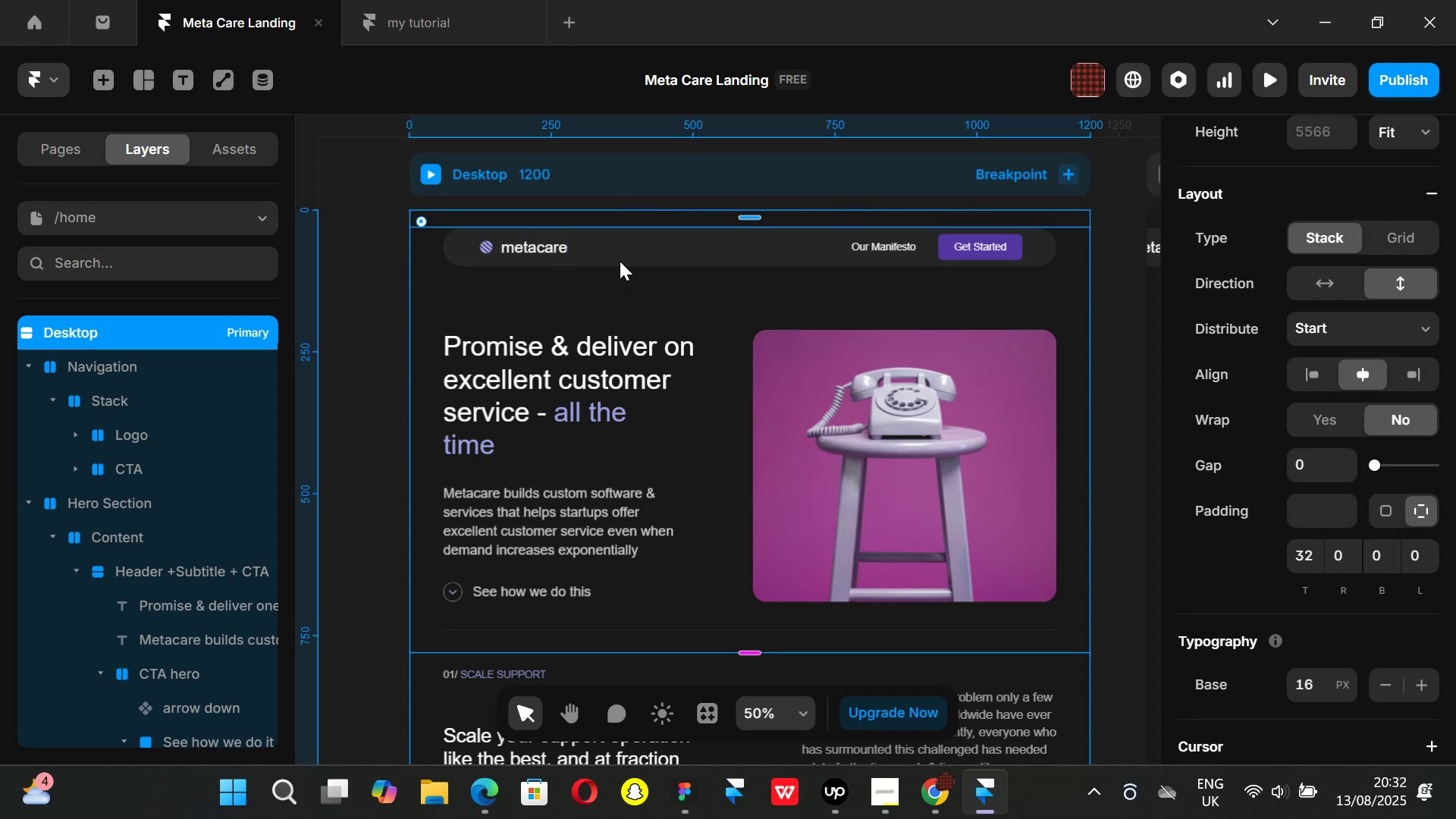 
left_click([106, 368])
 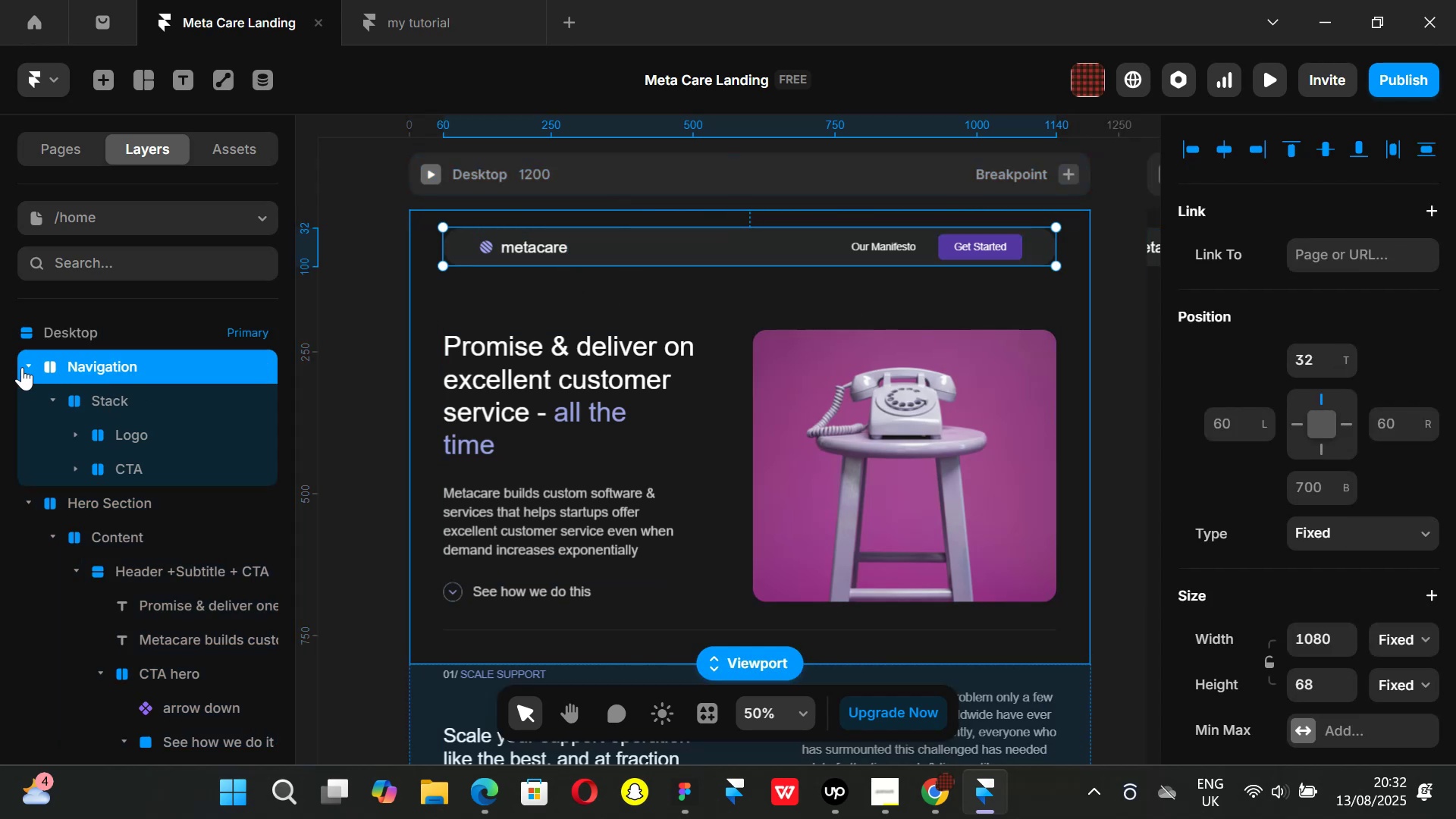 
left_click([27, 368])
 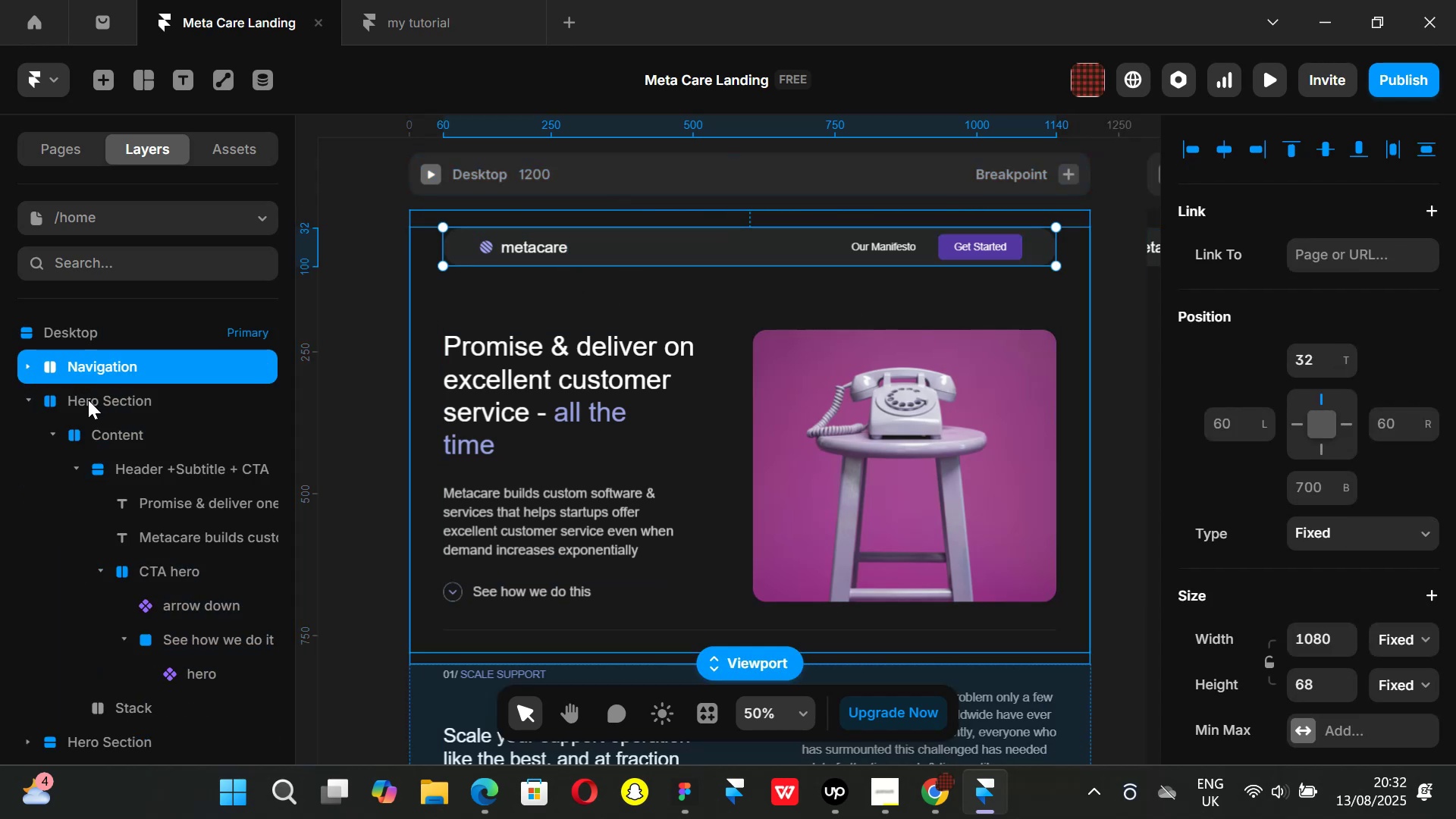 
left_click([88, 400])
 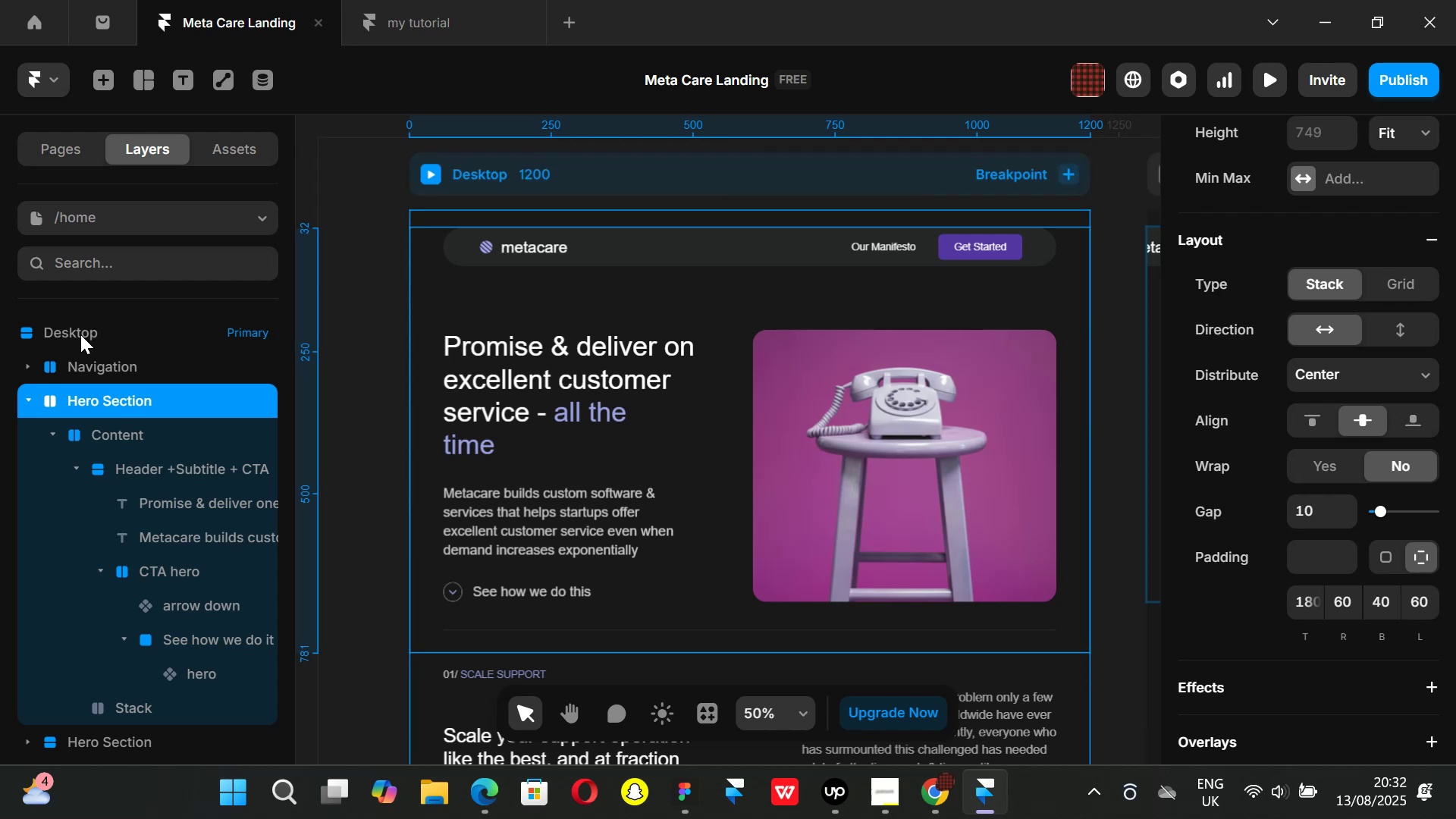 
wait(11.59)
 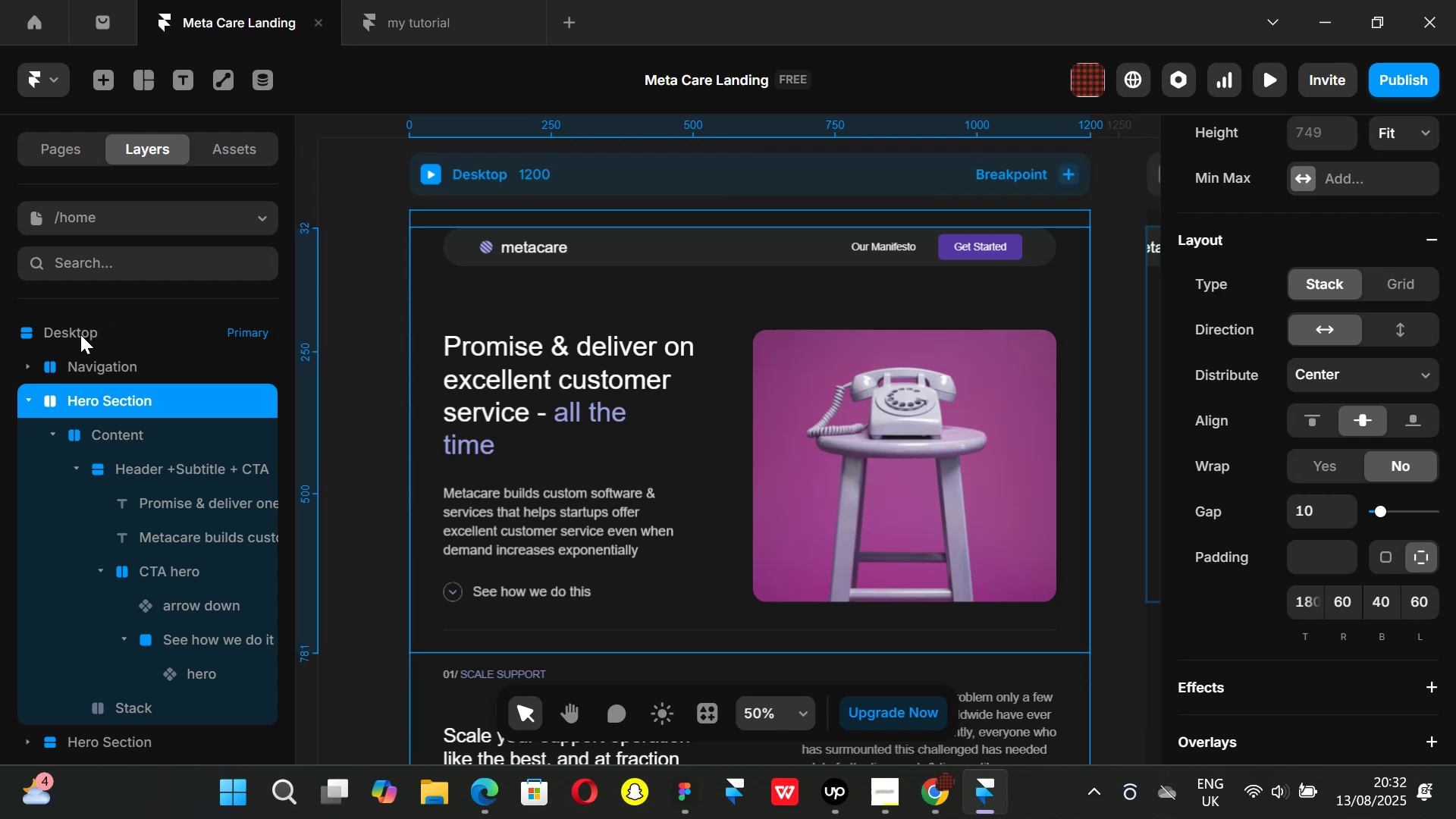 
left_click([95, 361])
 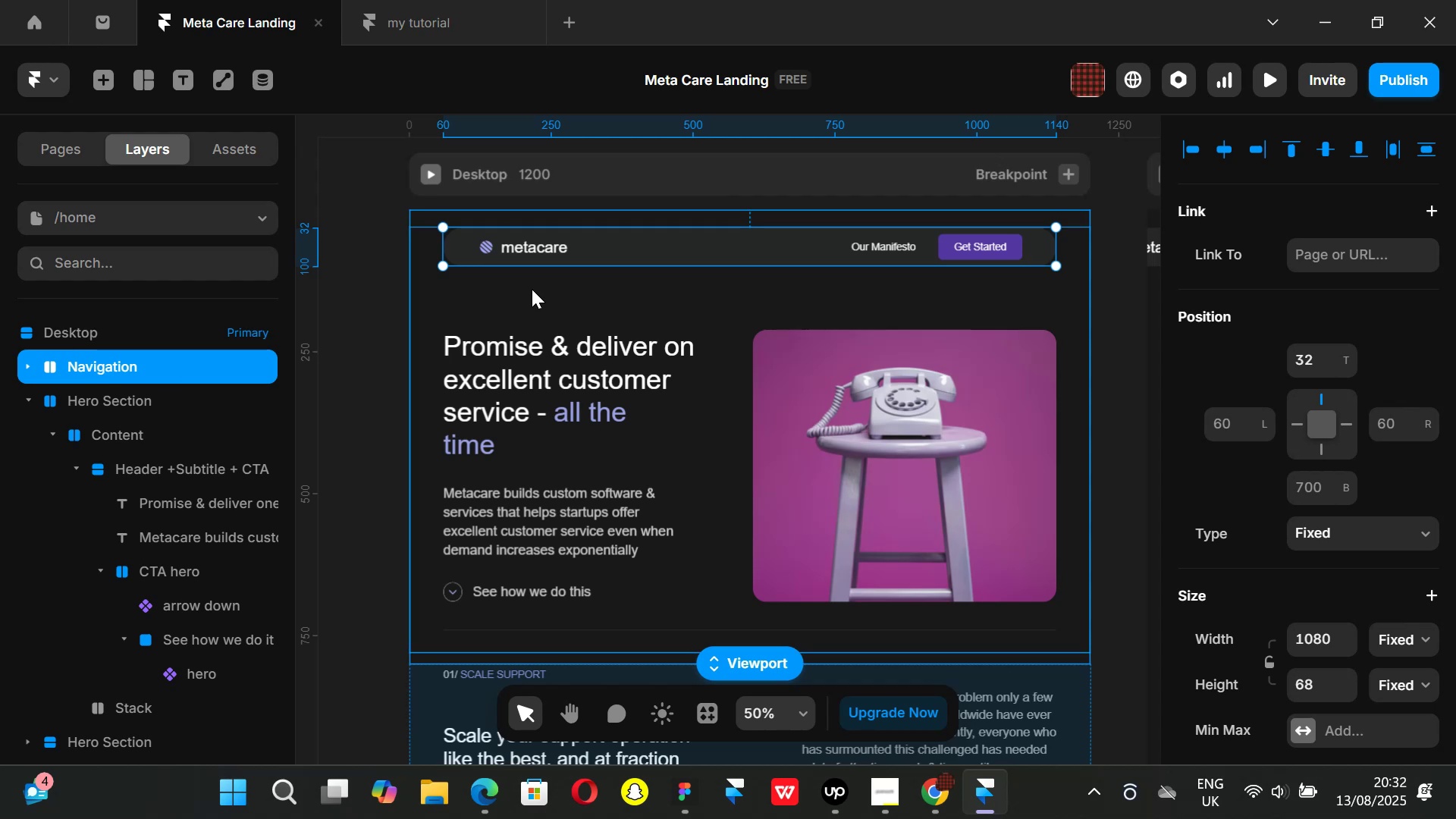 
hold_key(key=AltLeft, duration=0.72)
 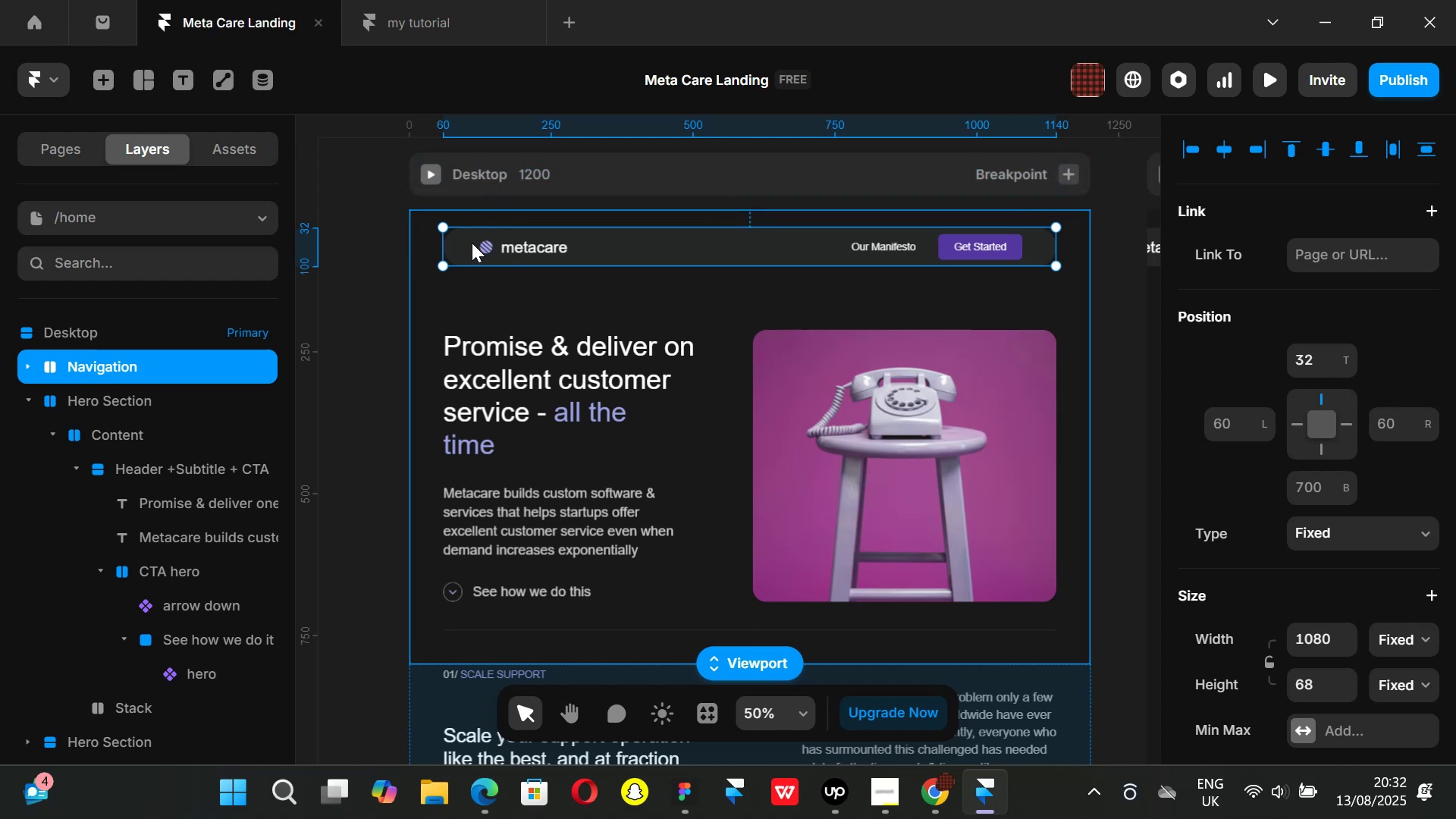 
hold_key(key=ShiftLeft, duration=1.07)
scroll: coordinate [512, 281], scroll_direction: none, amount: 0.0
 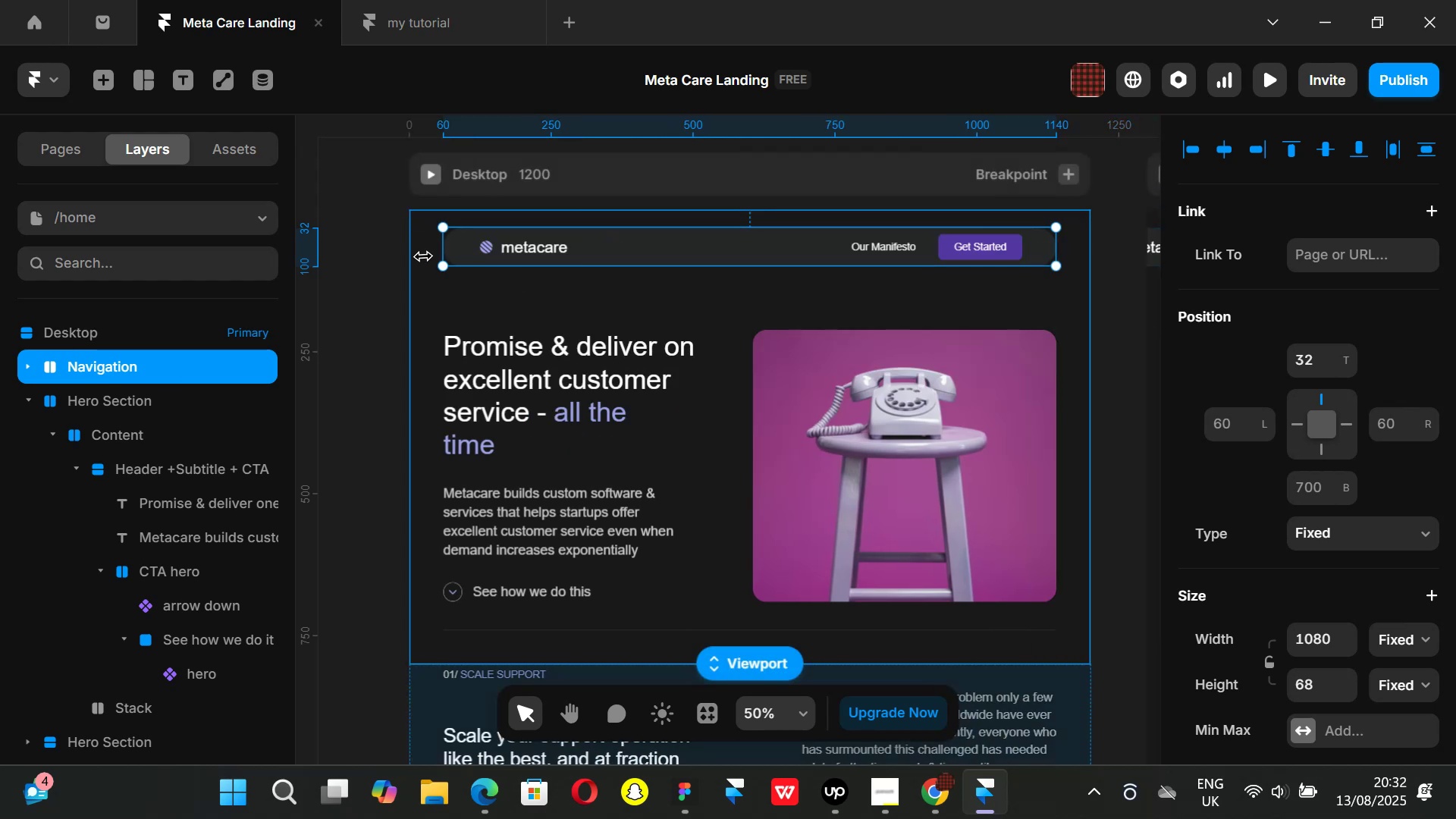 
left_click([666, 172])
 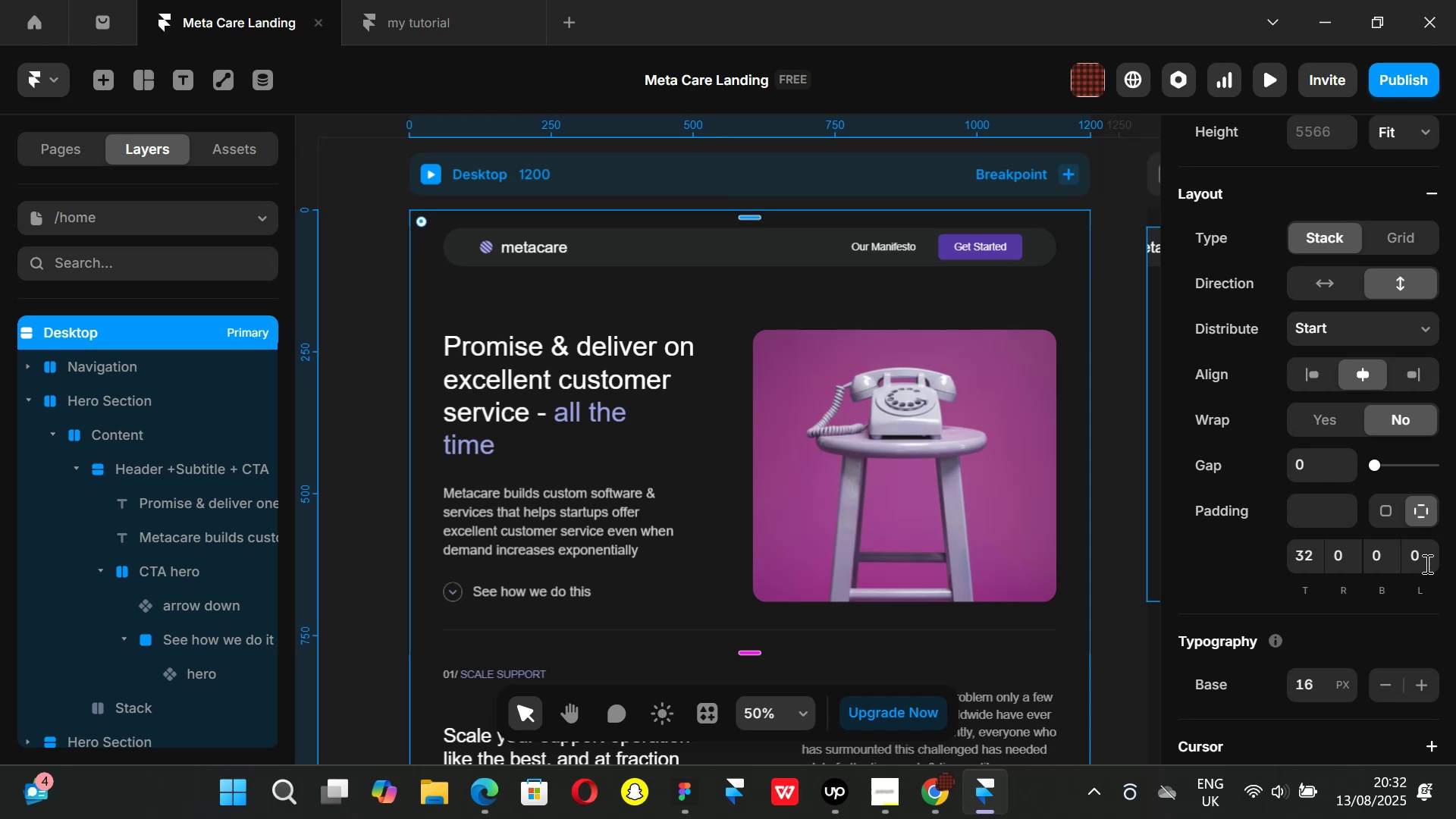 
left_click([1424, 563])
 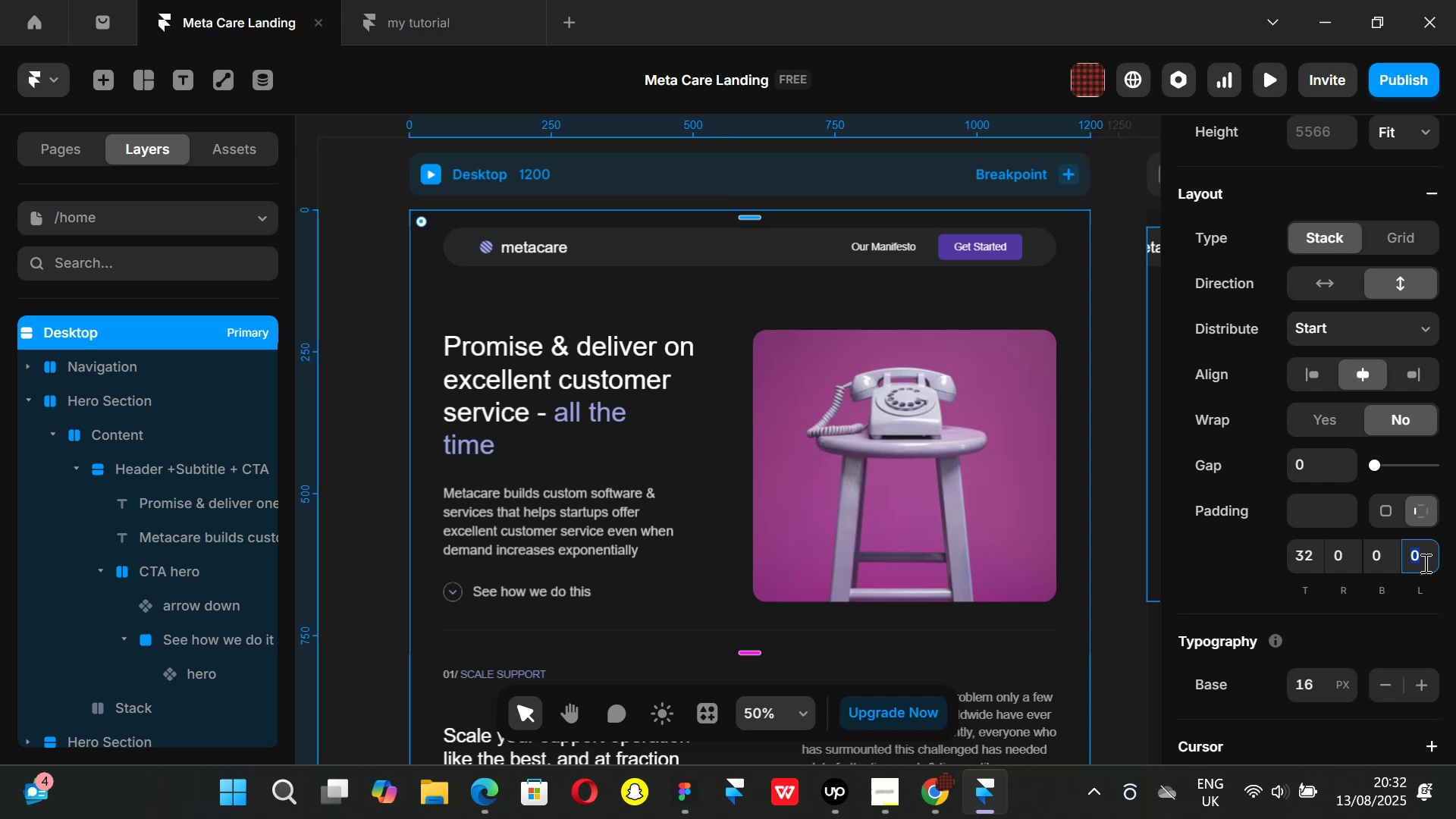 
type(60)
 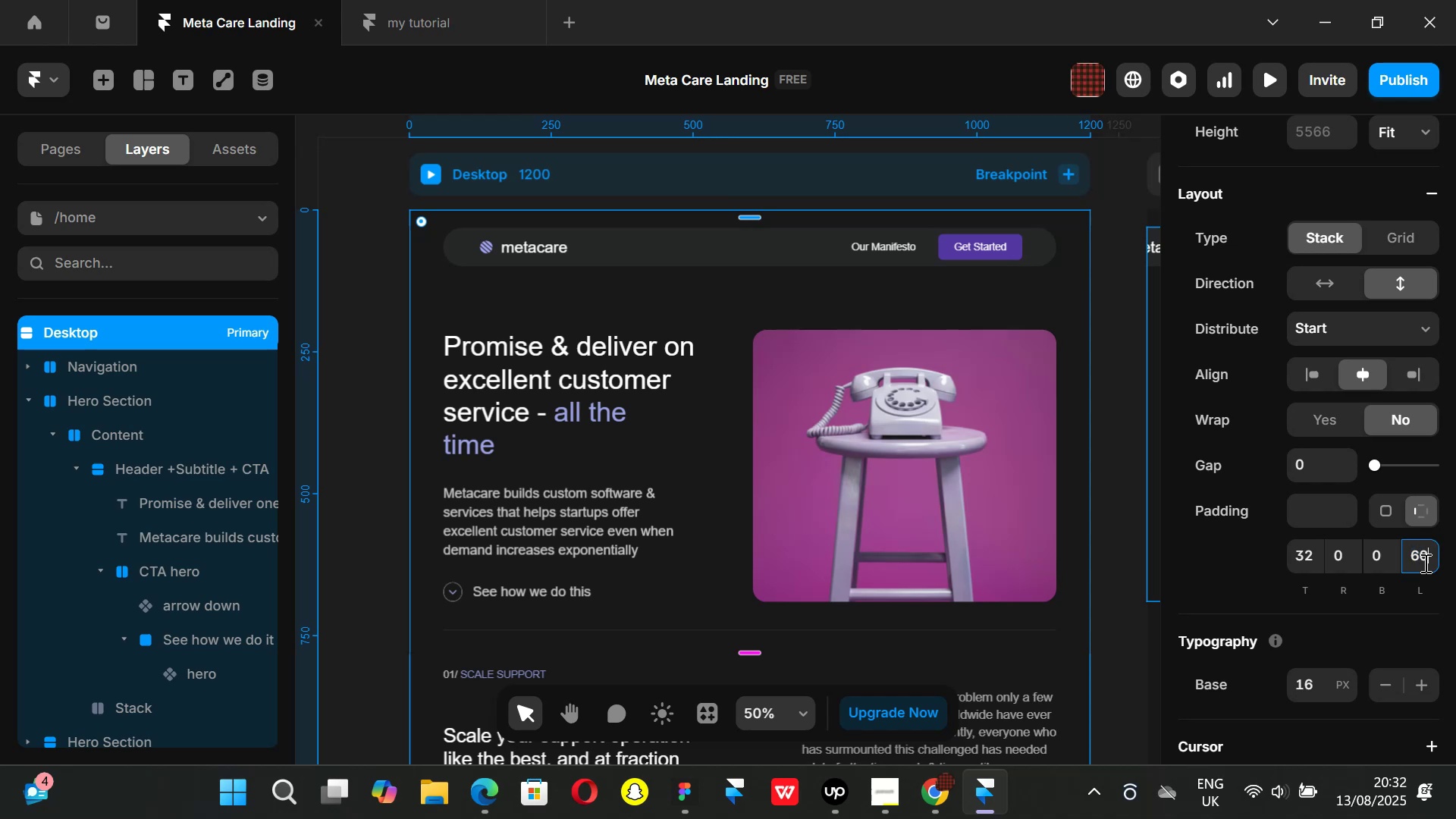 
key(Enter)
 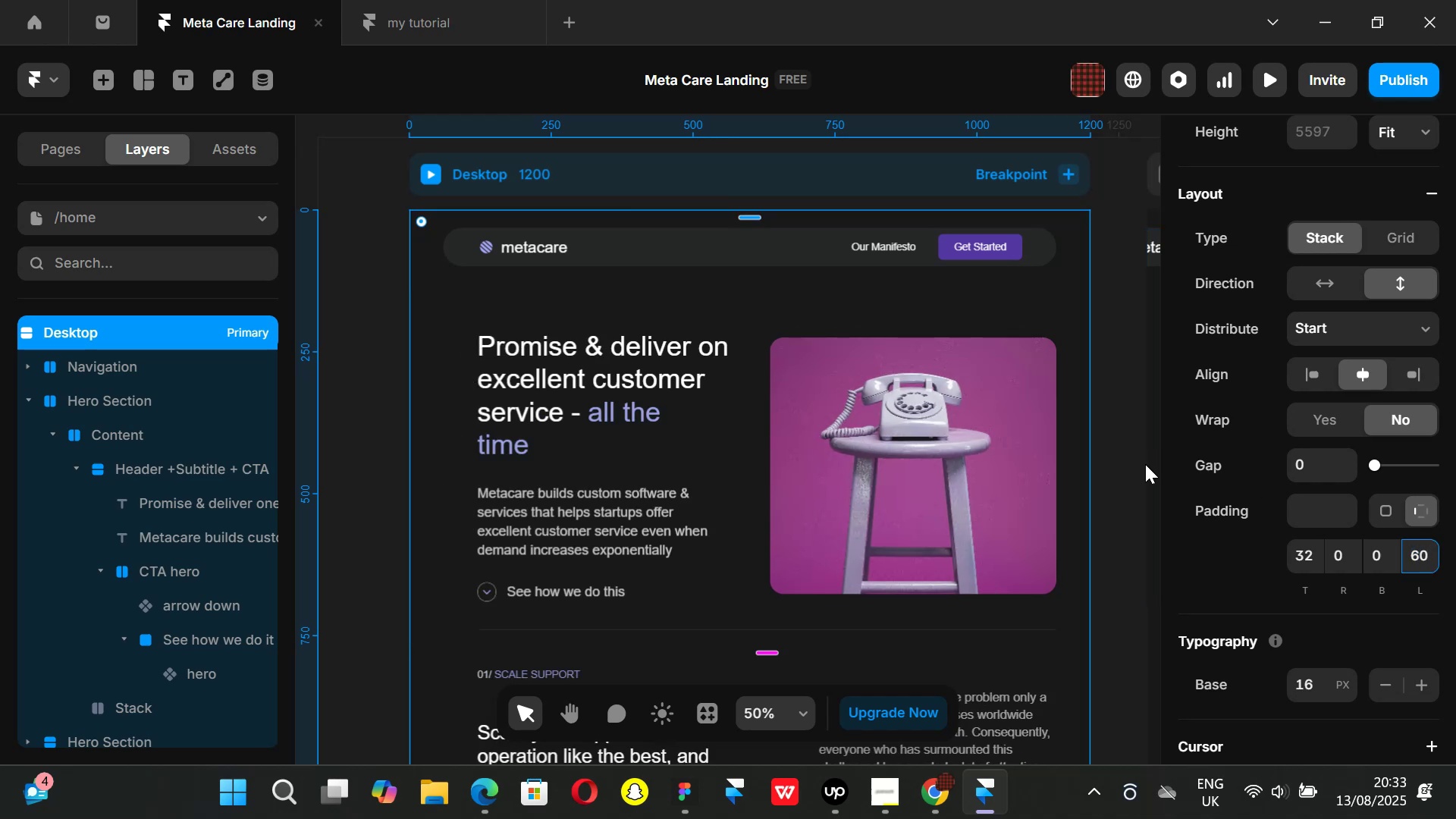 
key(Control+Z)
 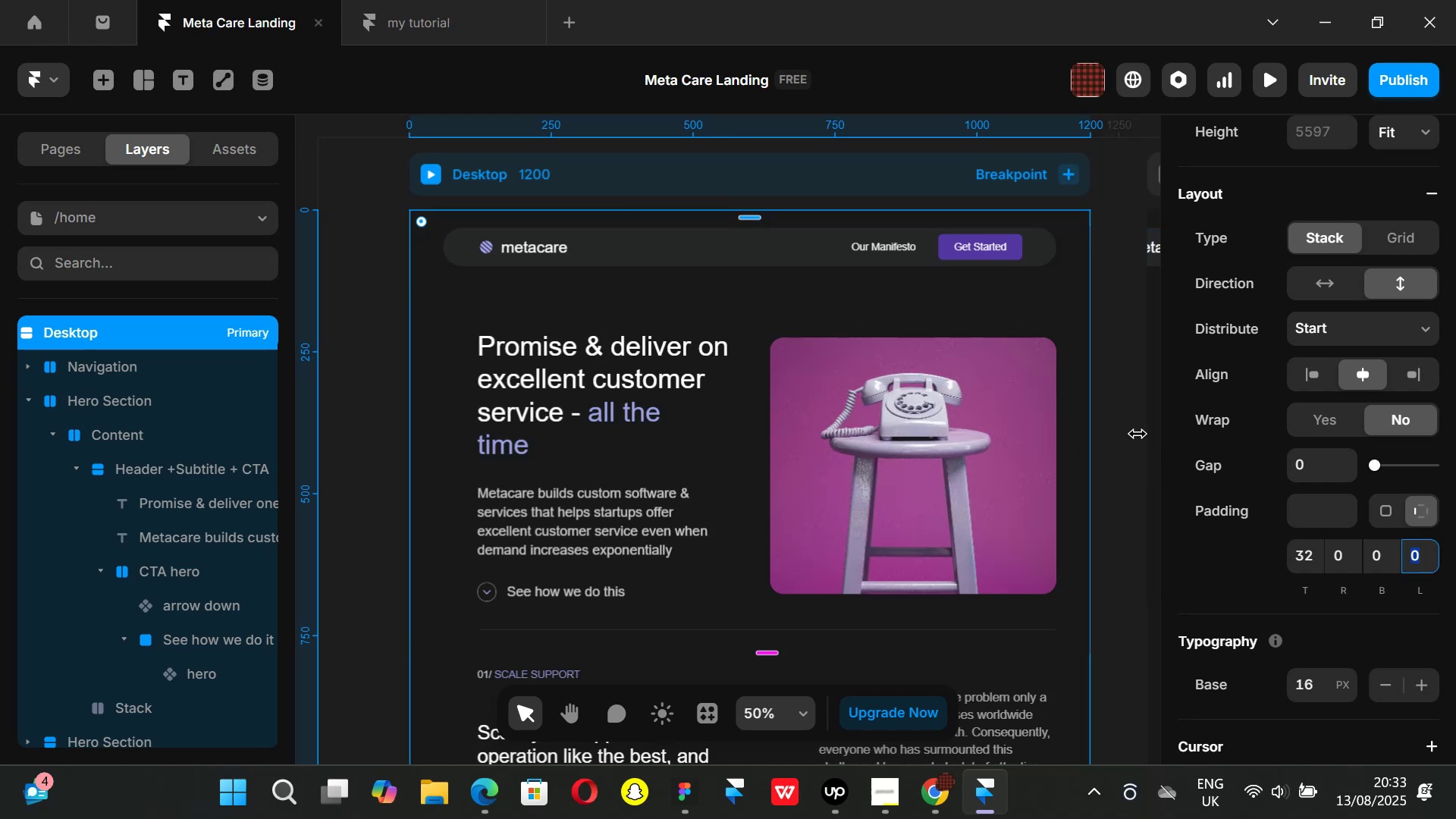 
left_click([1138, 434])
 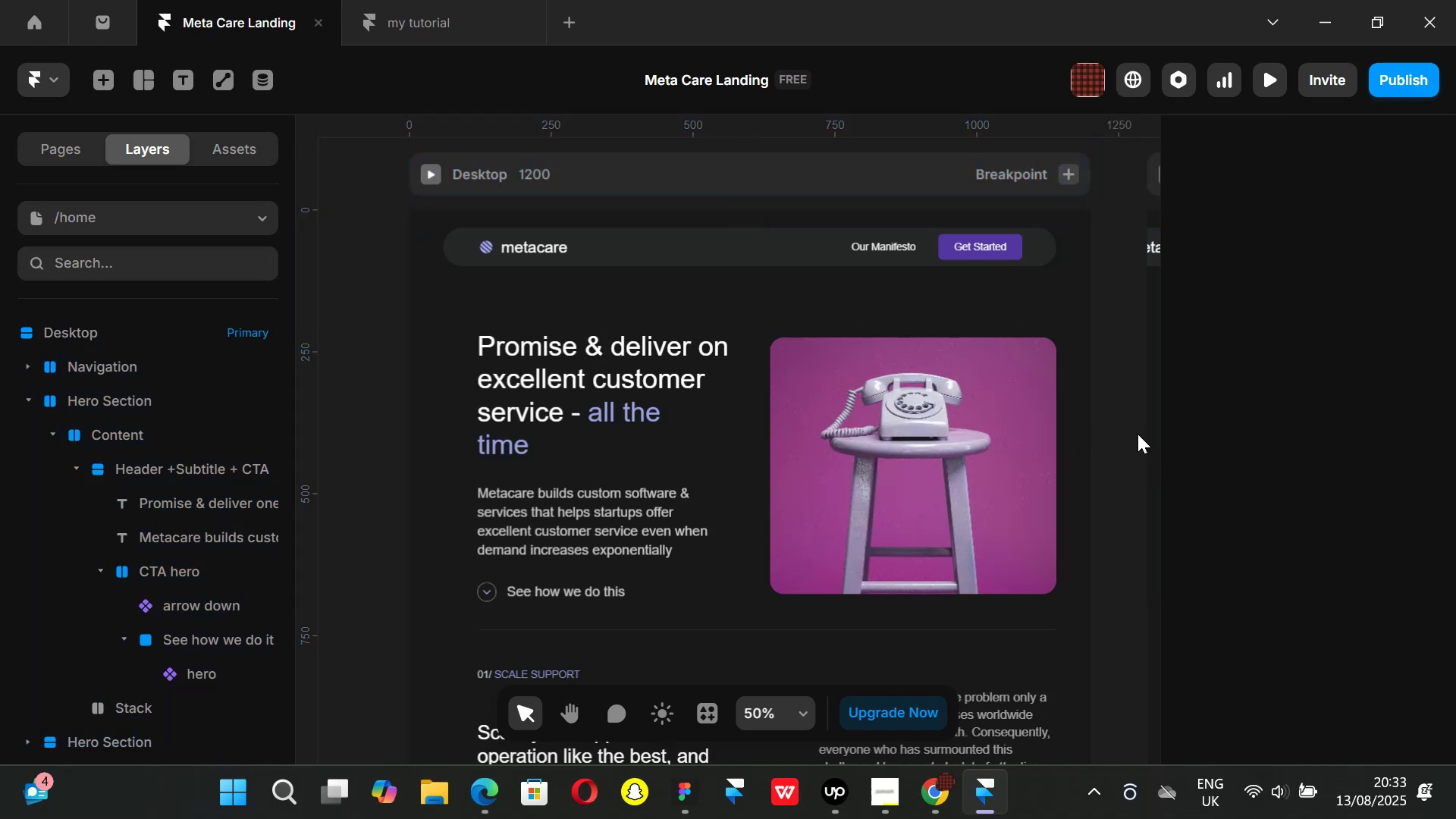 
key(Control+ControlLeft)
 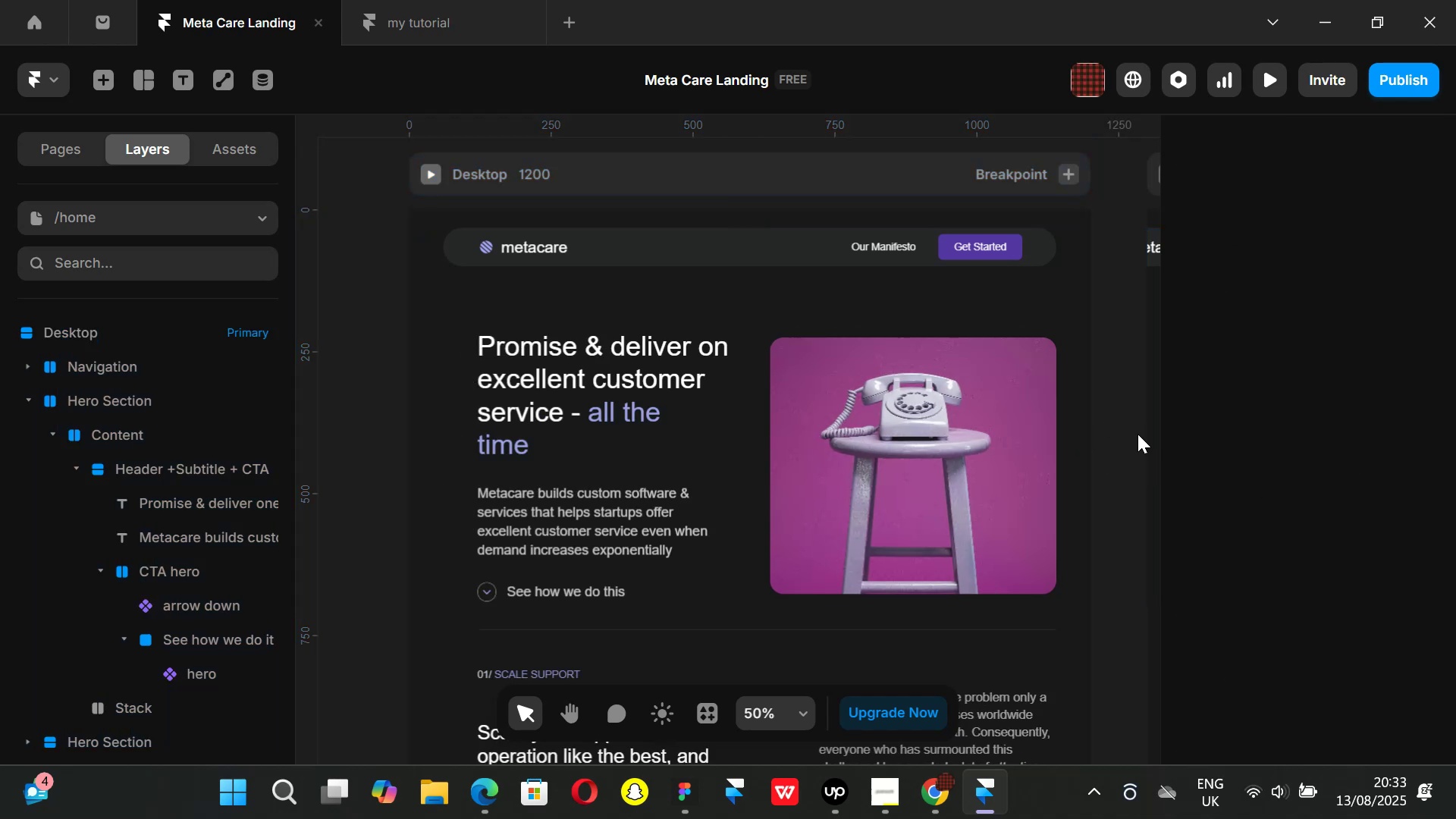 
key(Control+Z)
 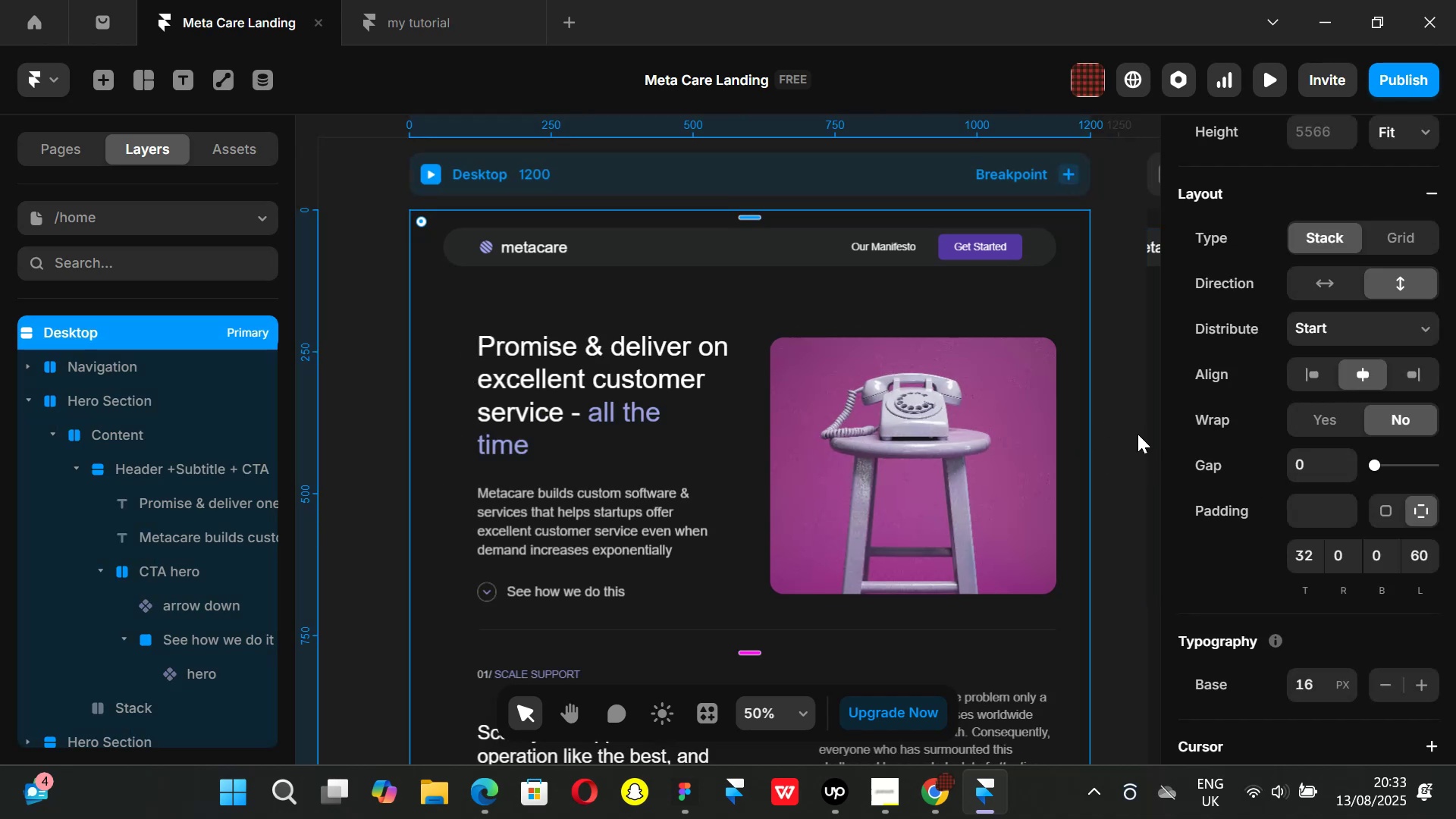 
key(Control+ControlLeft)
 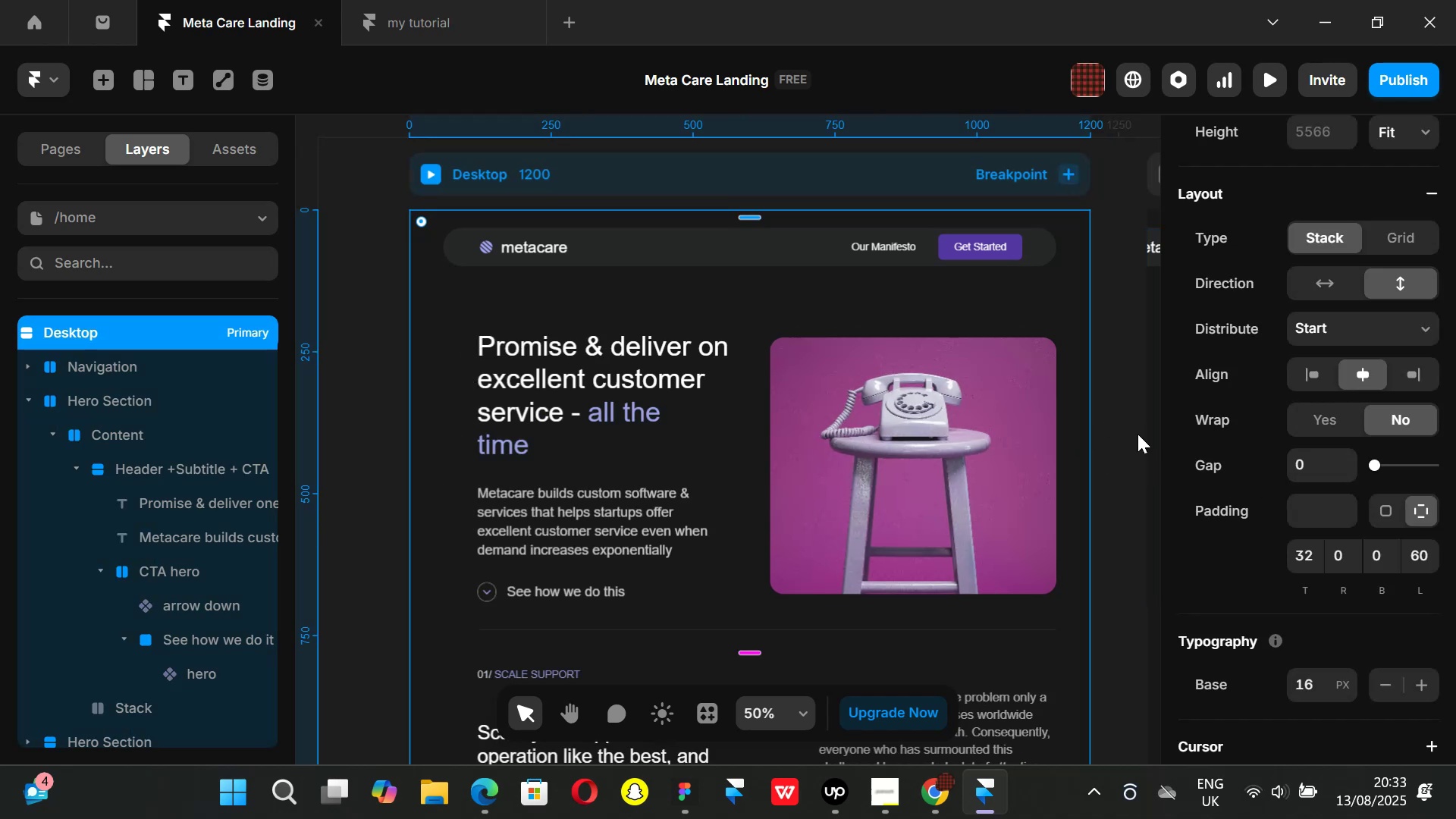 
key(Control+Z)
 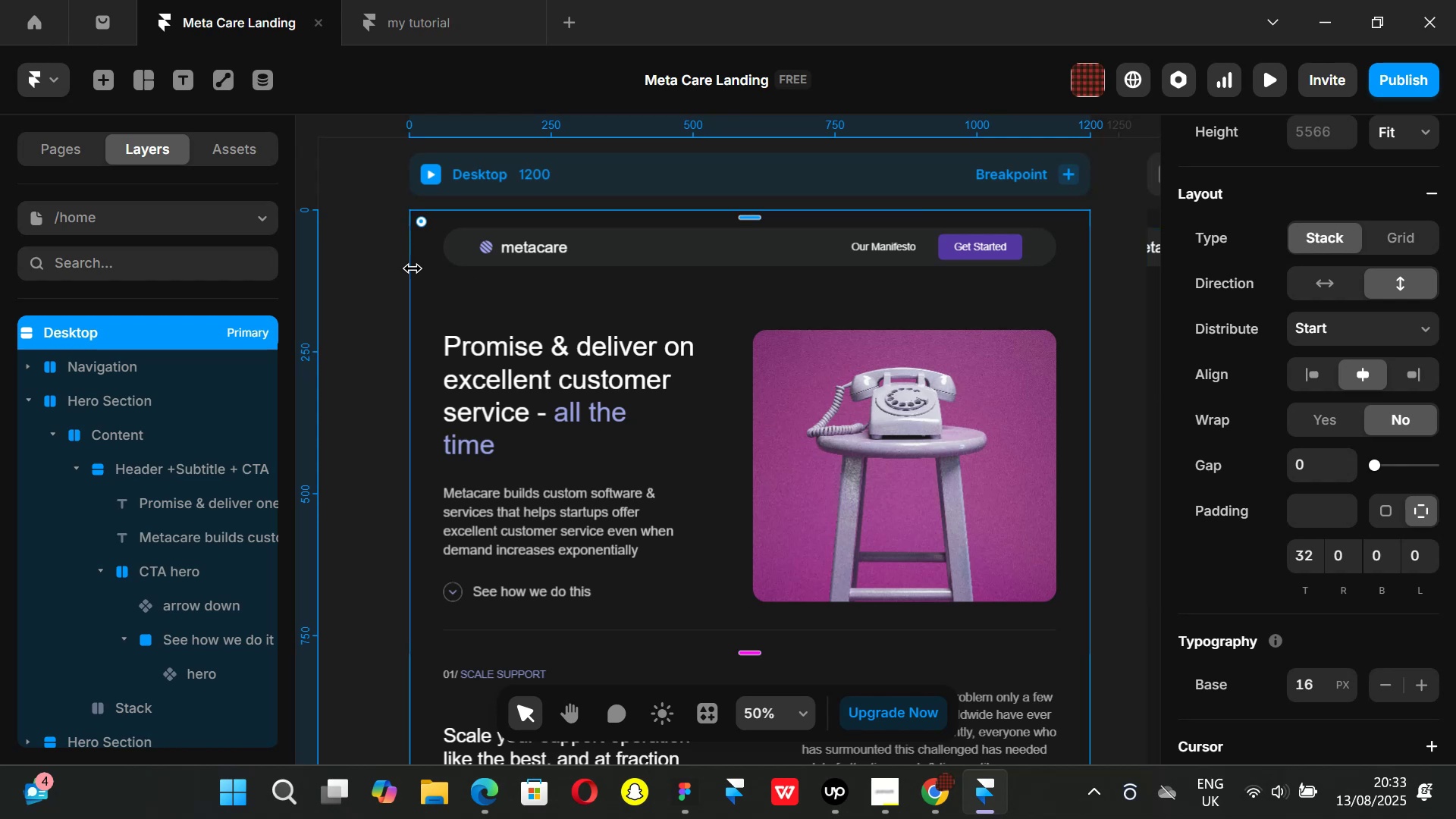 
left_click([391, 258])
 